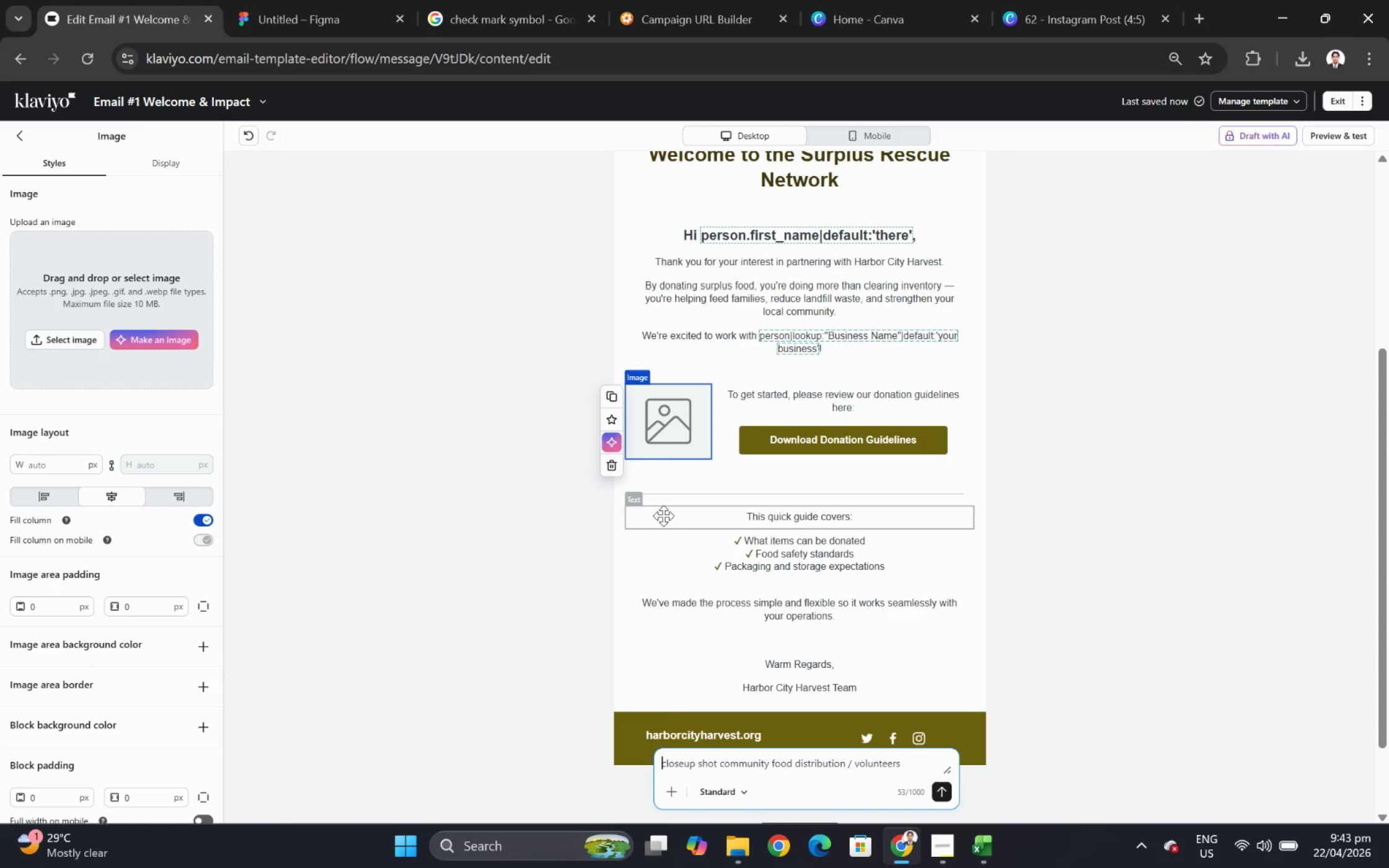 
type(pdf icon)
 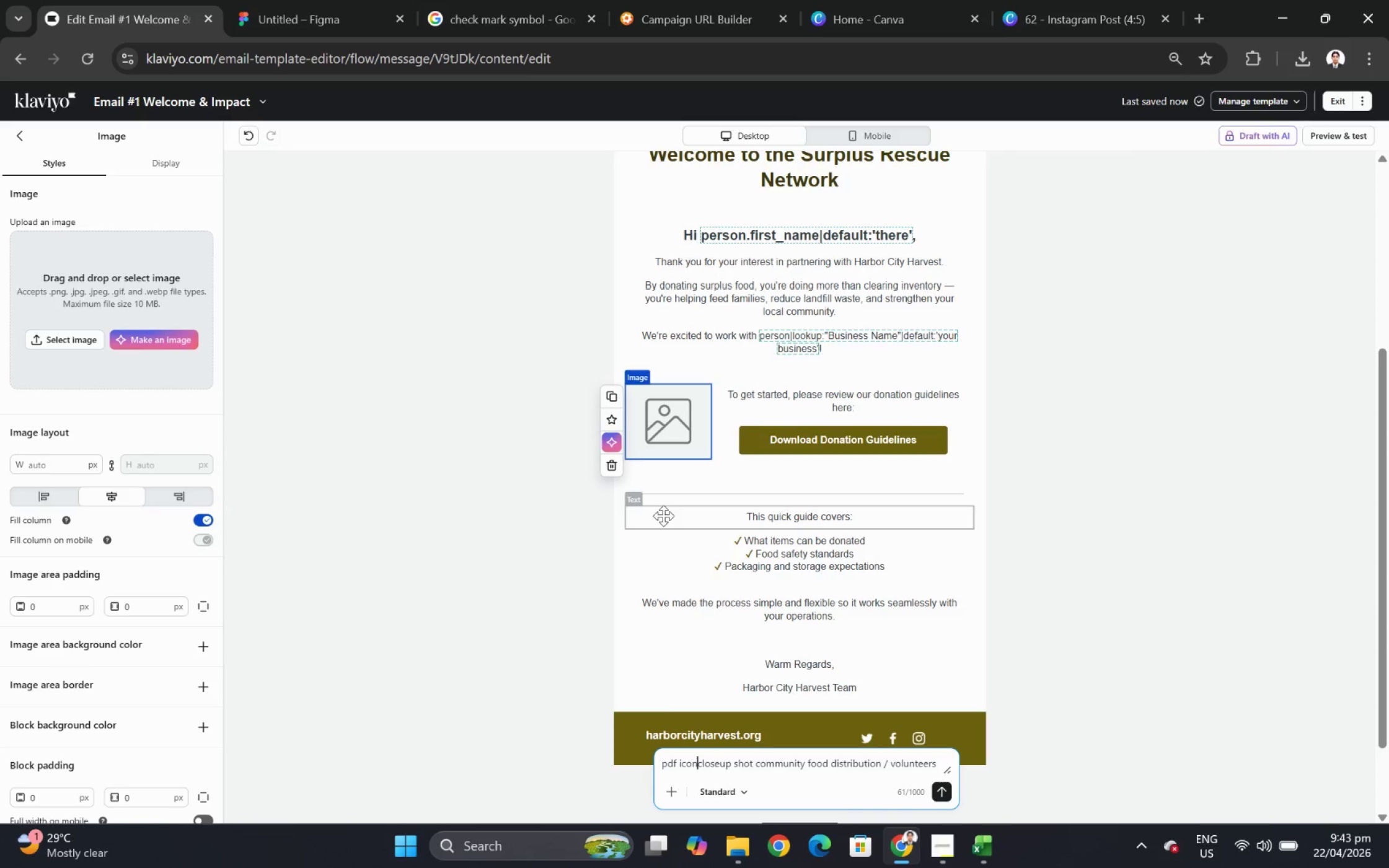 
key(Control+A)
 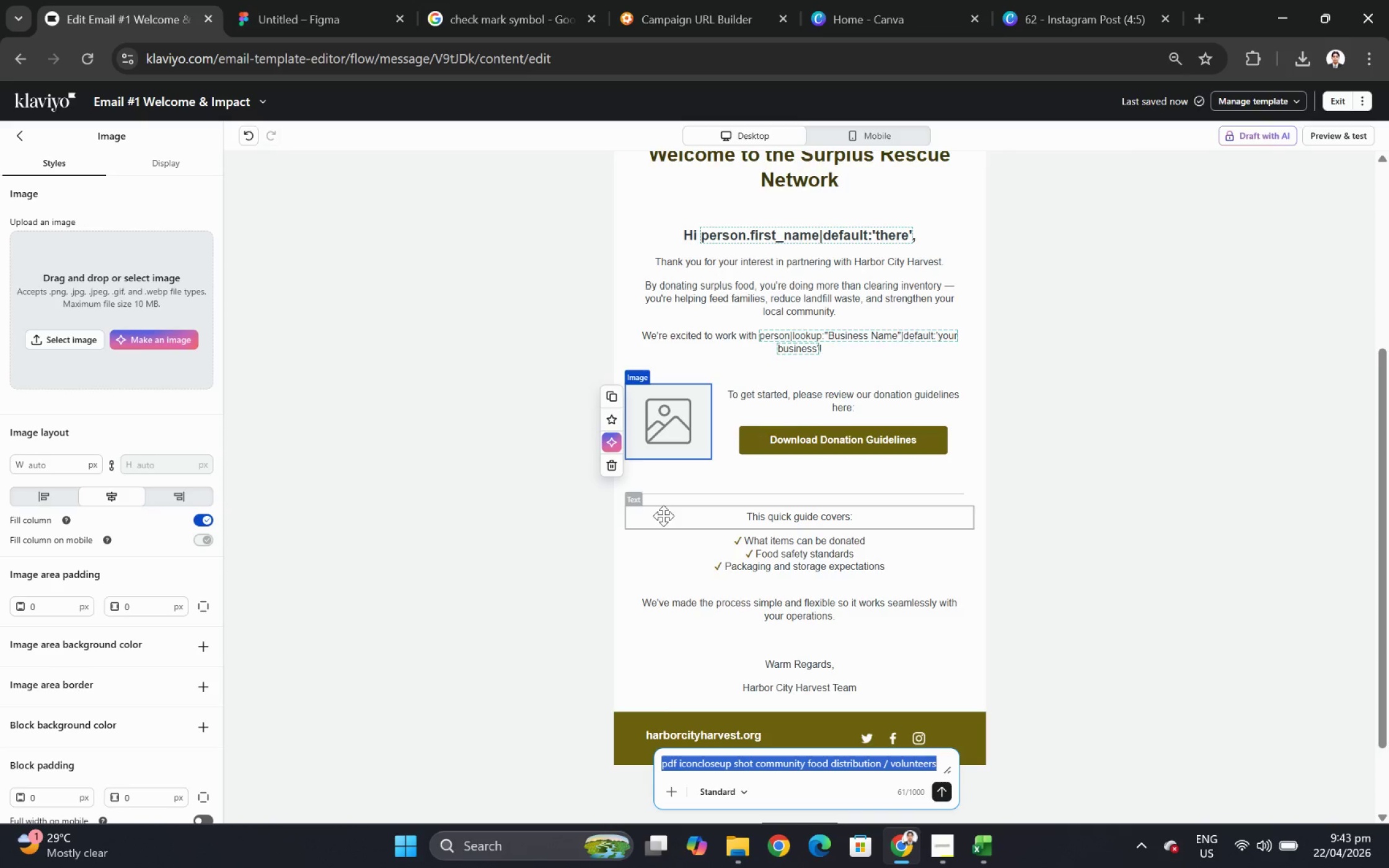 
type(pdf icon color #)
 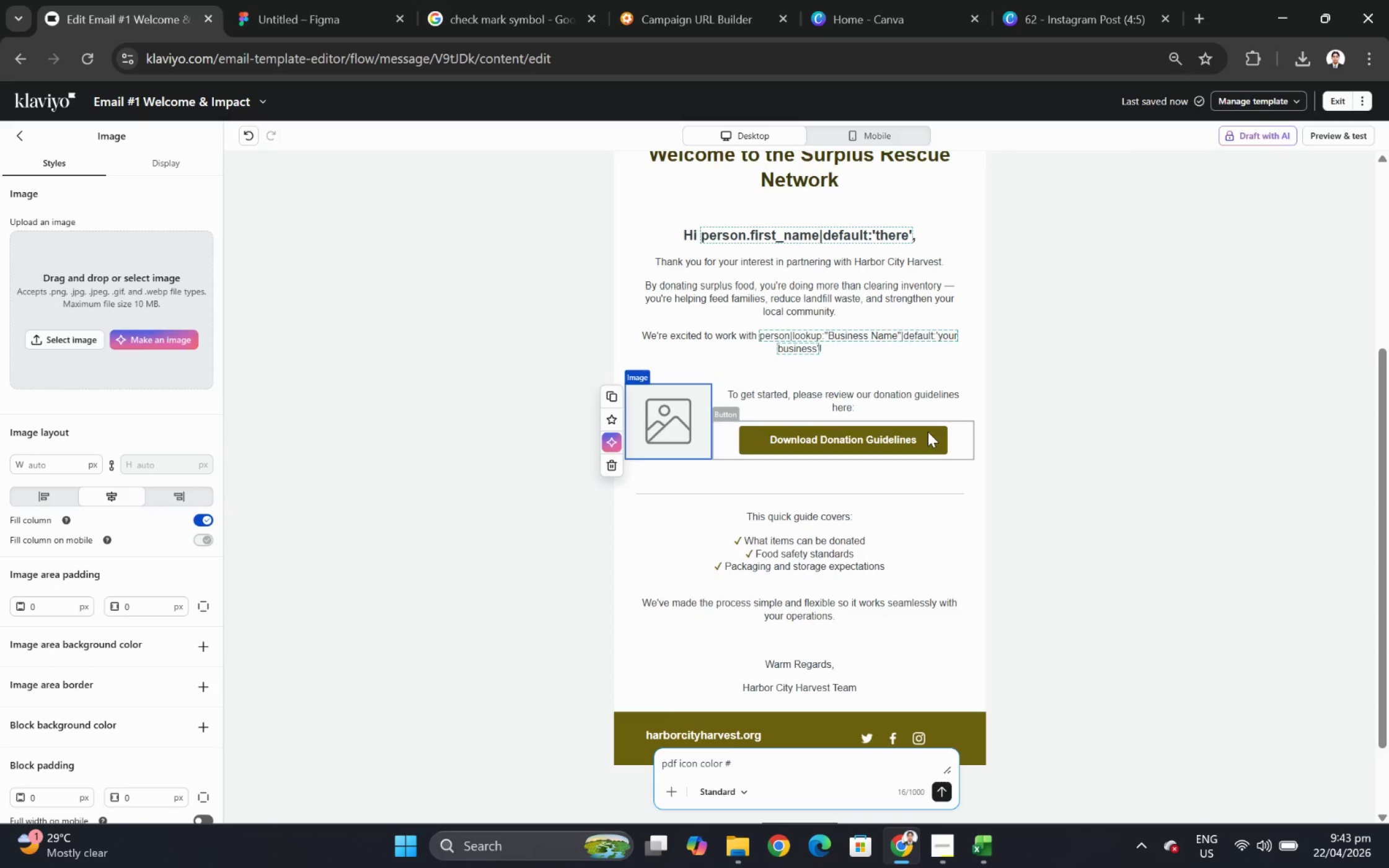 
left_click([927, 431])
 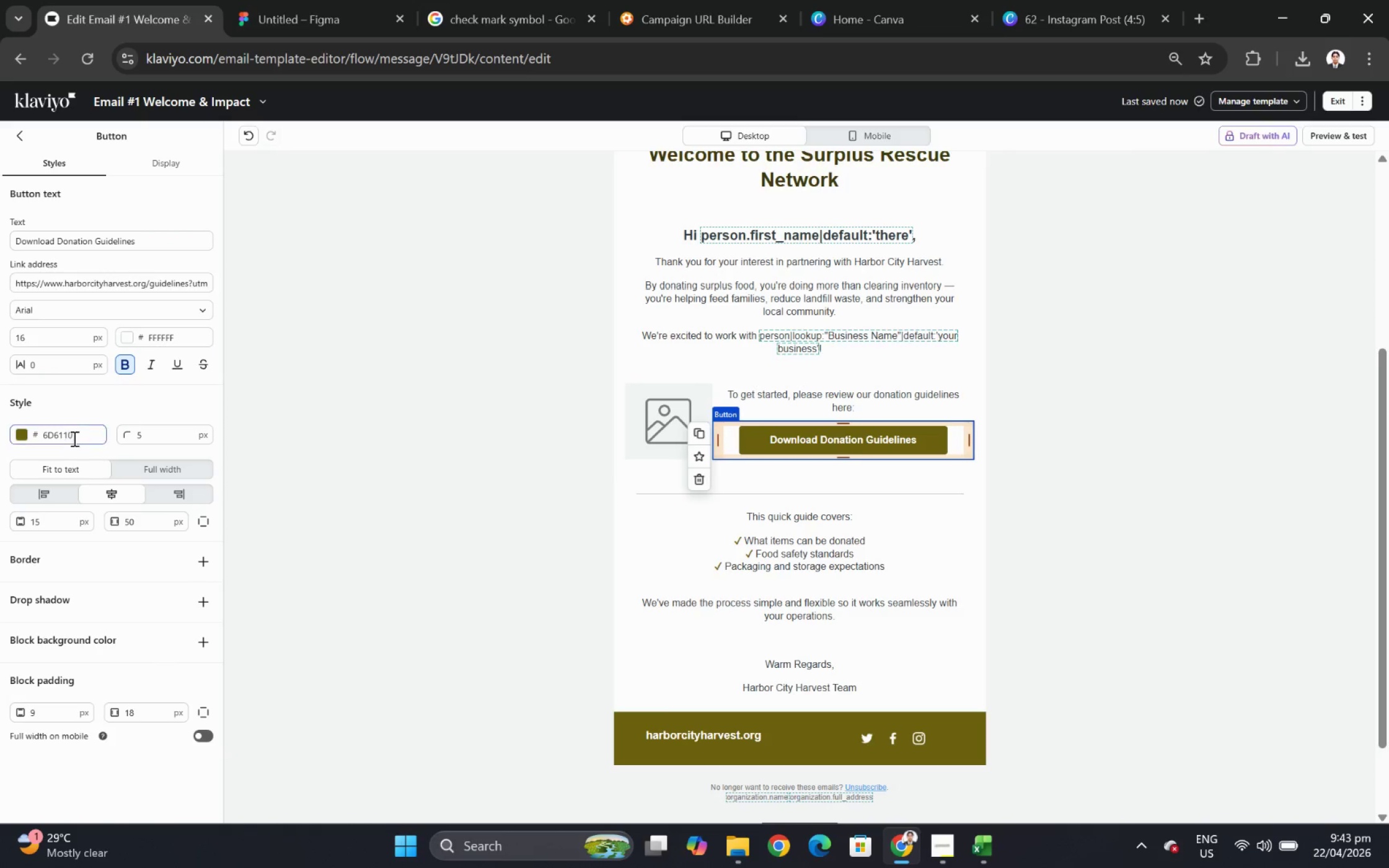 
double_click([73, 438])
 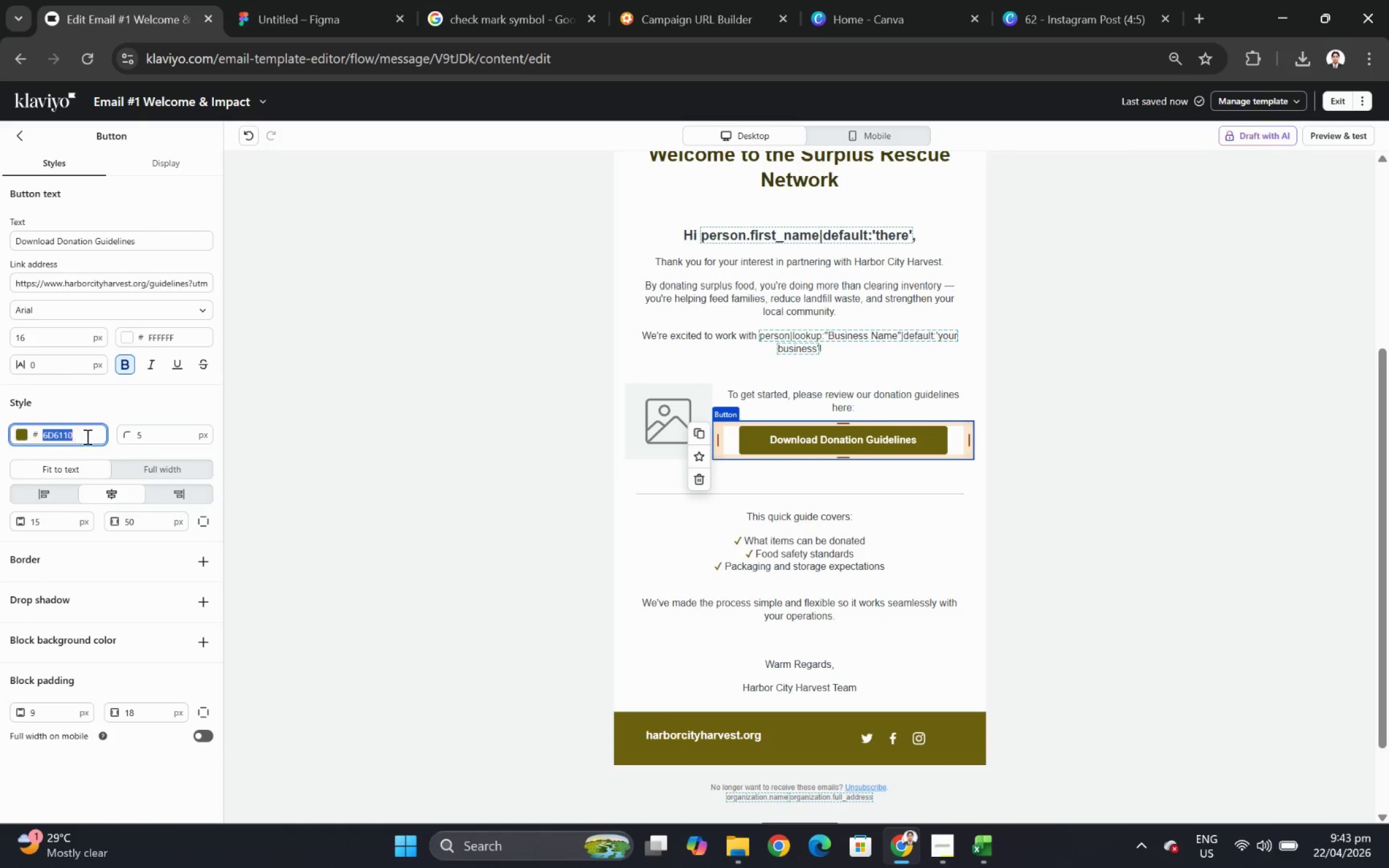 
key(Control+C)
 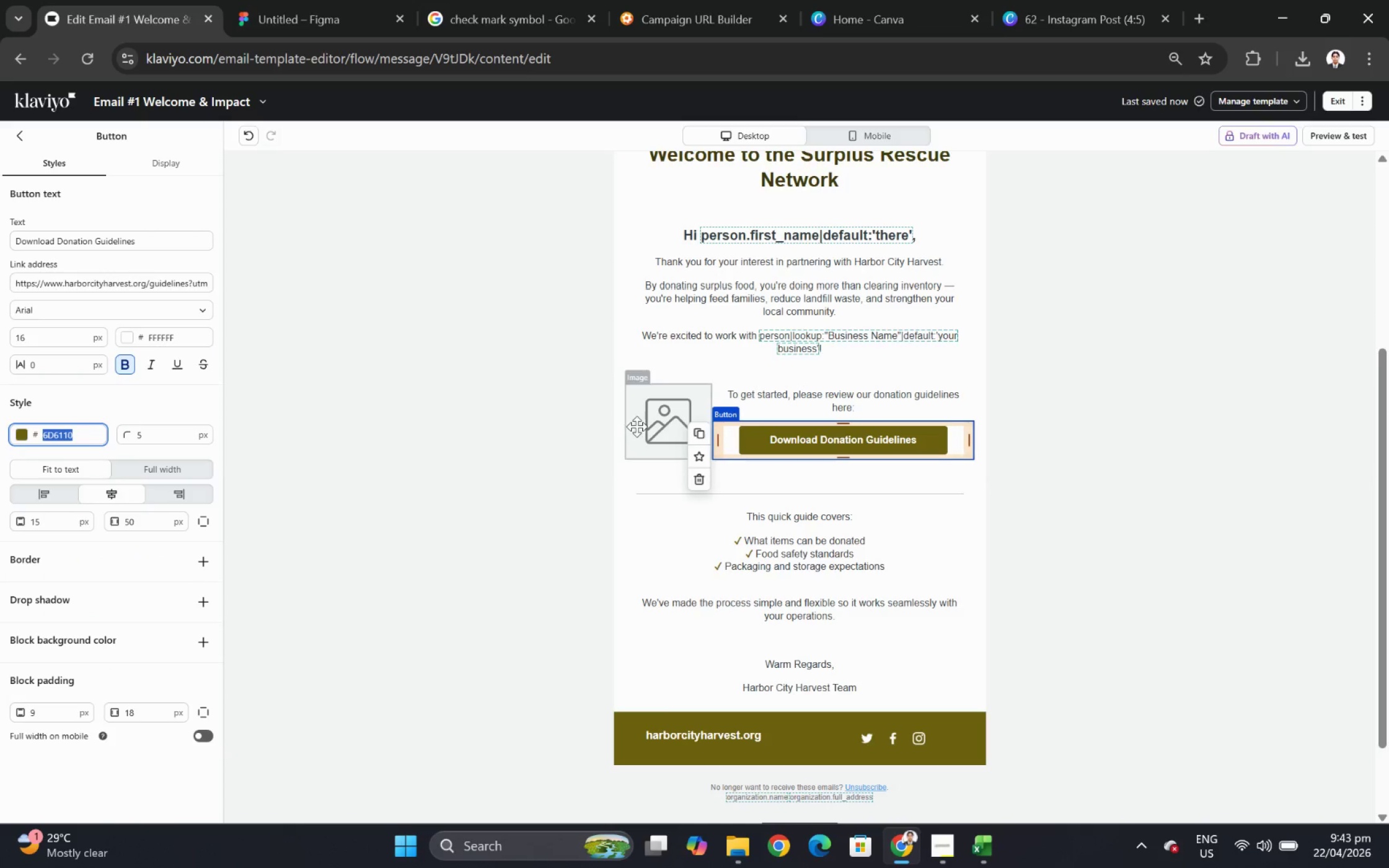 
left_click([637, 426])
 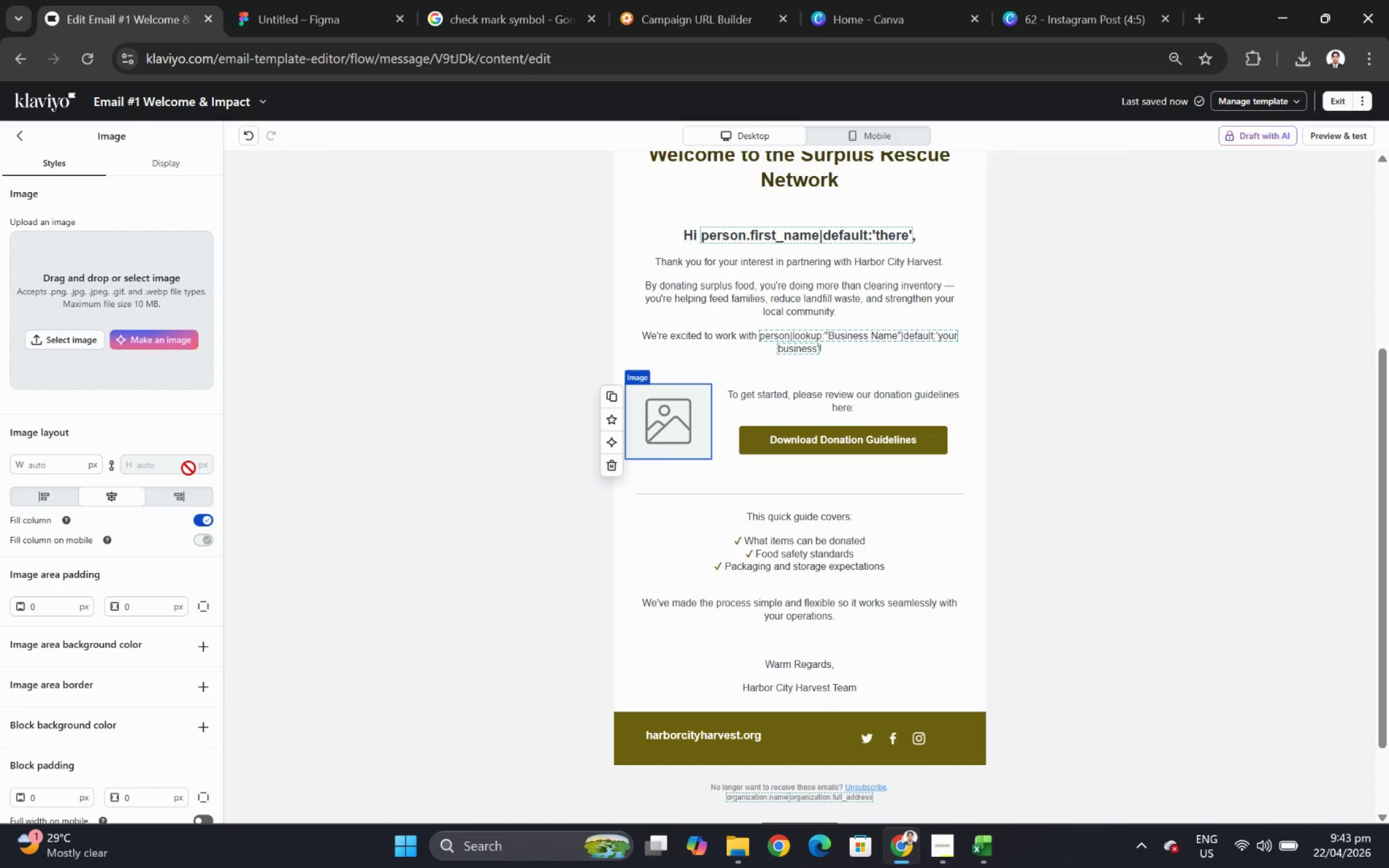 
left_click([161, 336])
 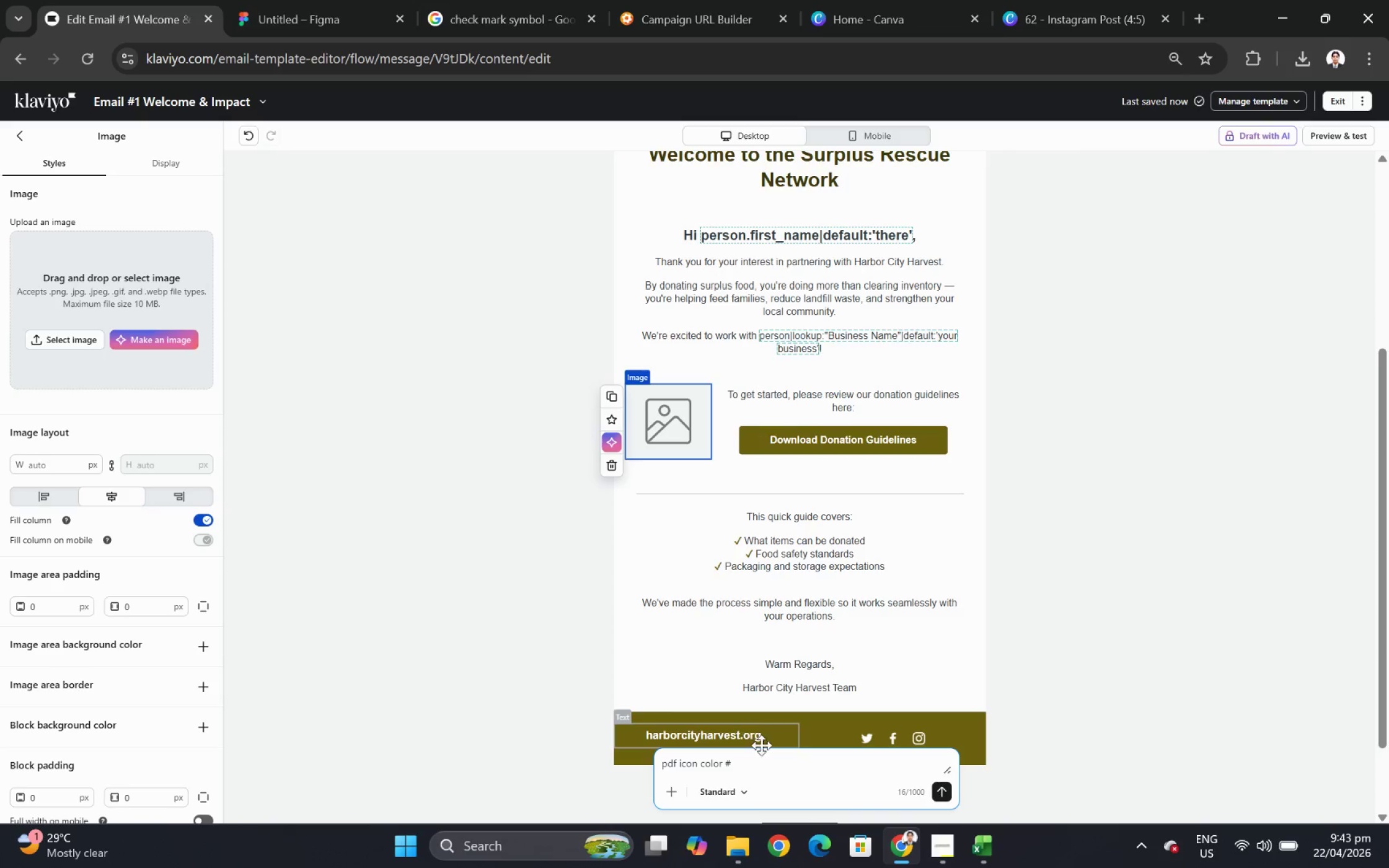 
left_click([762, 765])
 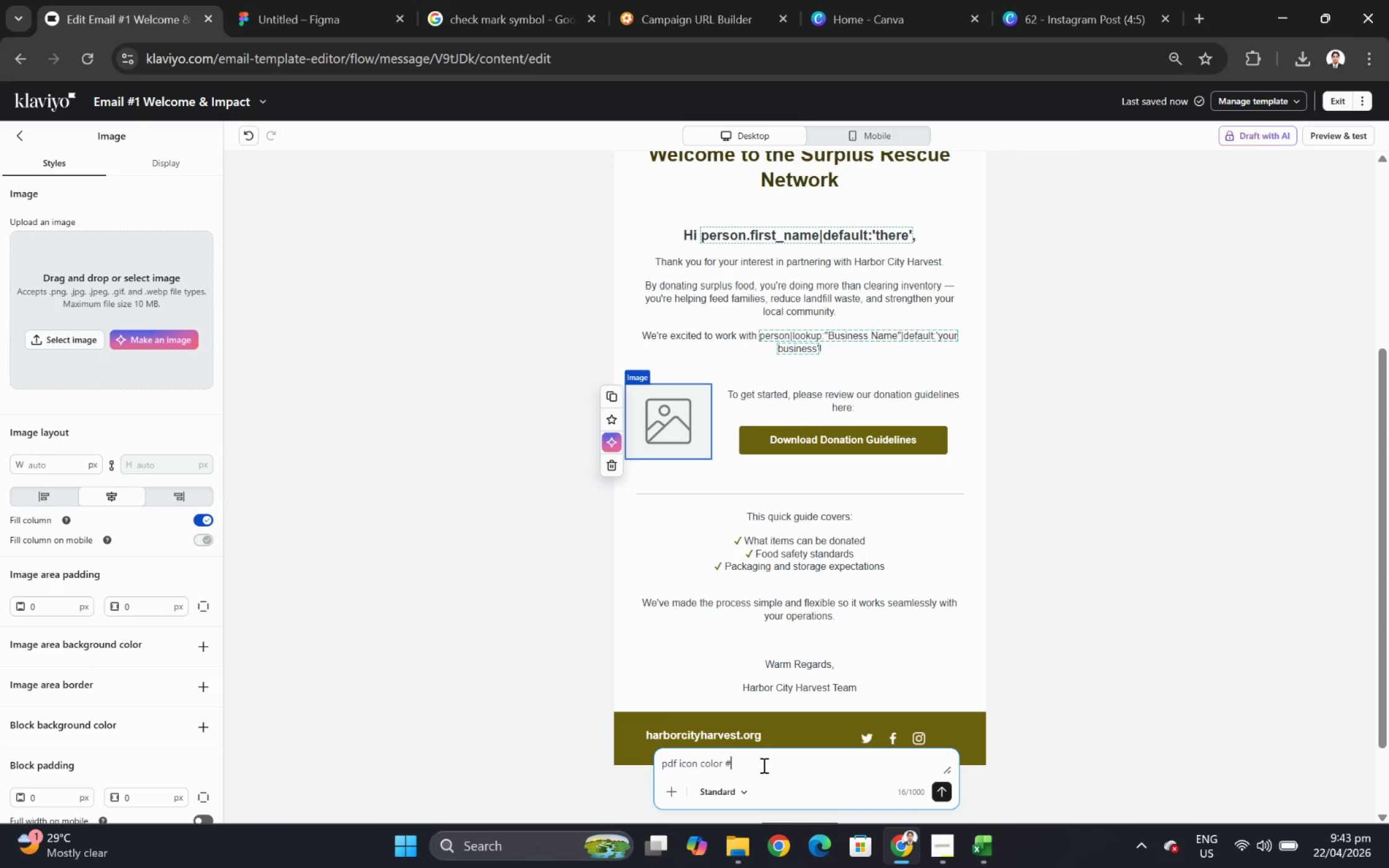 
key(Control+ControlLeft)
 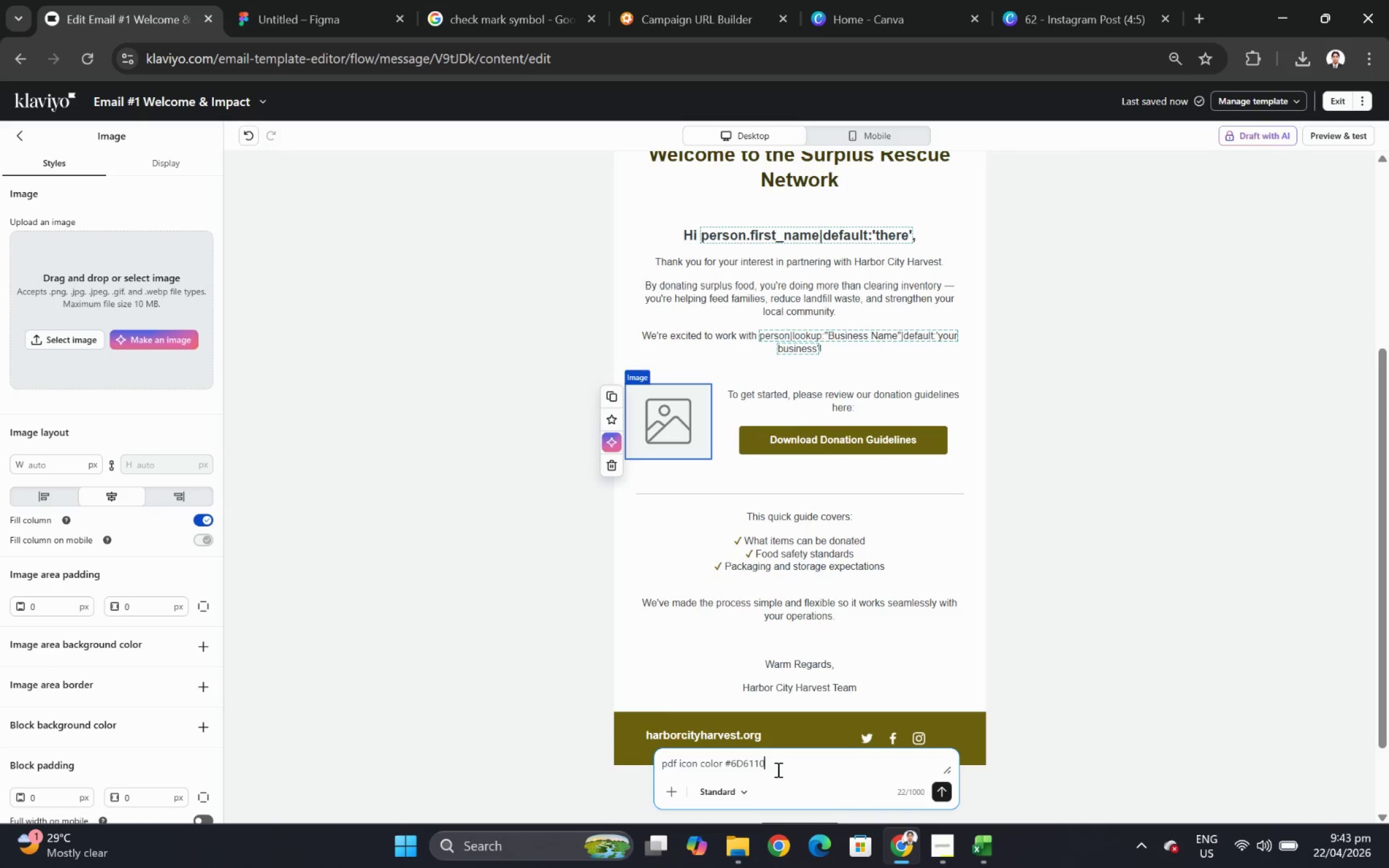 
key(Control+V)
 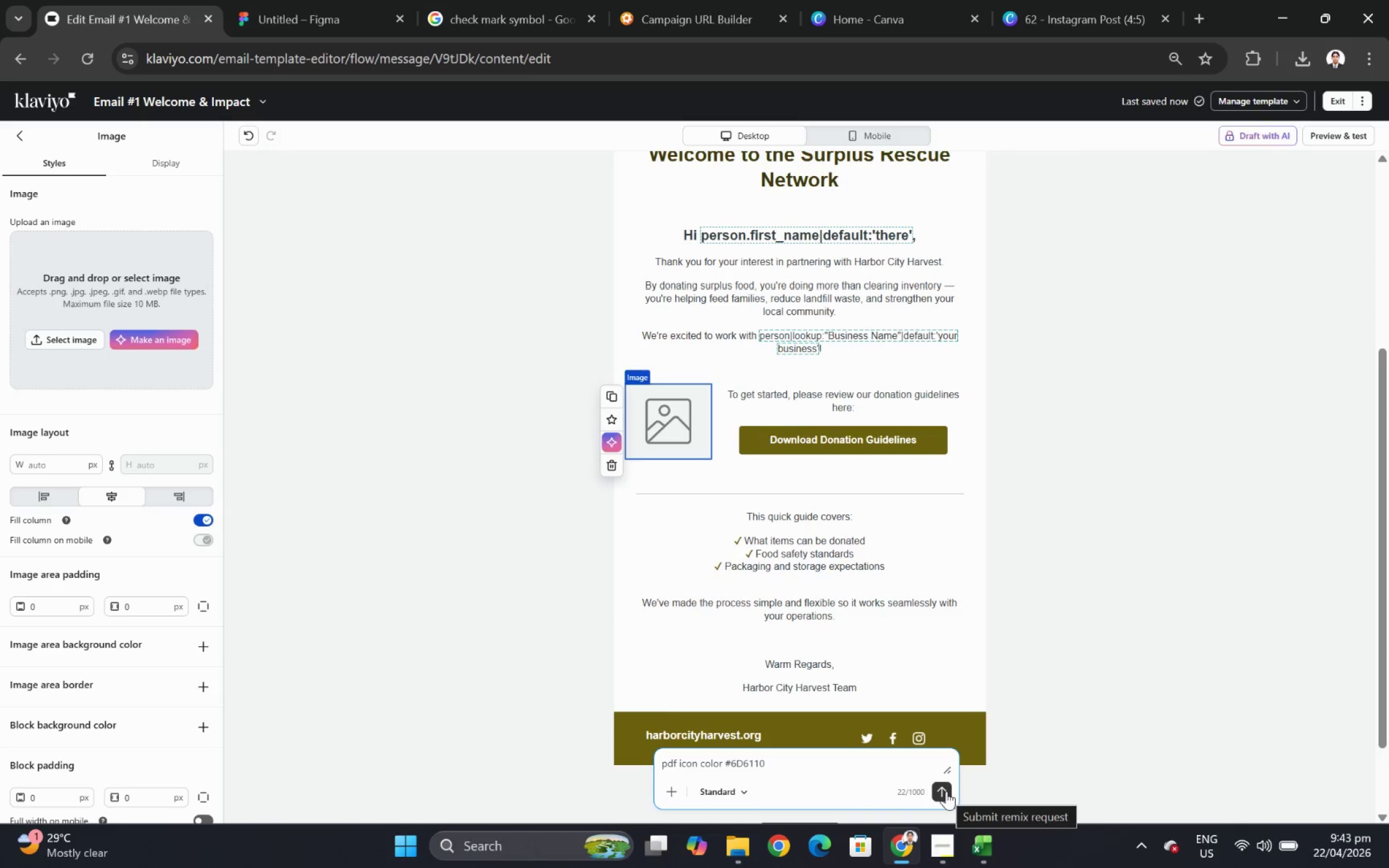 
left_click([946, 791])
 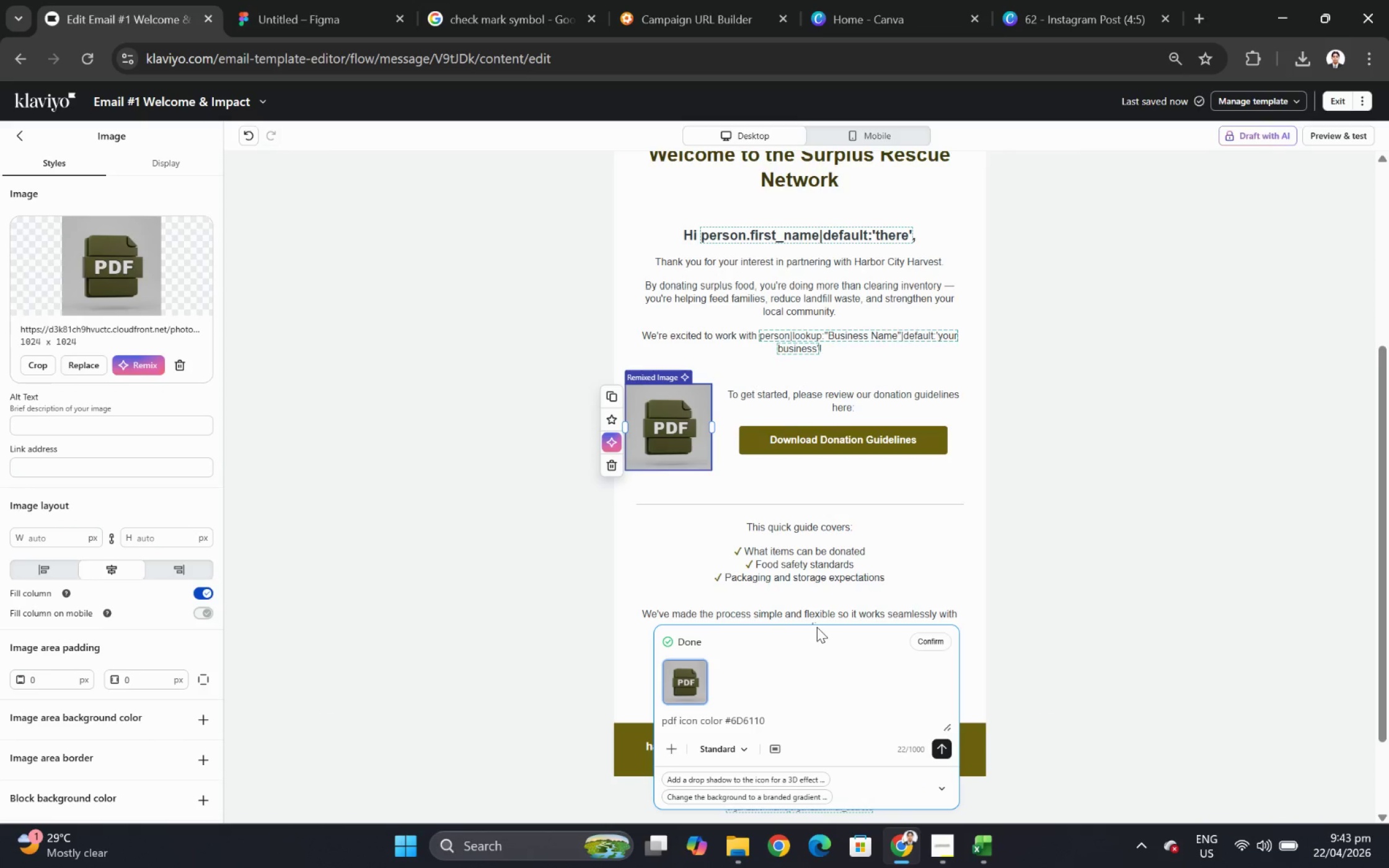 
wait(20.89)
 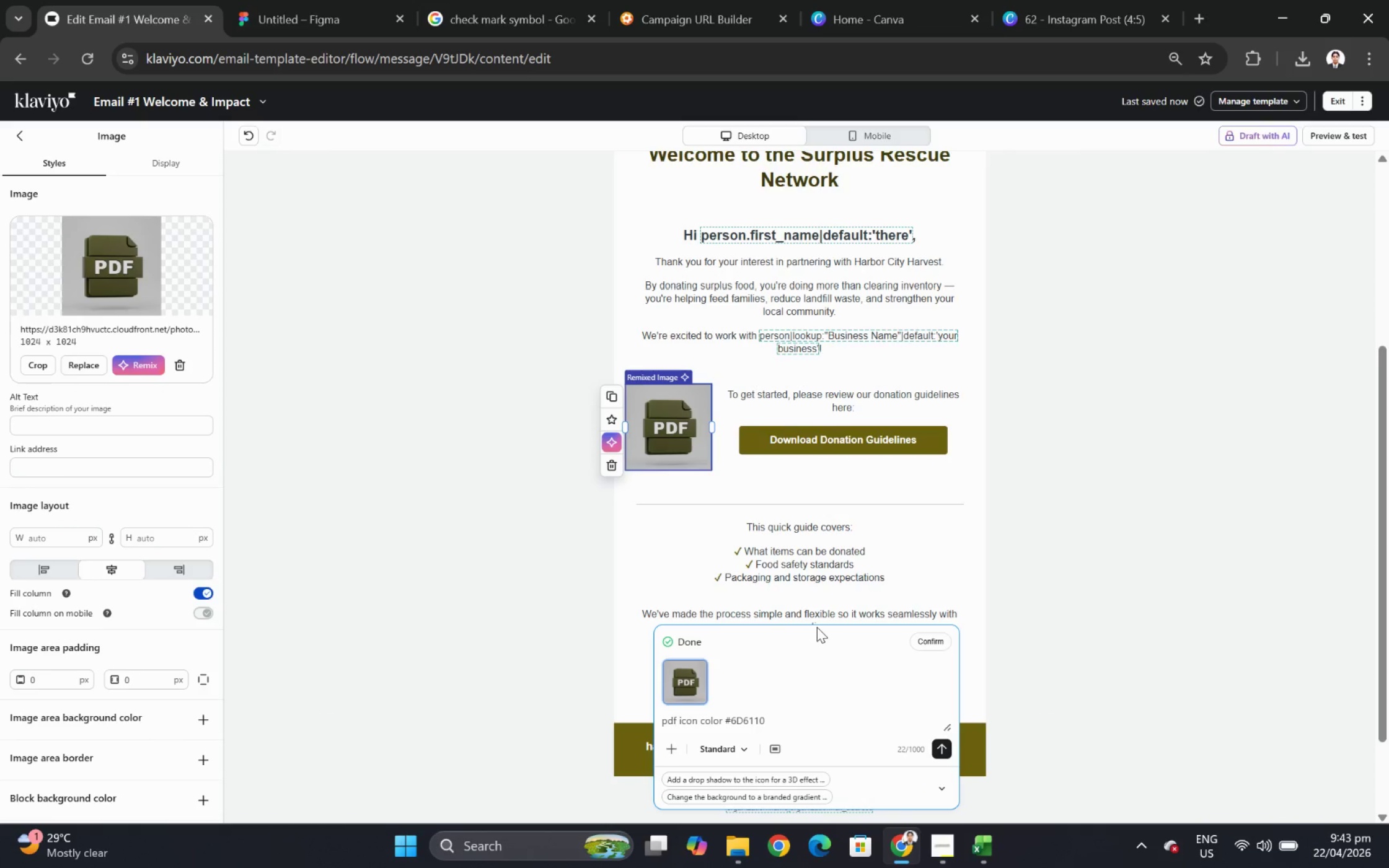 
left_click([780, 721])
 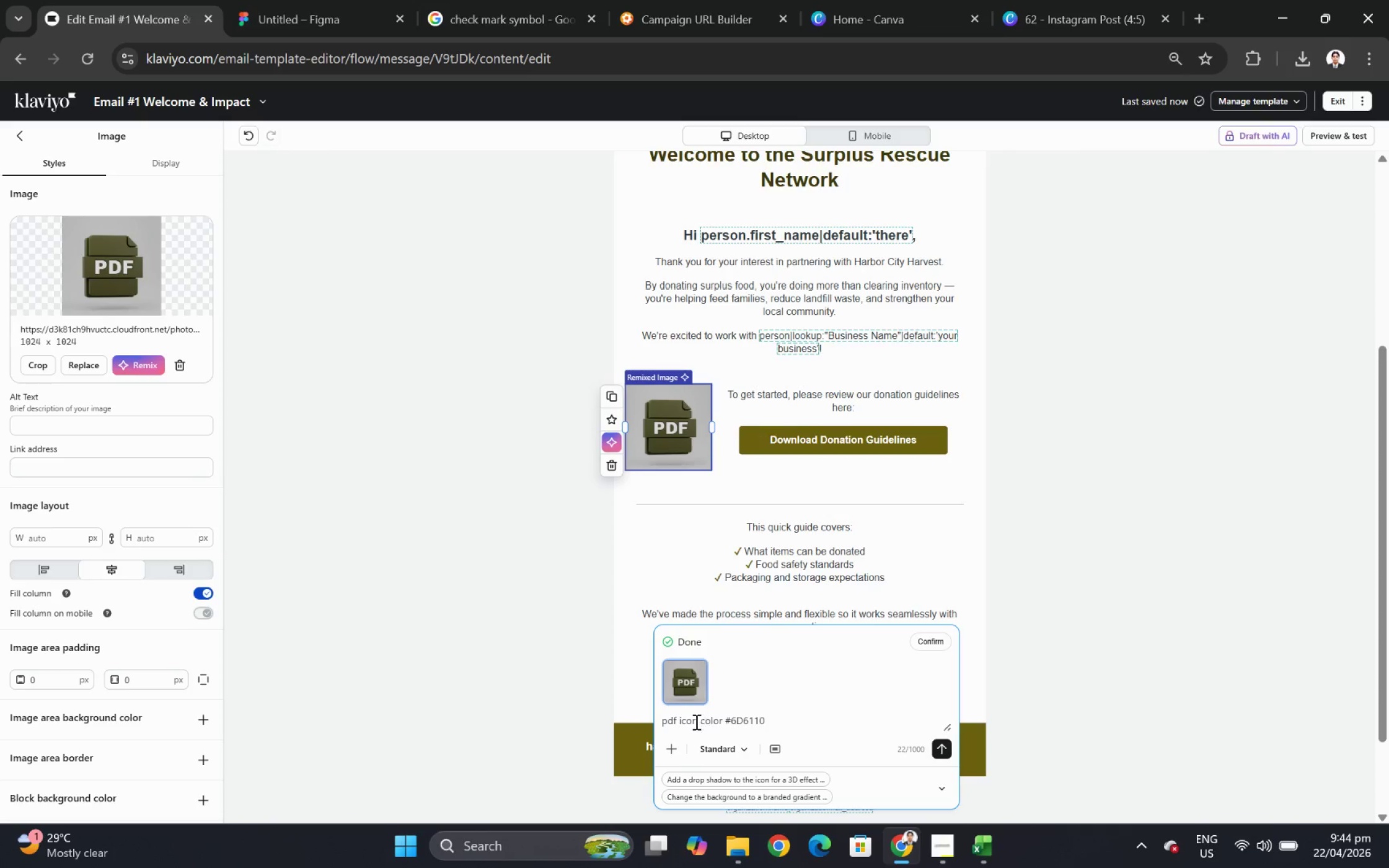 
left_click([697, 721])
 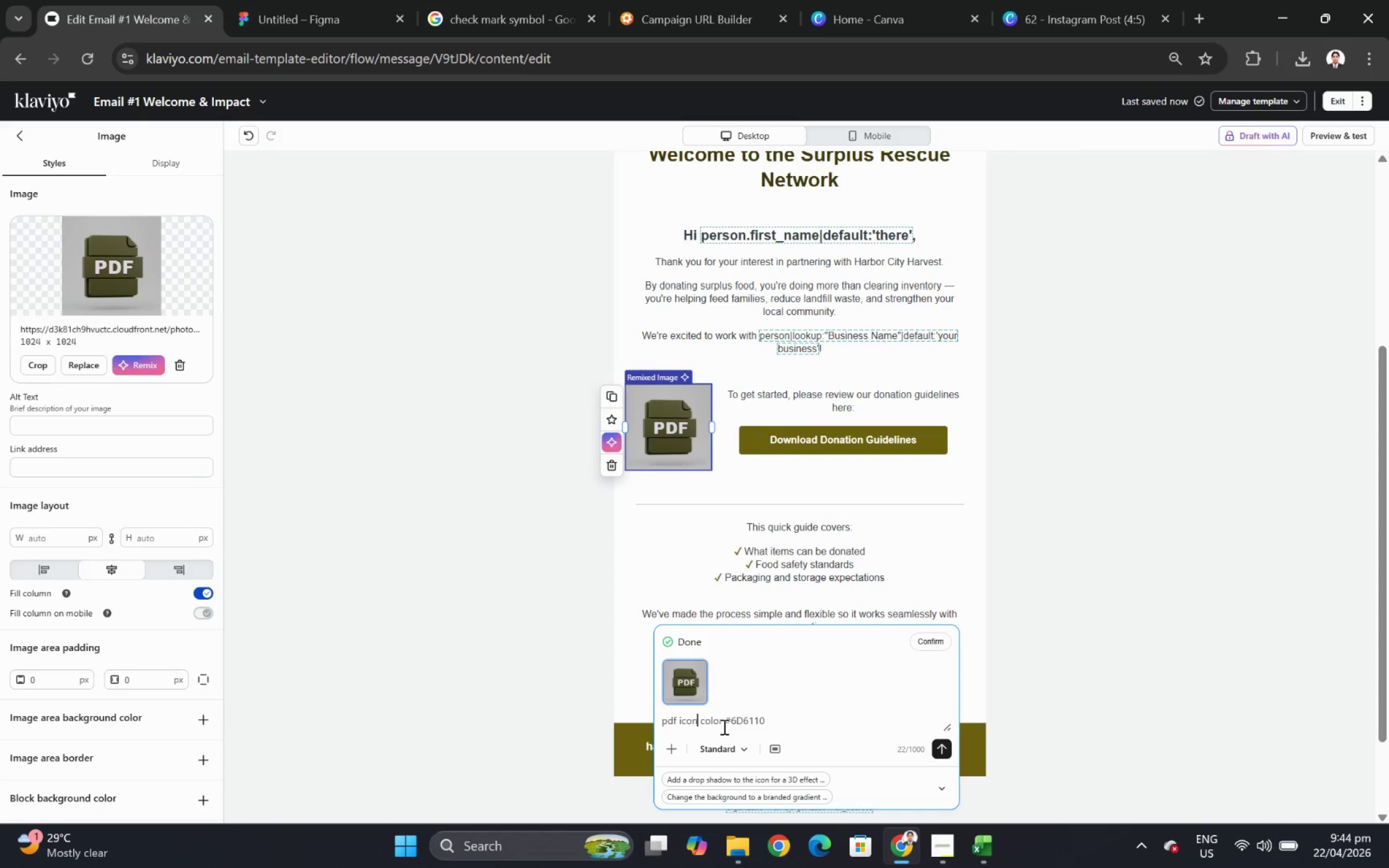 
wait(13.86)
 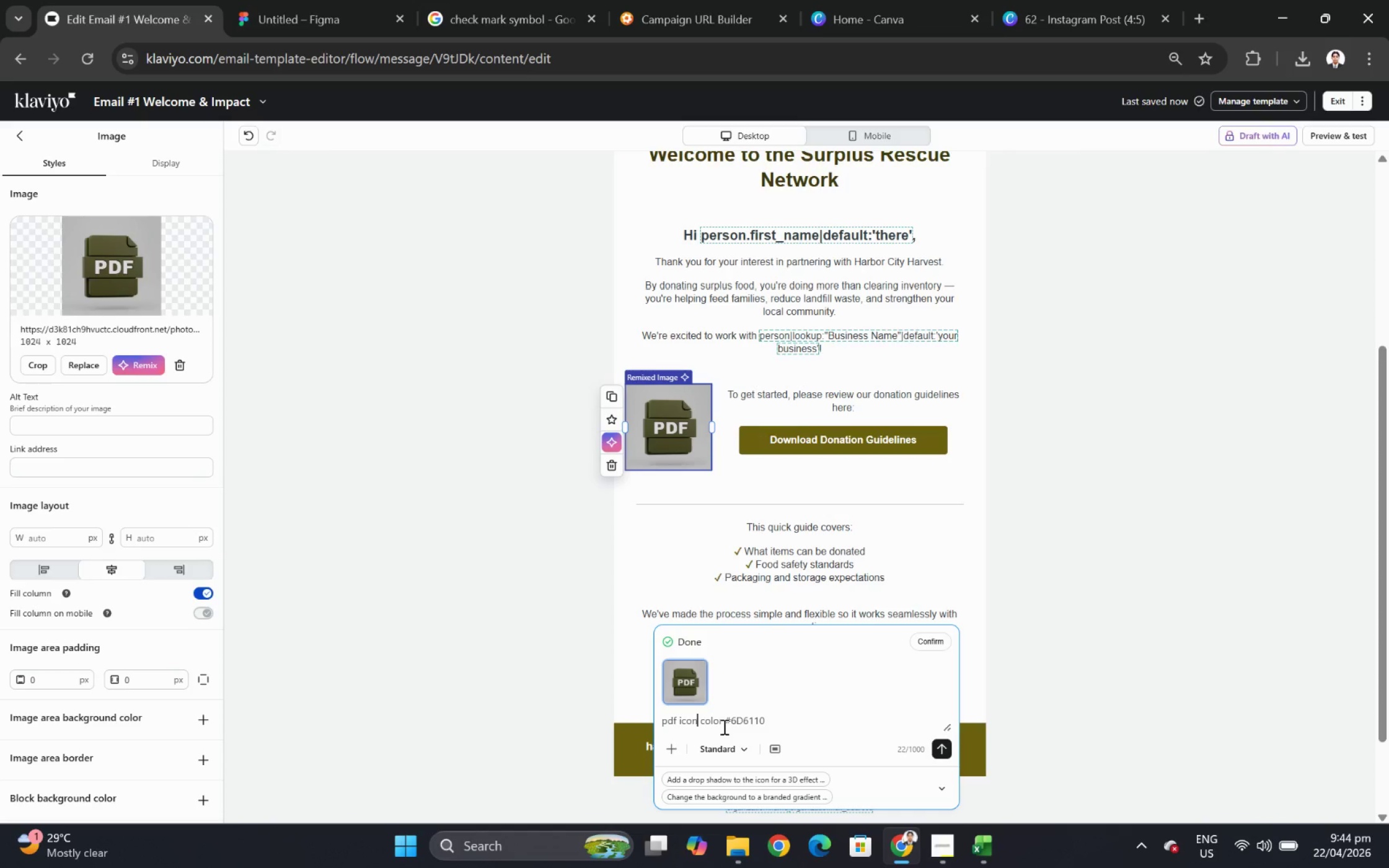 
key(ArrowLeft)
 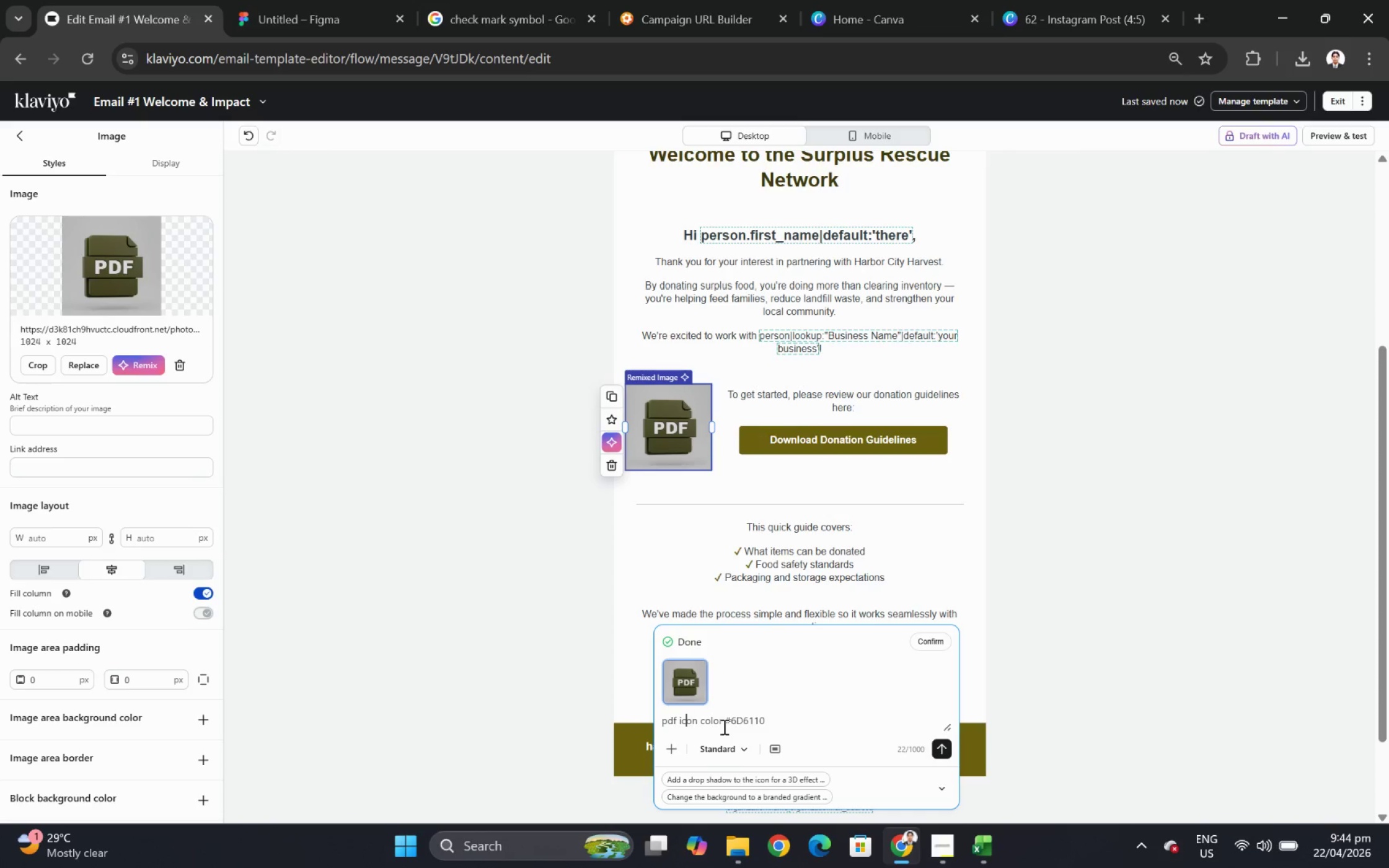 
key(ArrowLeft)
 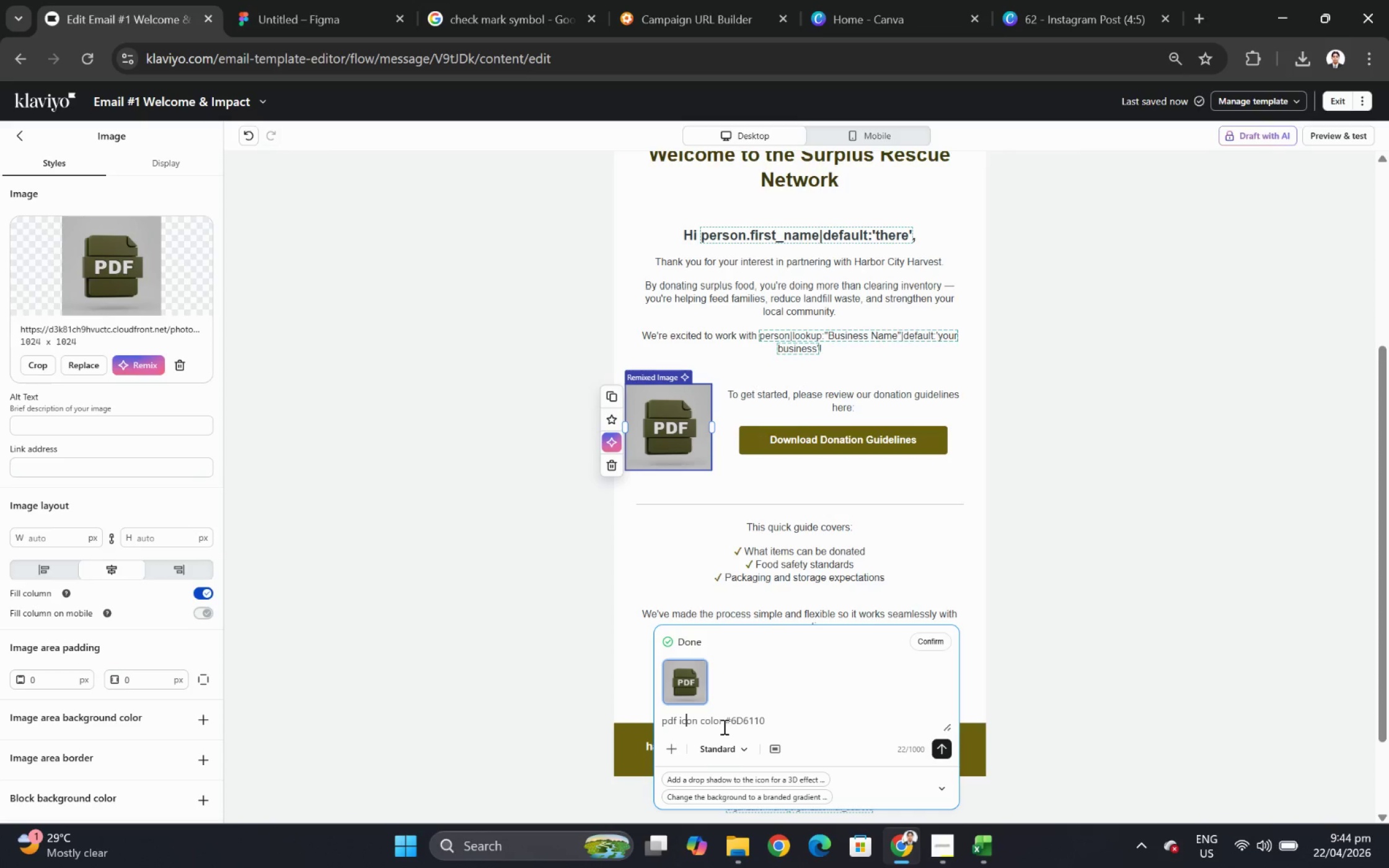 
key(ArrowLeft)
 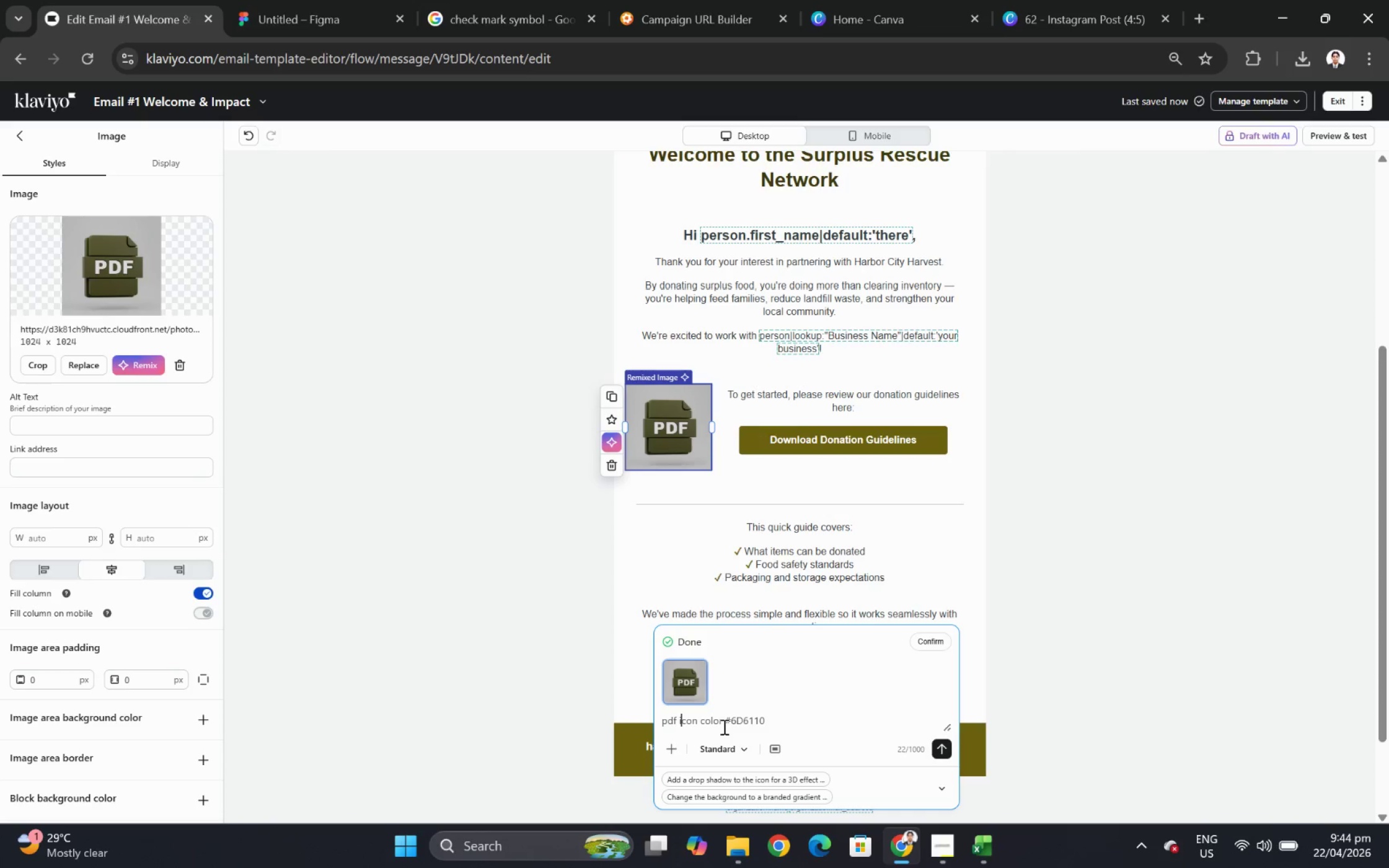 
key(ArrowLeft)
 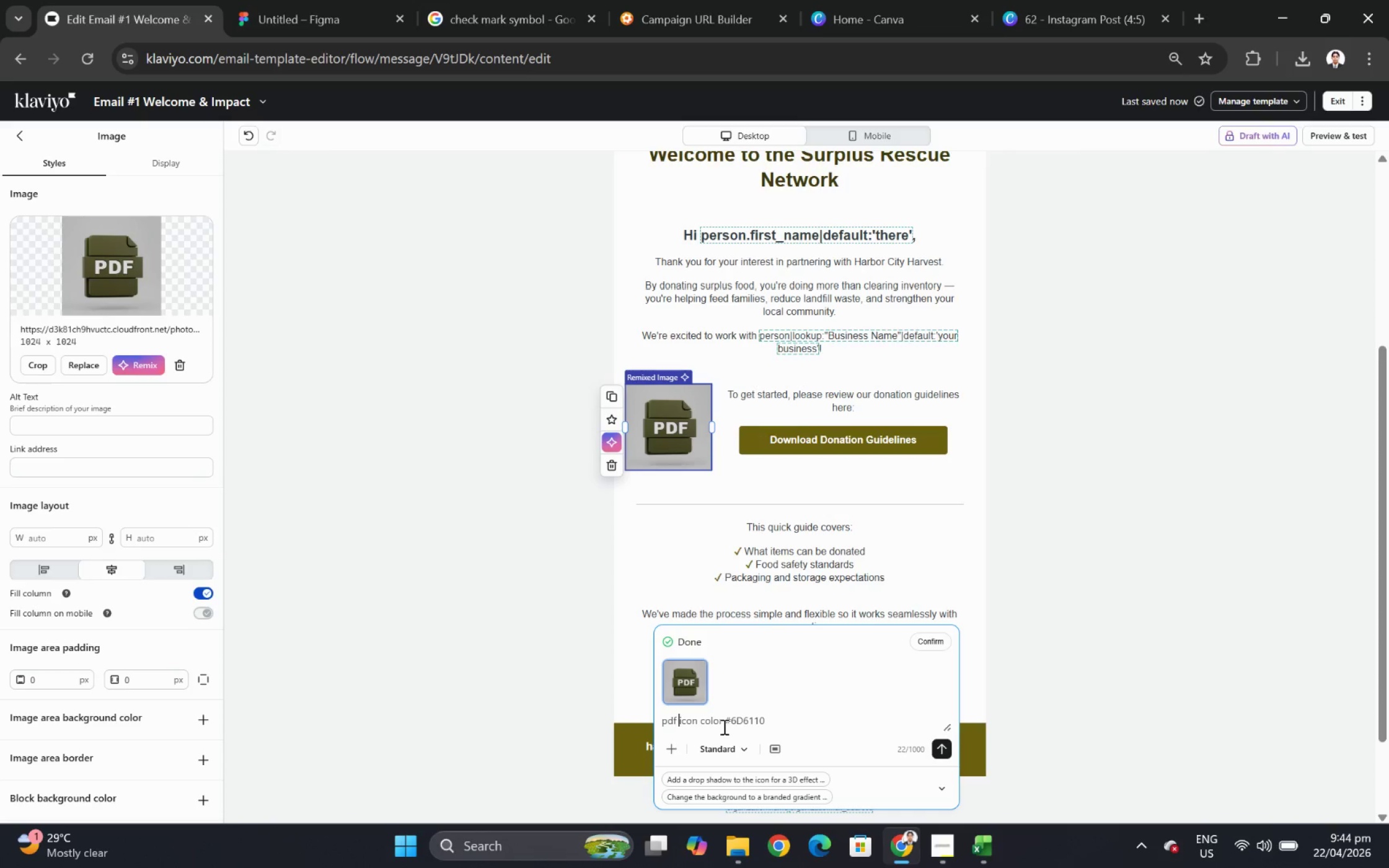 
key(ArrowRight)
 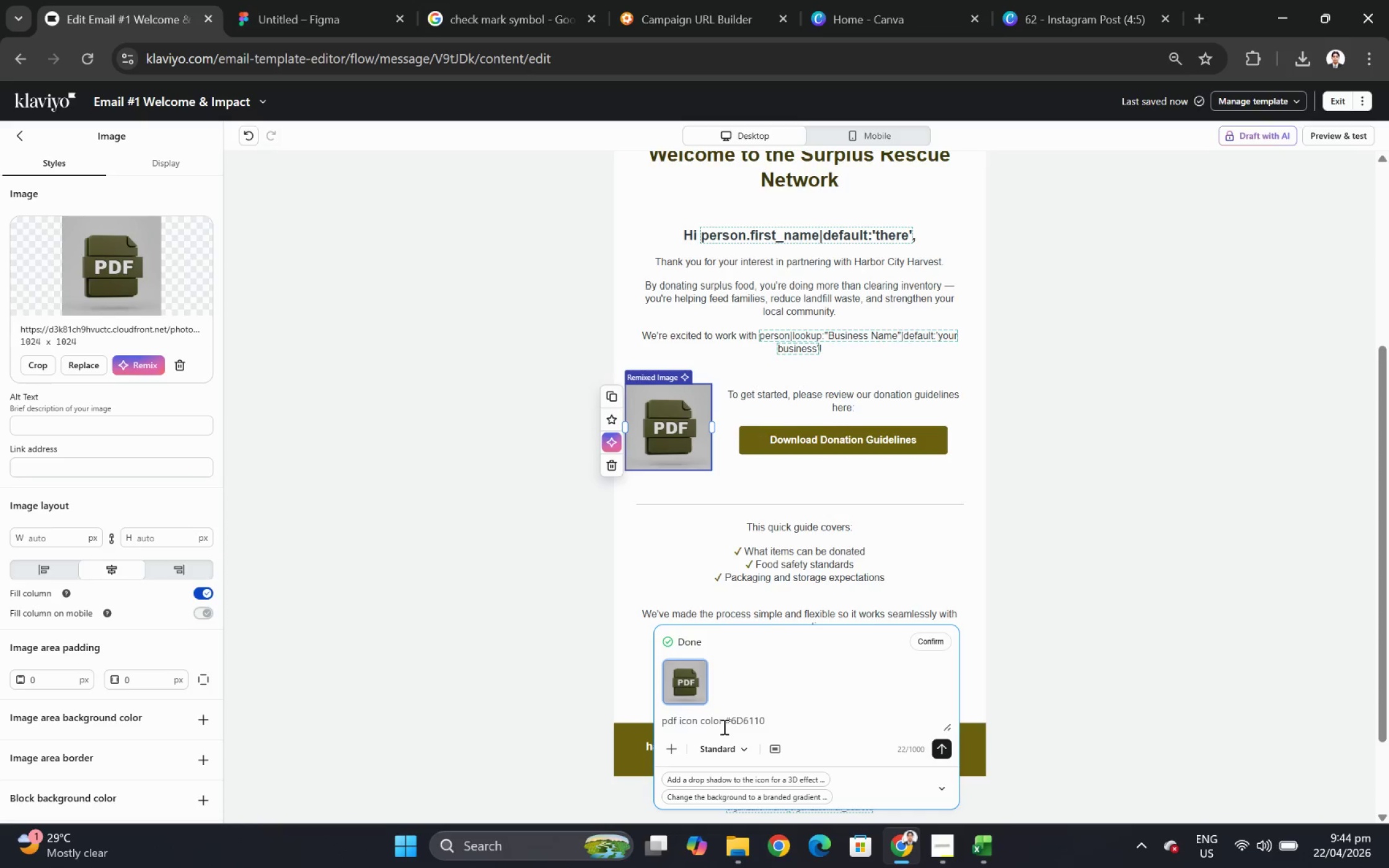 
key(ArrowRight)
 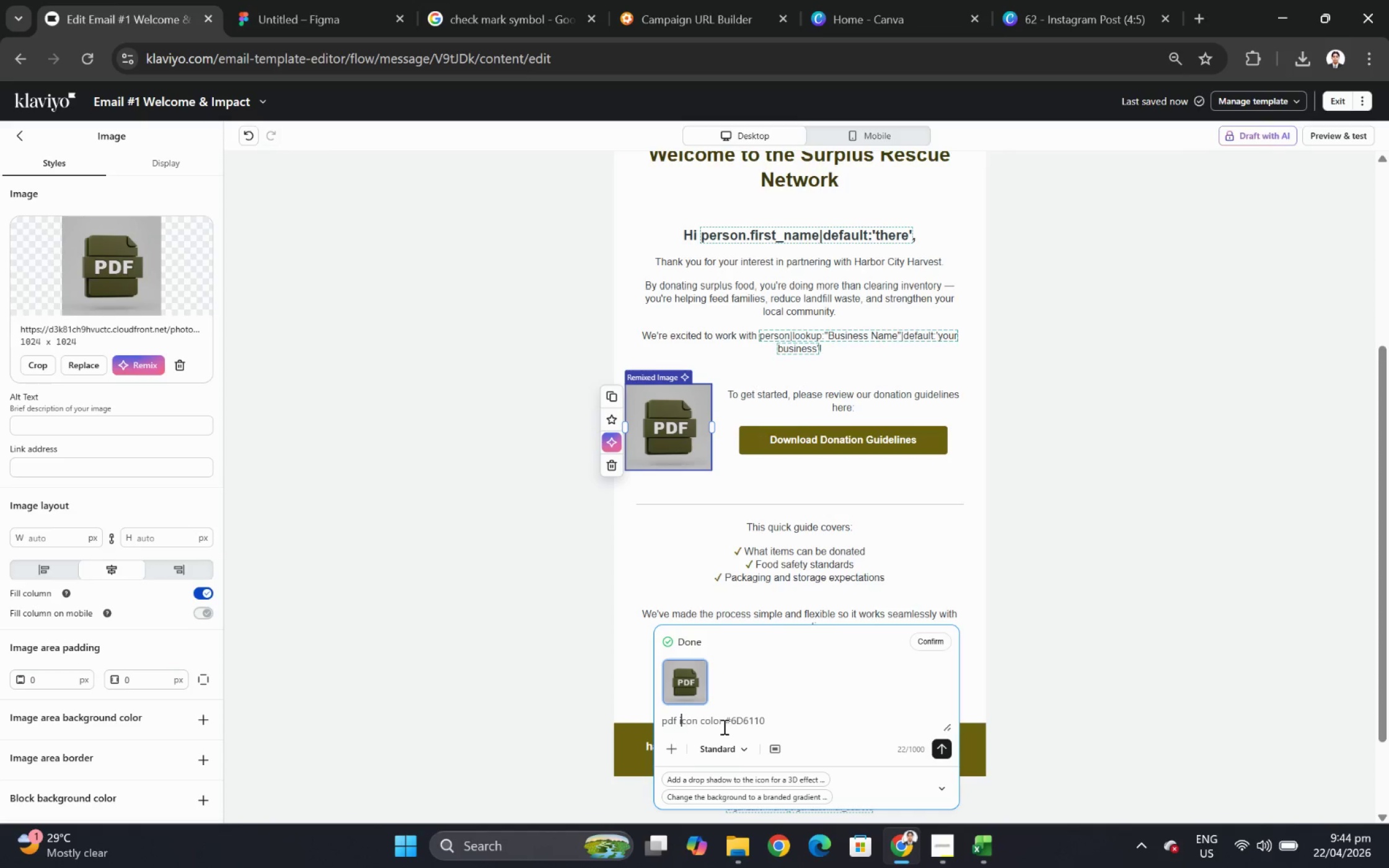 
key(ArrowLeft)
 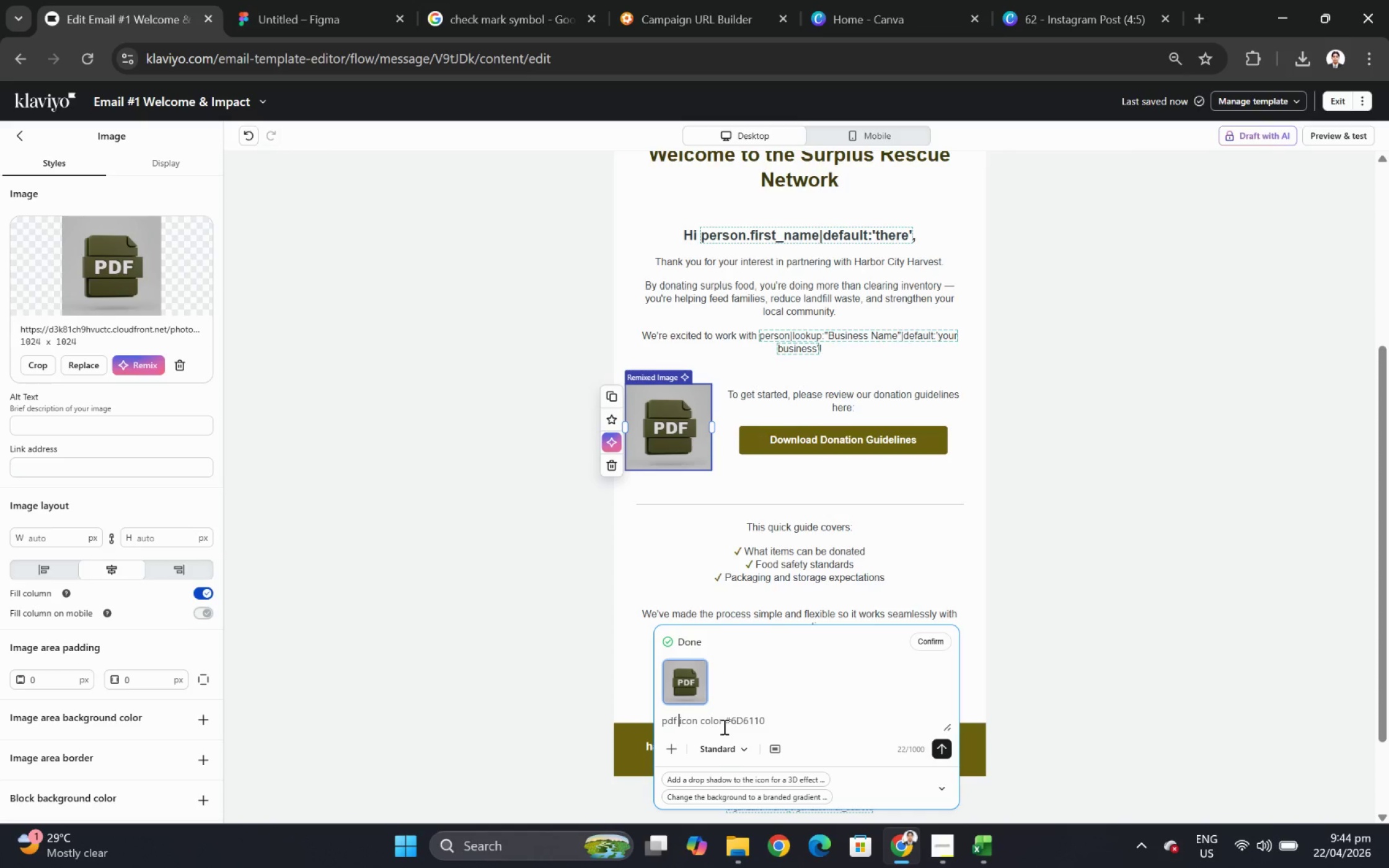 
key(ArrowLeft)
 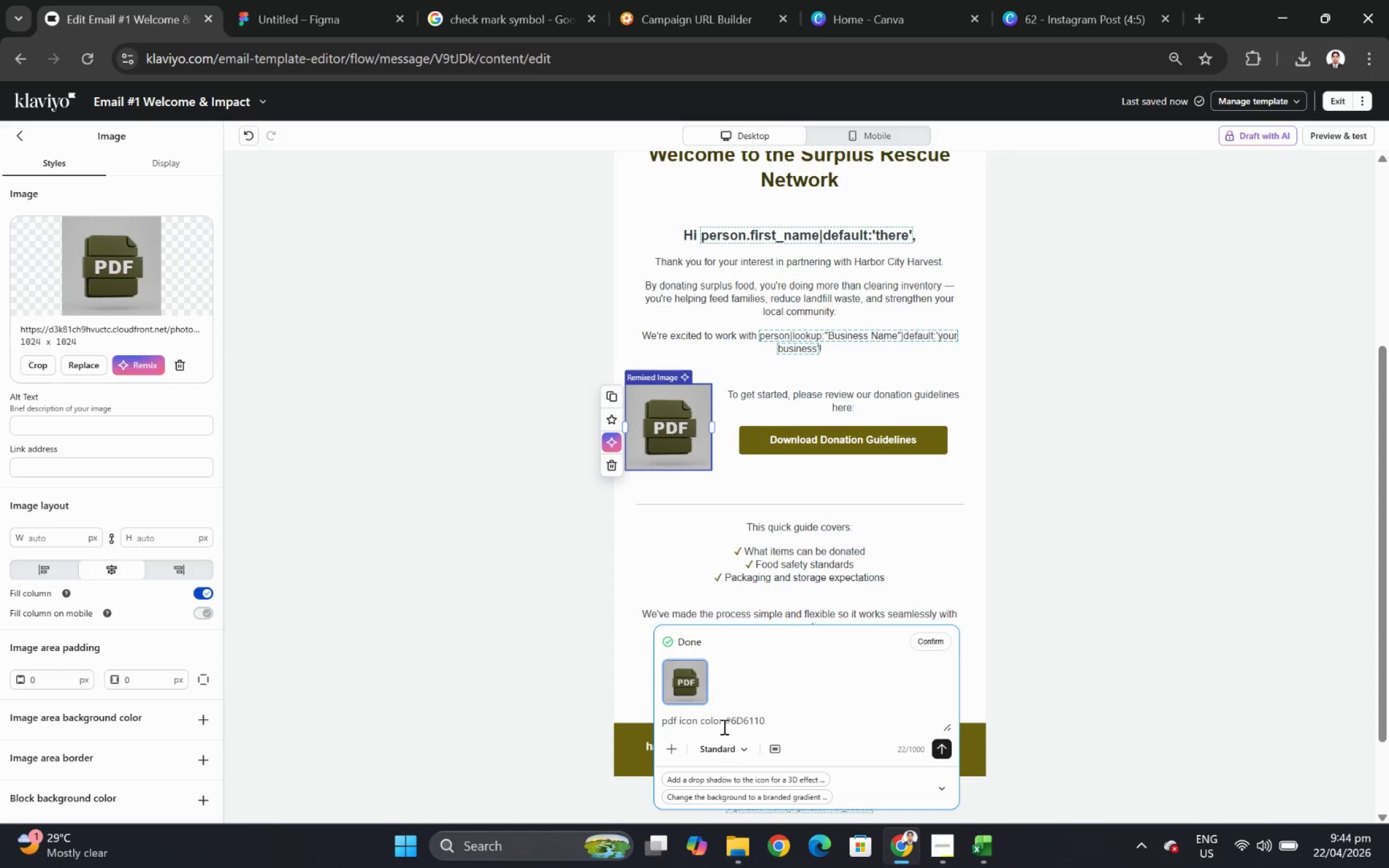 
hold_key(key=ArrowRight, duration=0.58)
 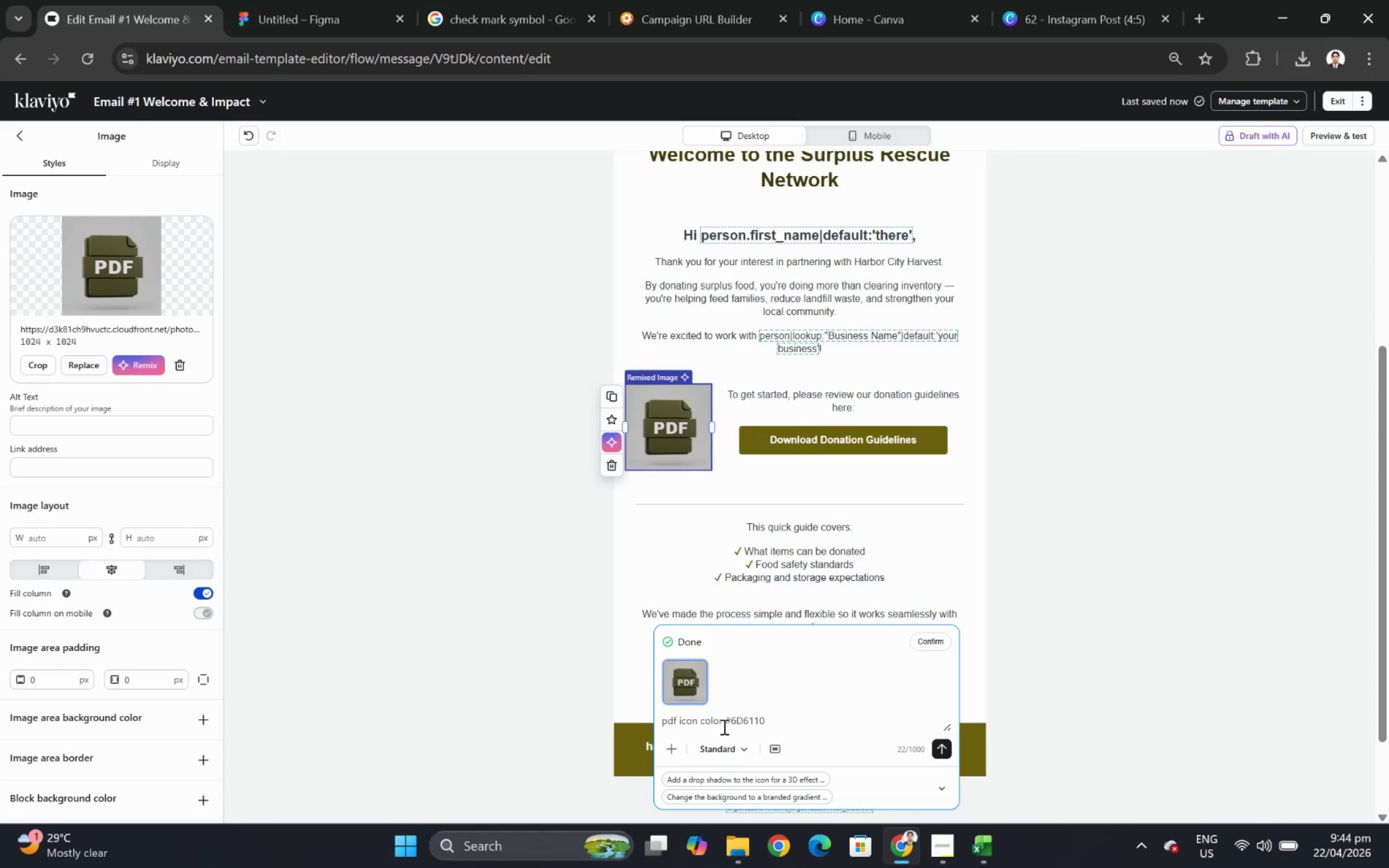 
hold_key(key=ArrowRight, duration=1.31)
 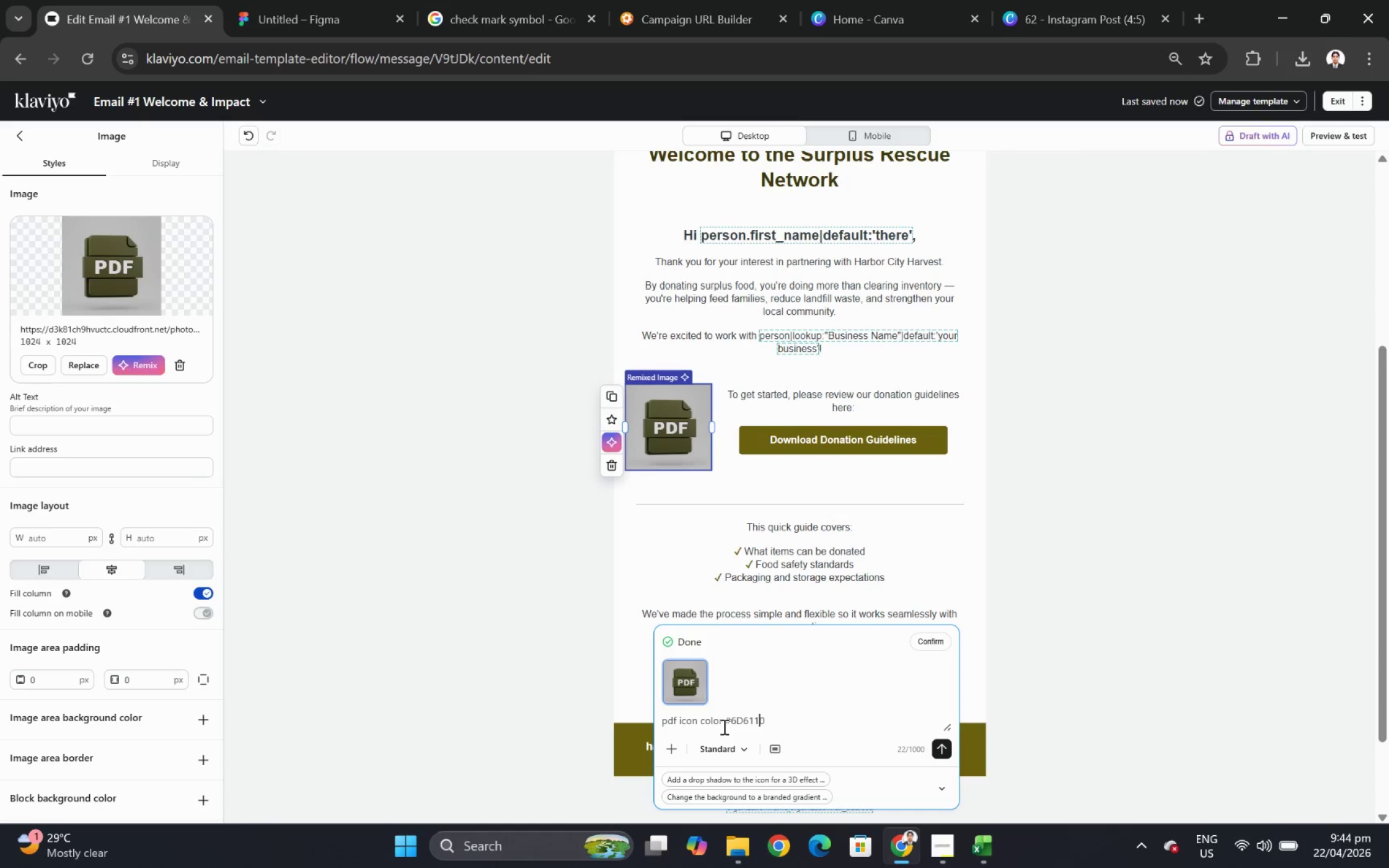 
hold_key(key=ArrowLeft, duration=0.84)
 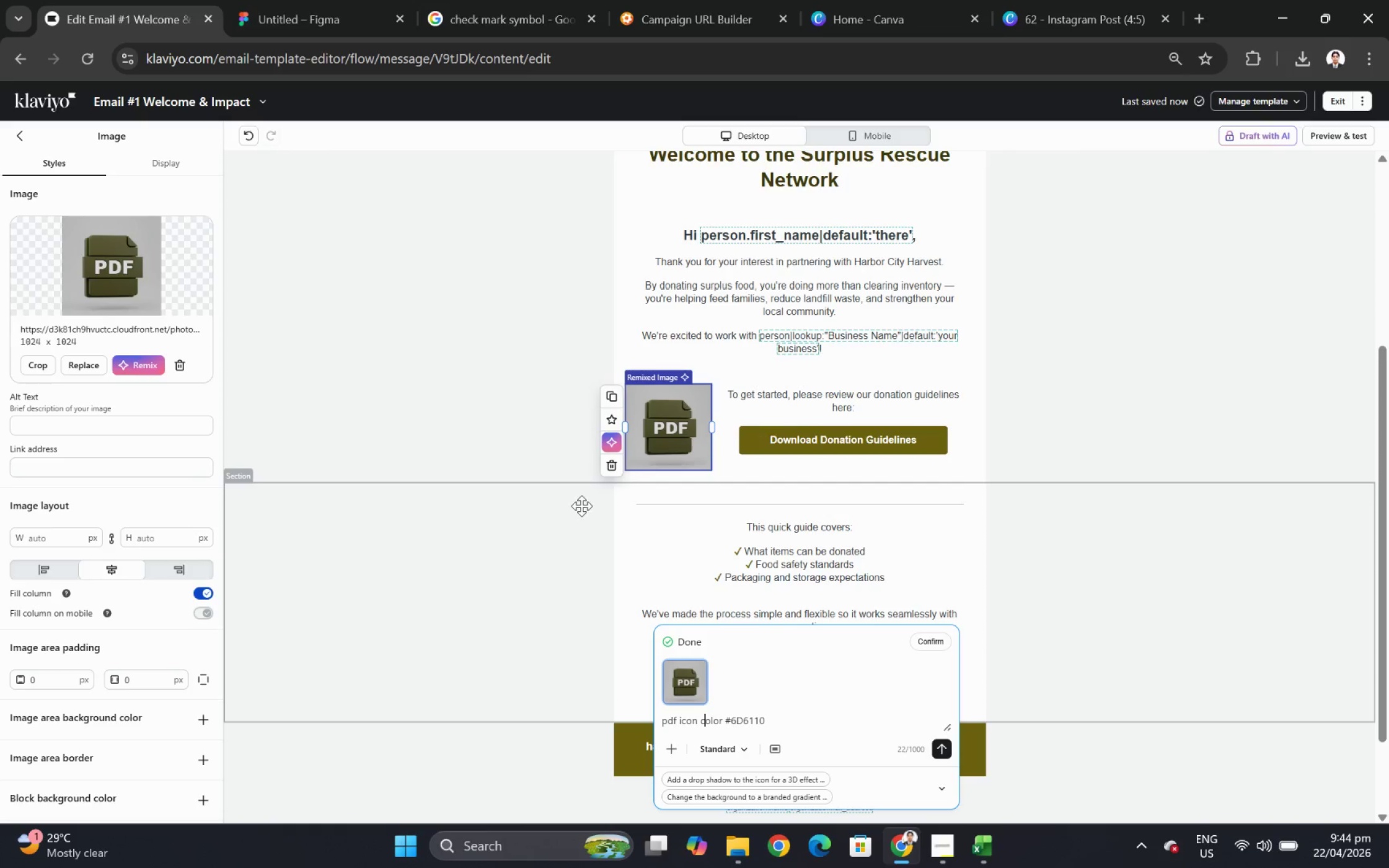 
wait(5.62)
 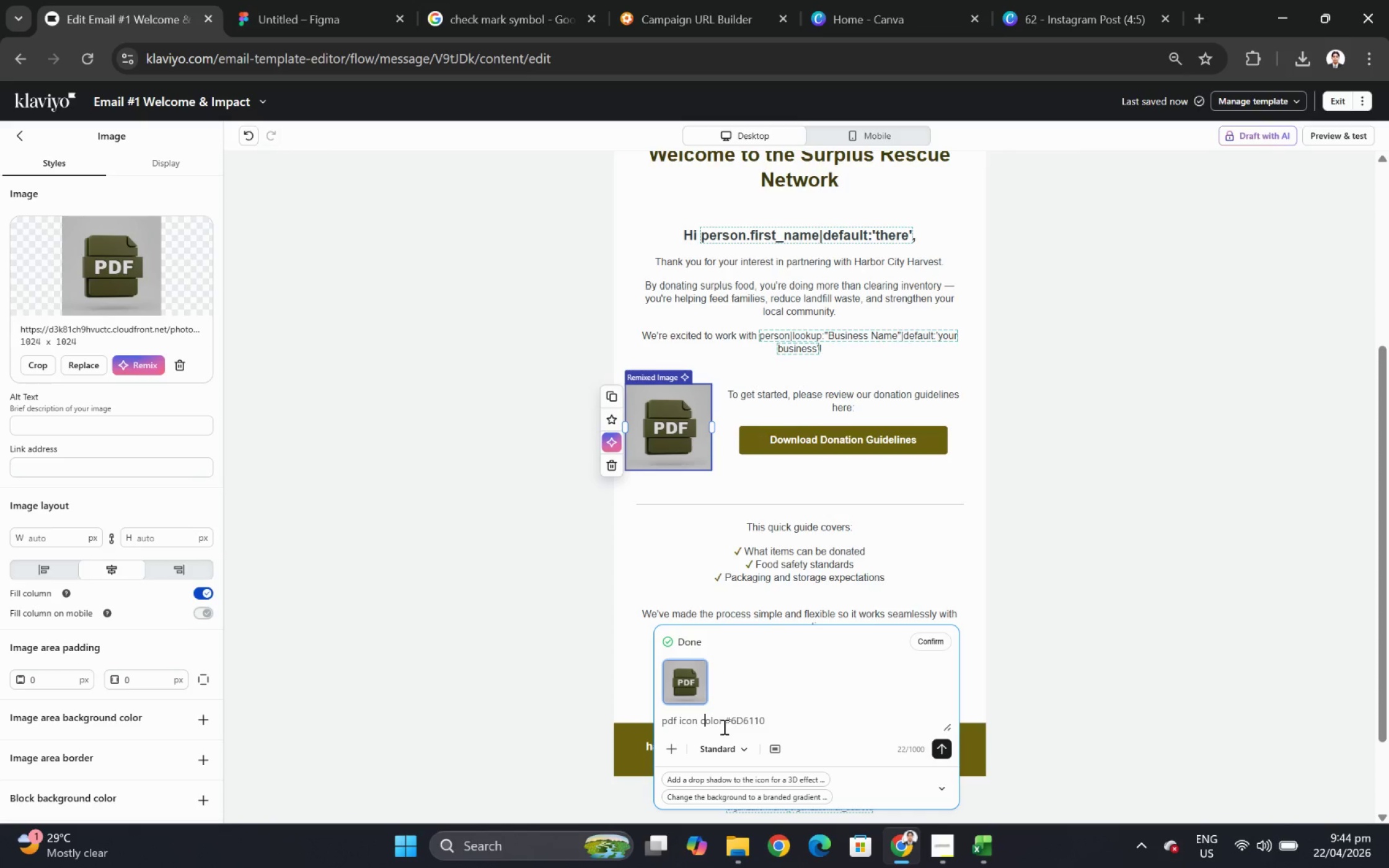 
scroll: coordinate [1140, 396], scroll_direction: up, amount: 3.0
 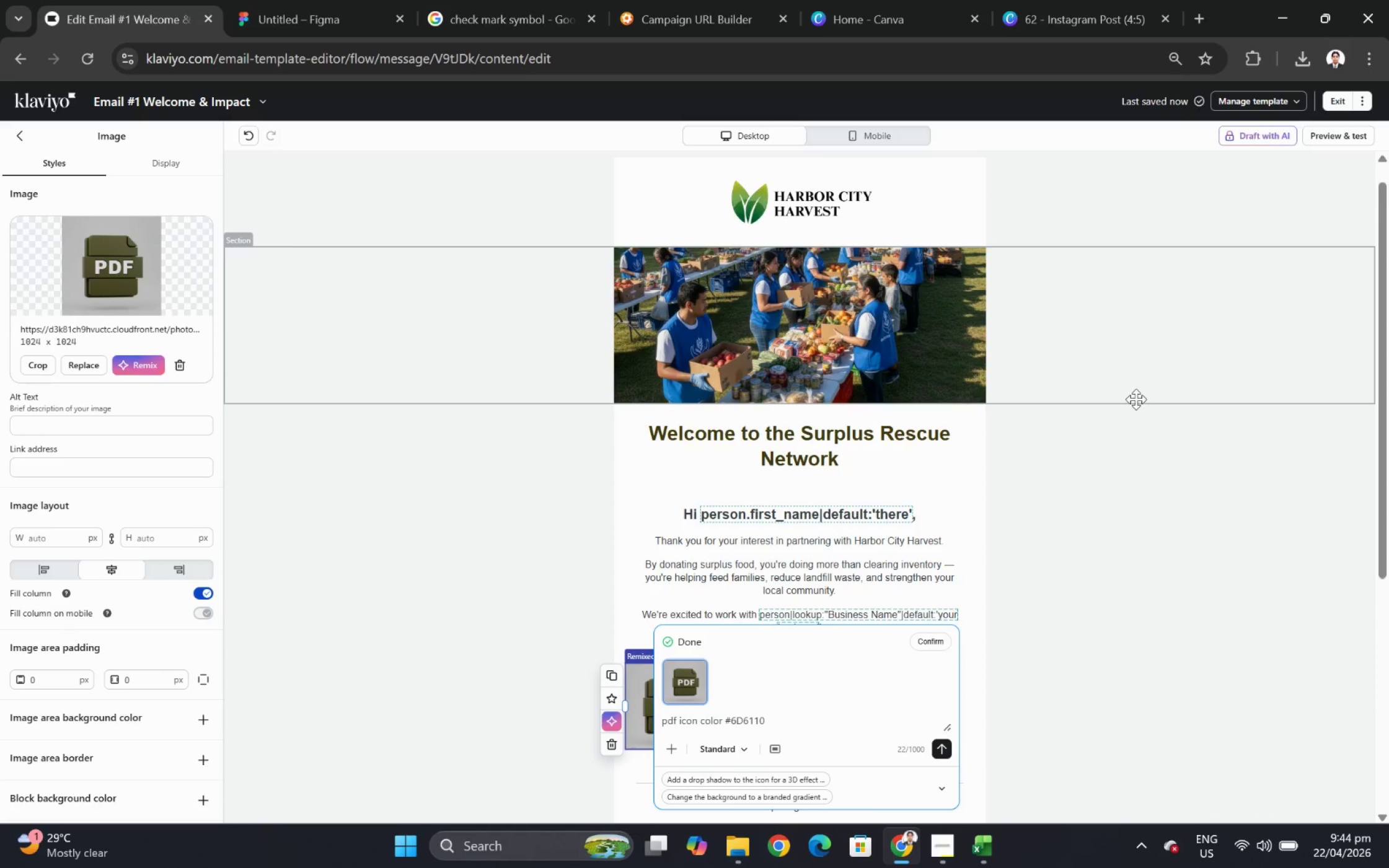 
scroll: coordinate [1131, 402], scroll_direction: down, amount: 4.0
 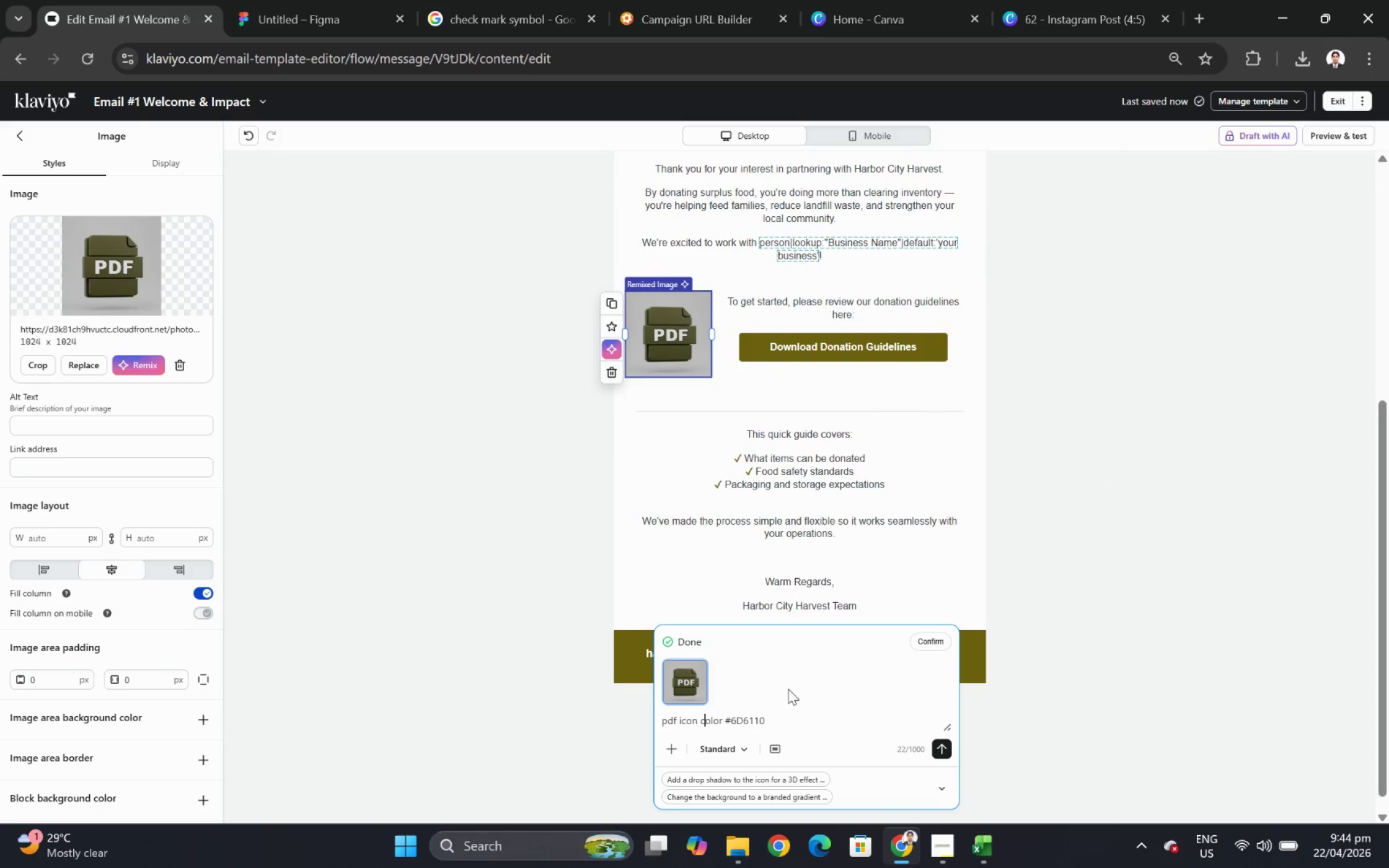 
left_click([697, 719])
 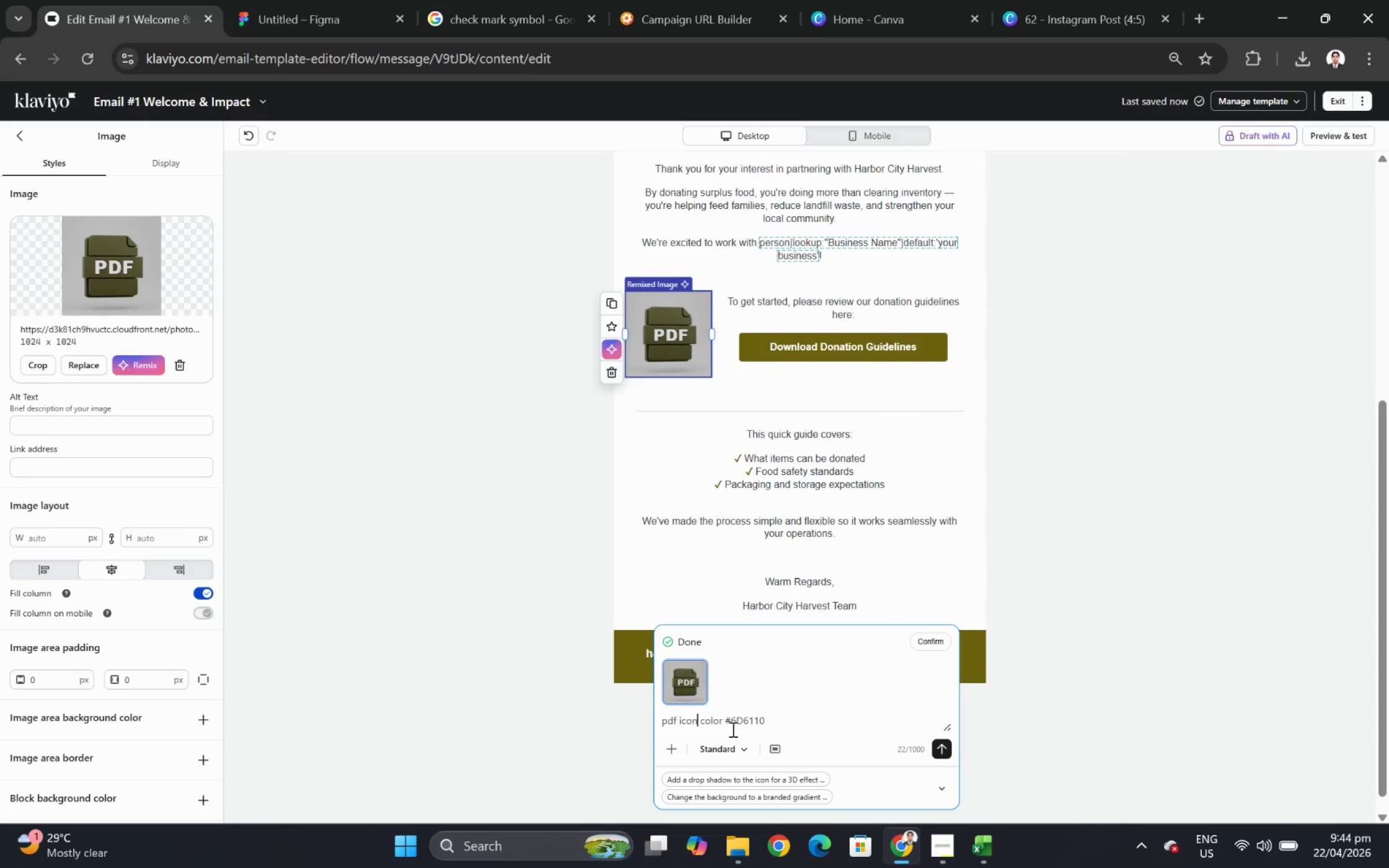 
left_click([813, 719])
 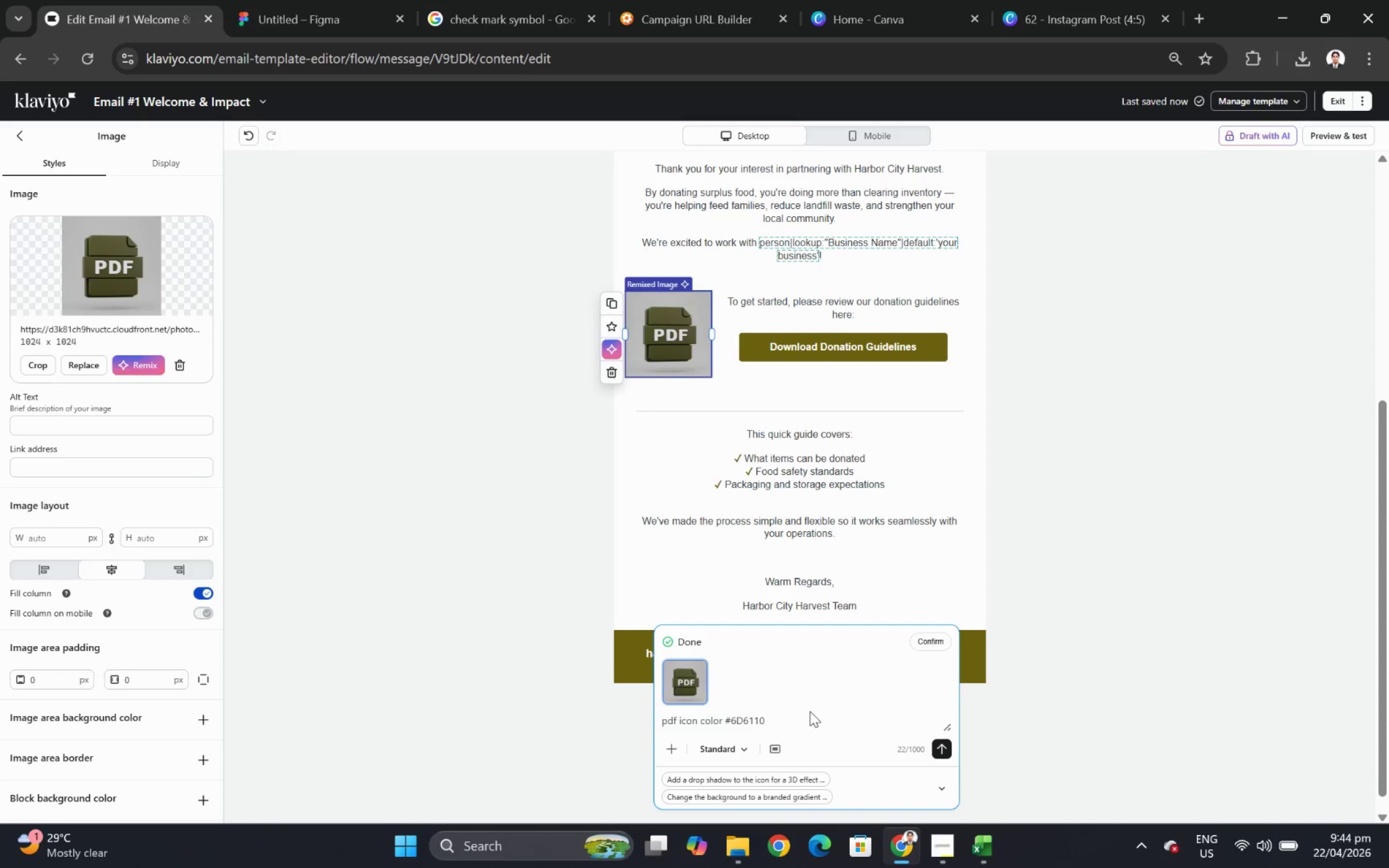 
wait(9.97)
 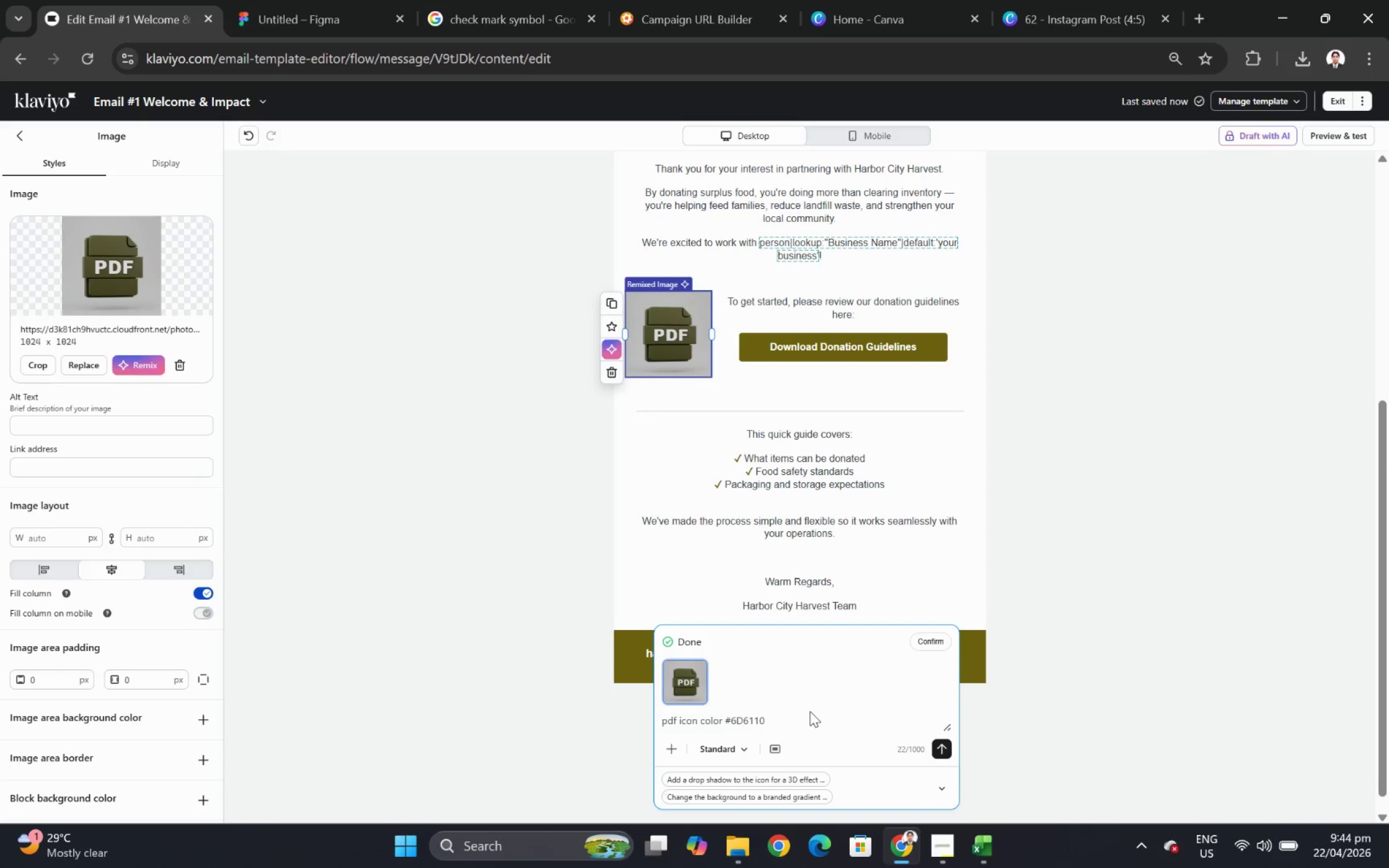 
left_click([26, 221])
 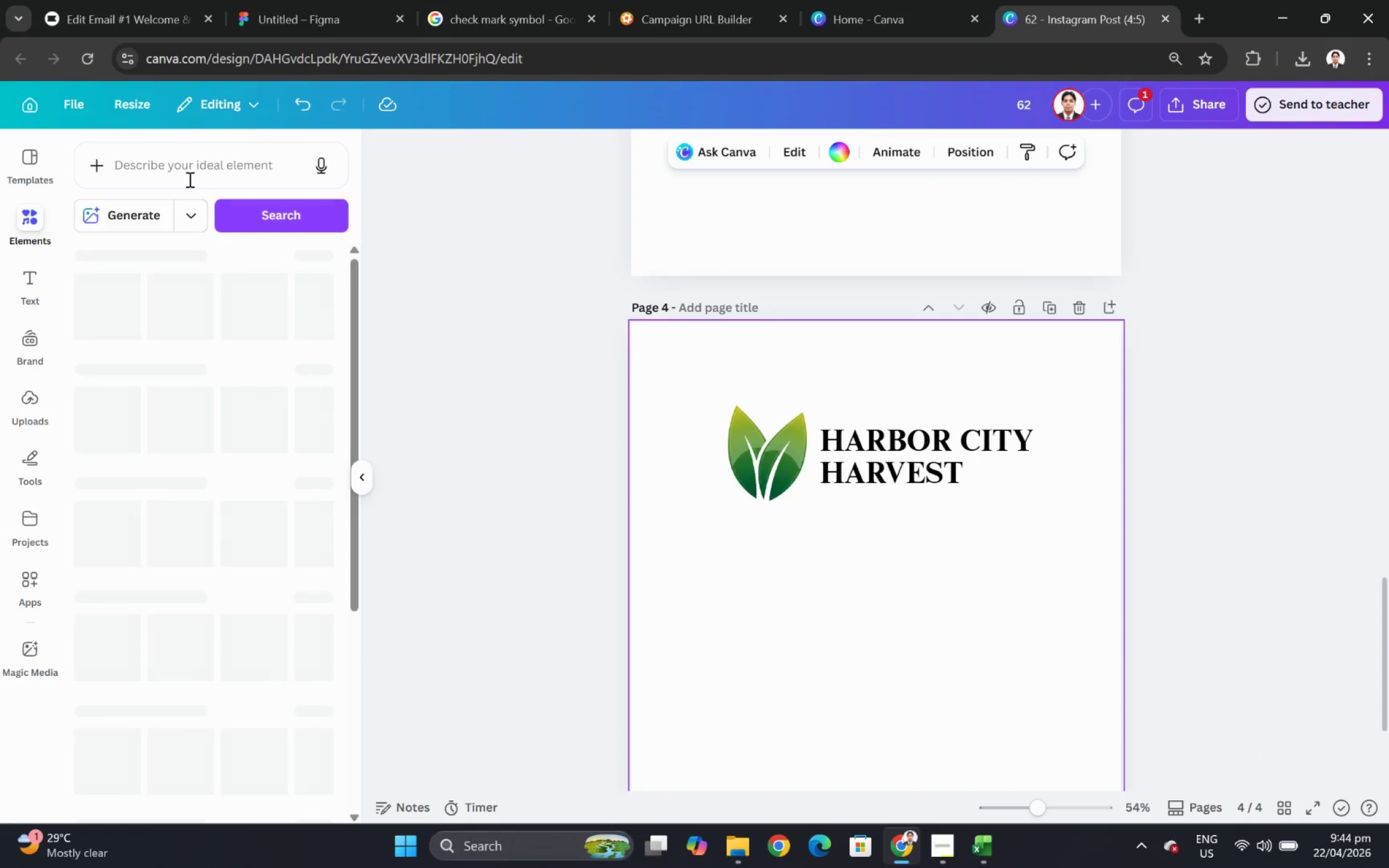 
left_click([188, 179])
 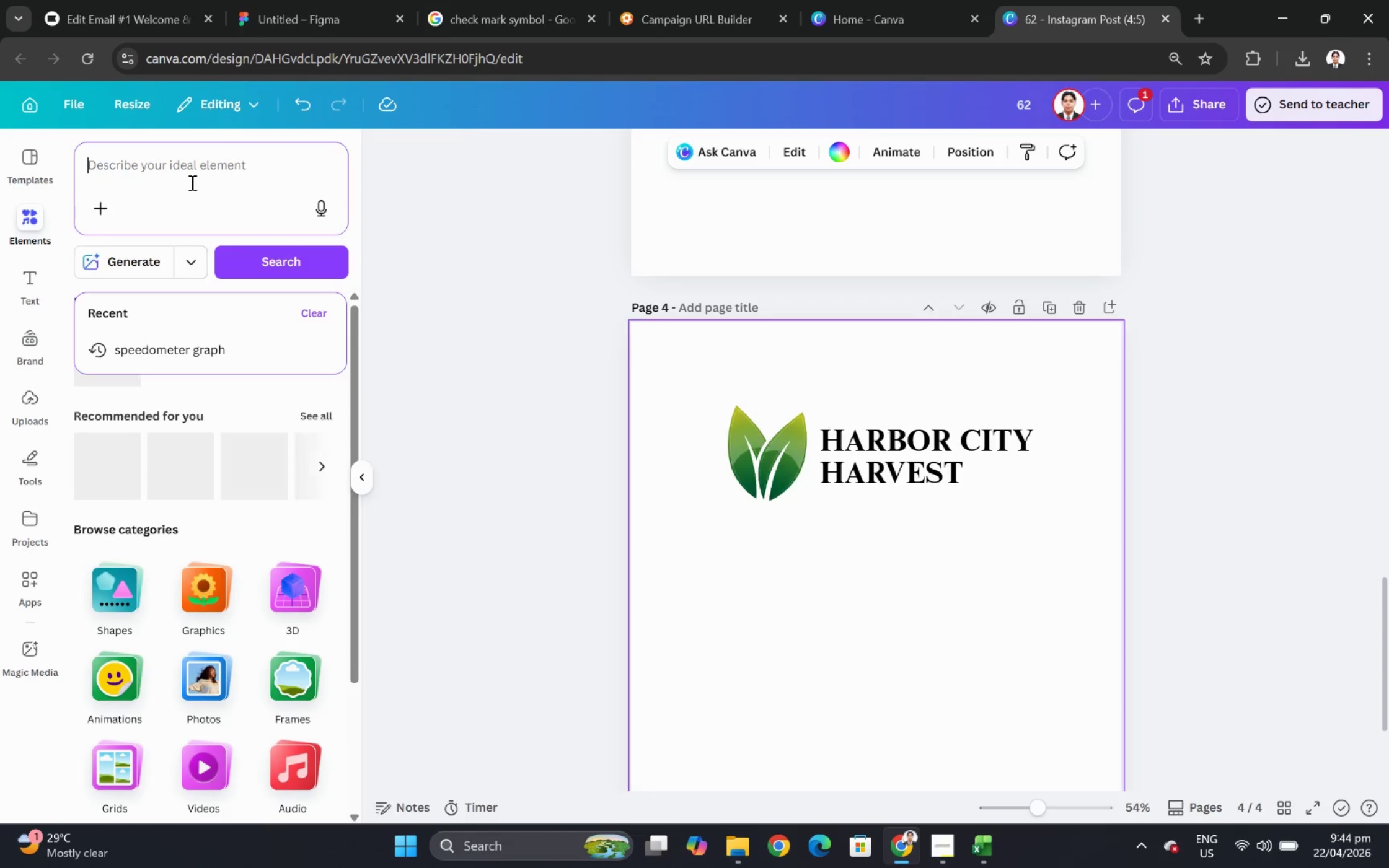 
type(docs icon)
 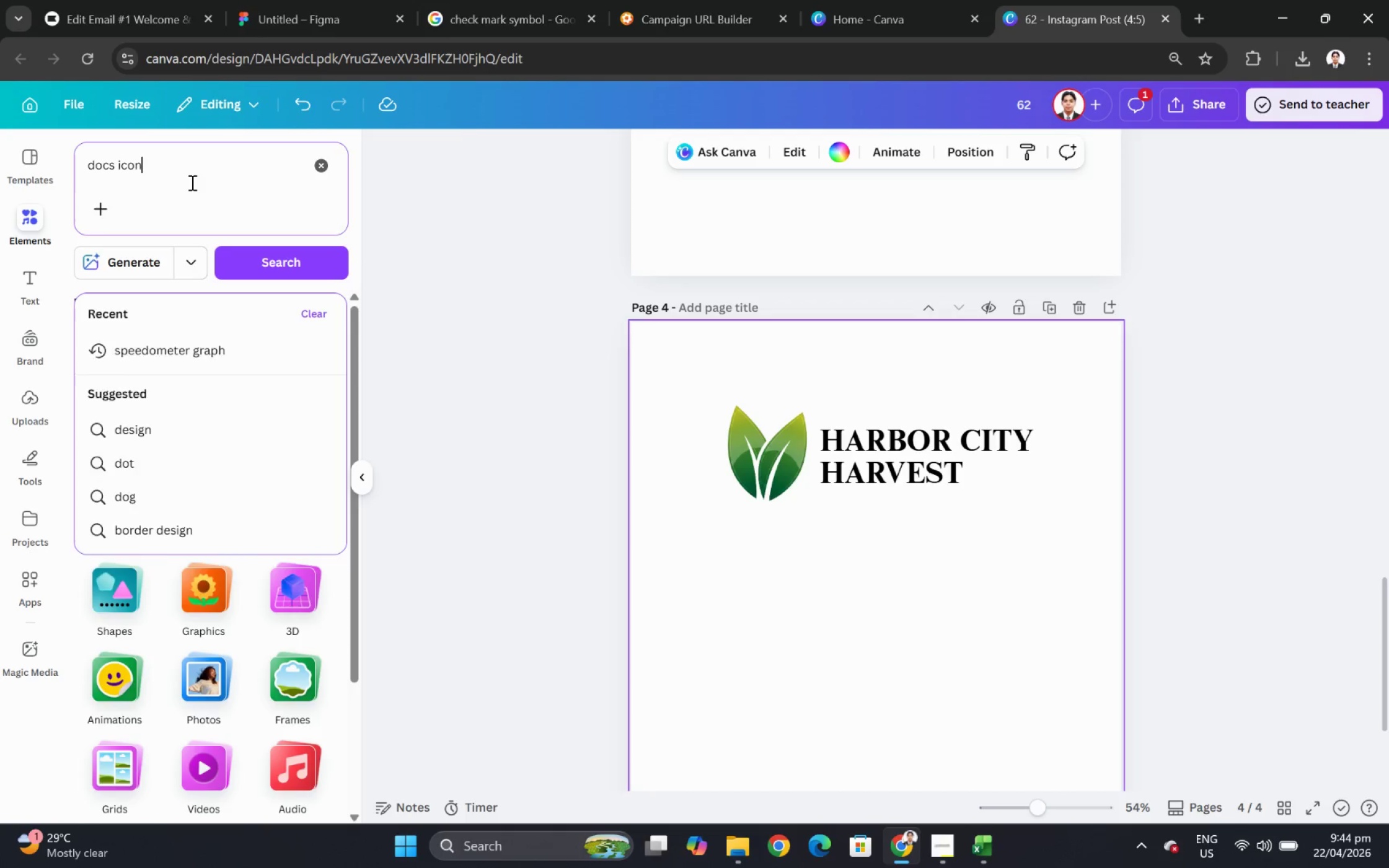 
key(Enter)
 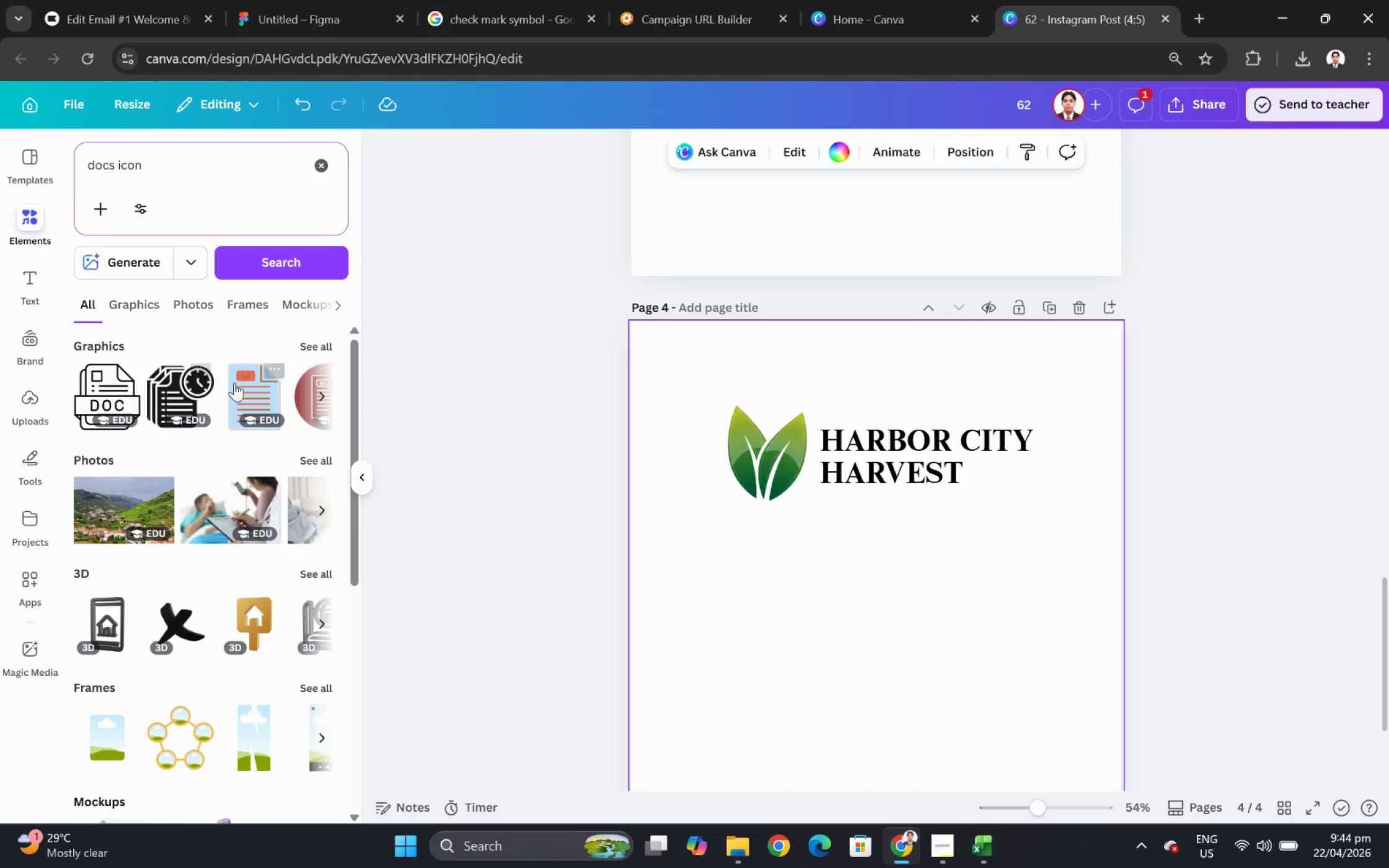 
mouse_move([136, 389])
 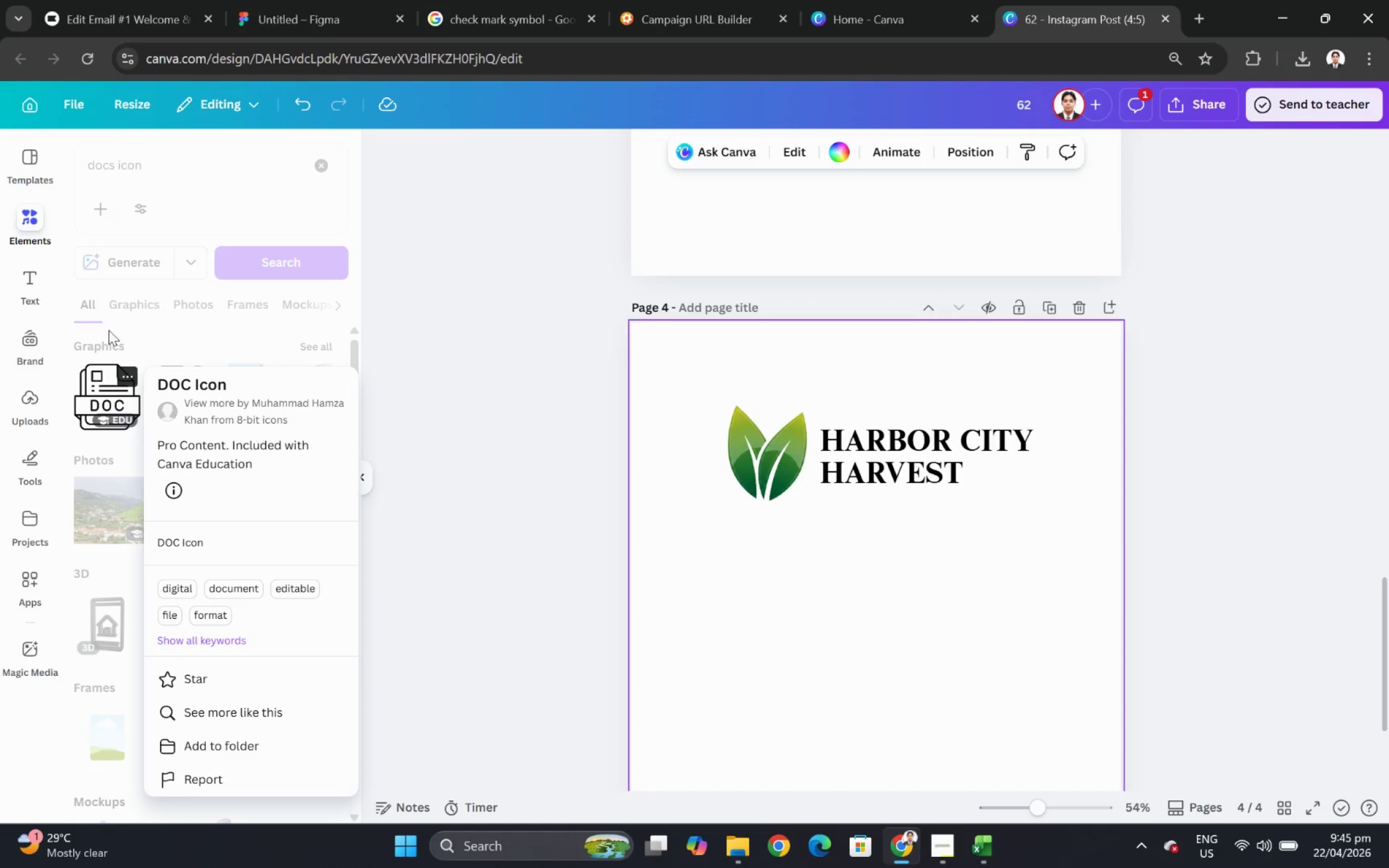 
left_click([156, 328])
 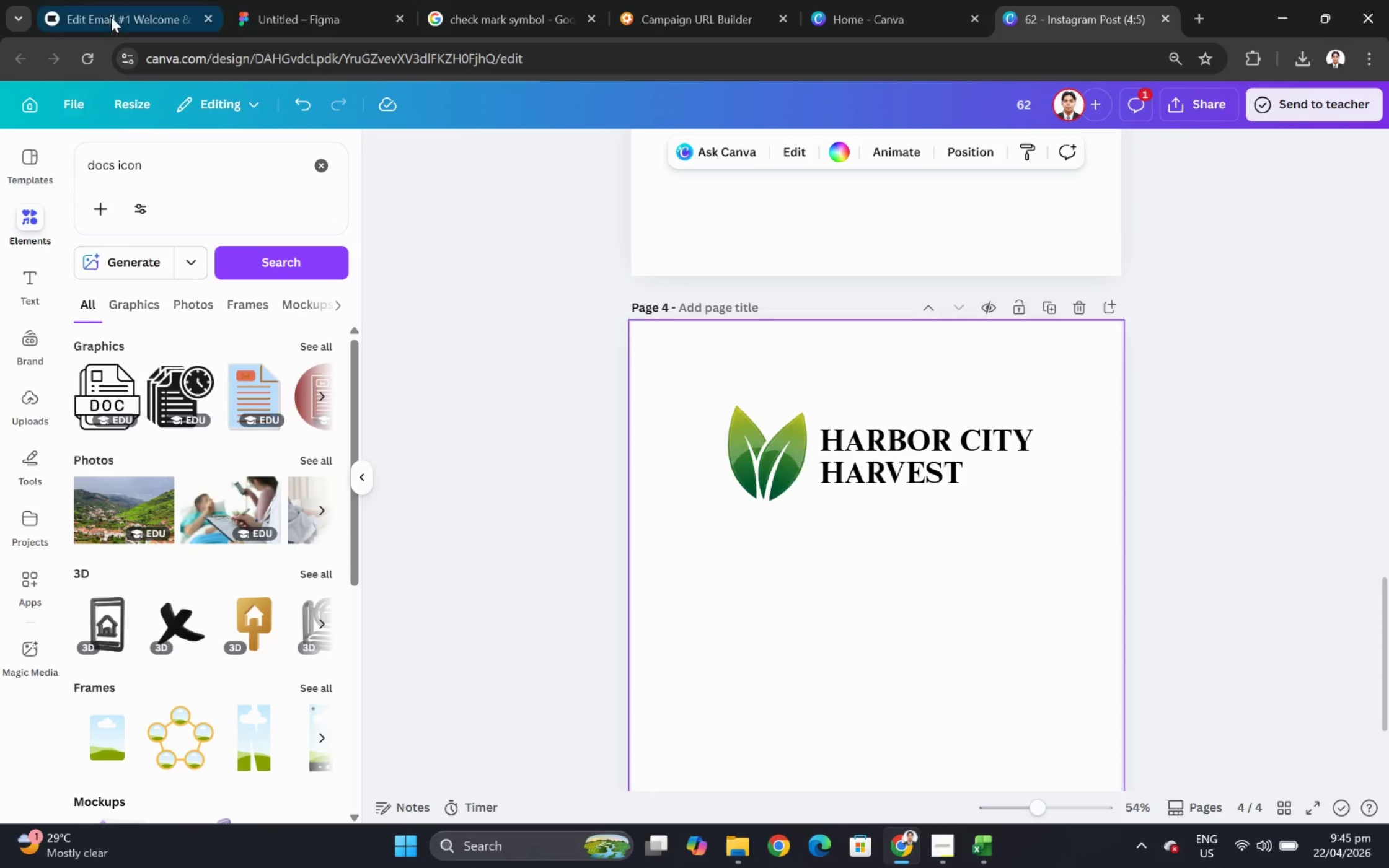 
left_click([113, 10])
 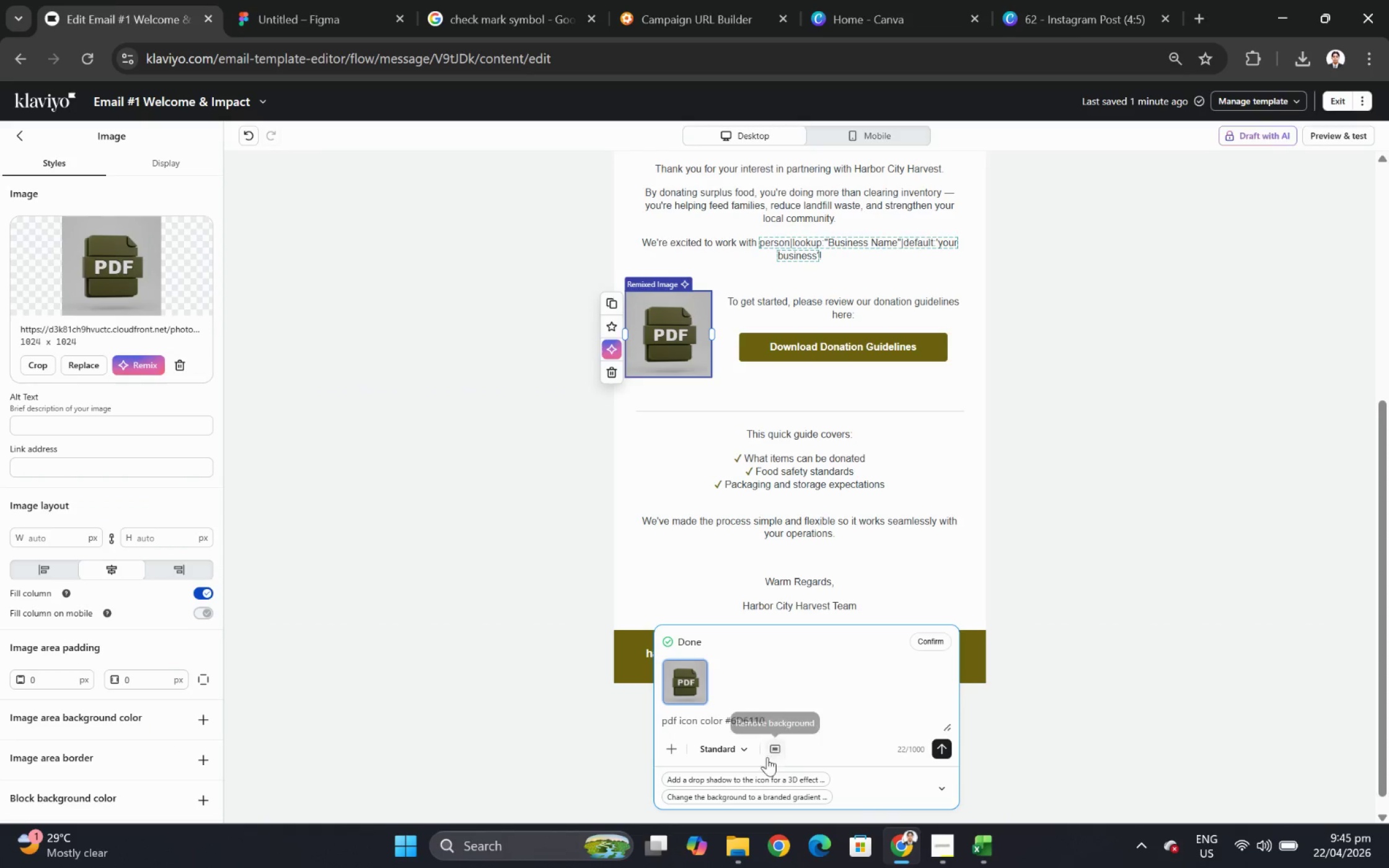 
left_click([680, 717])
 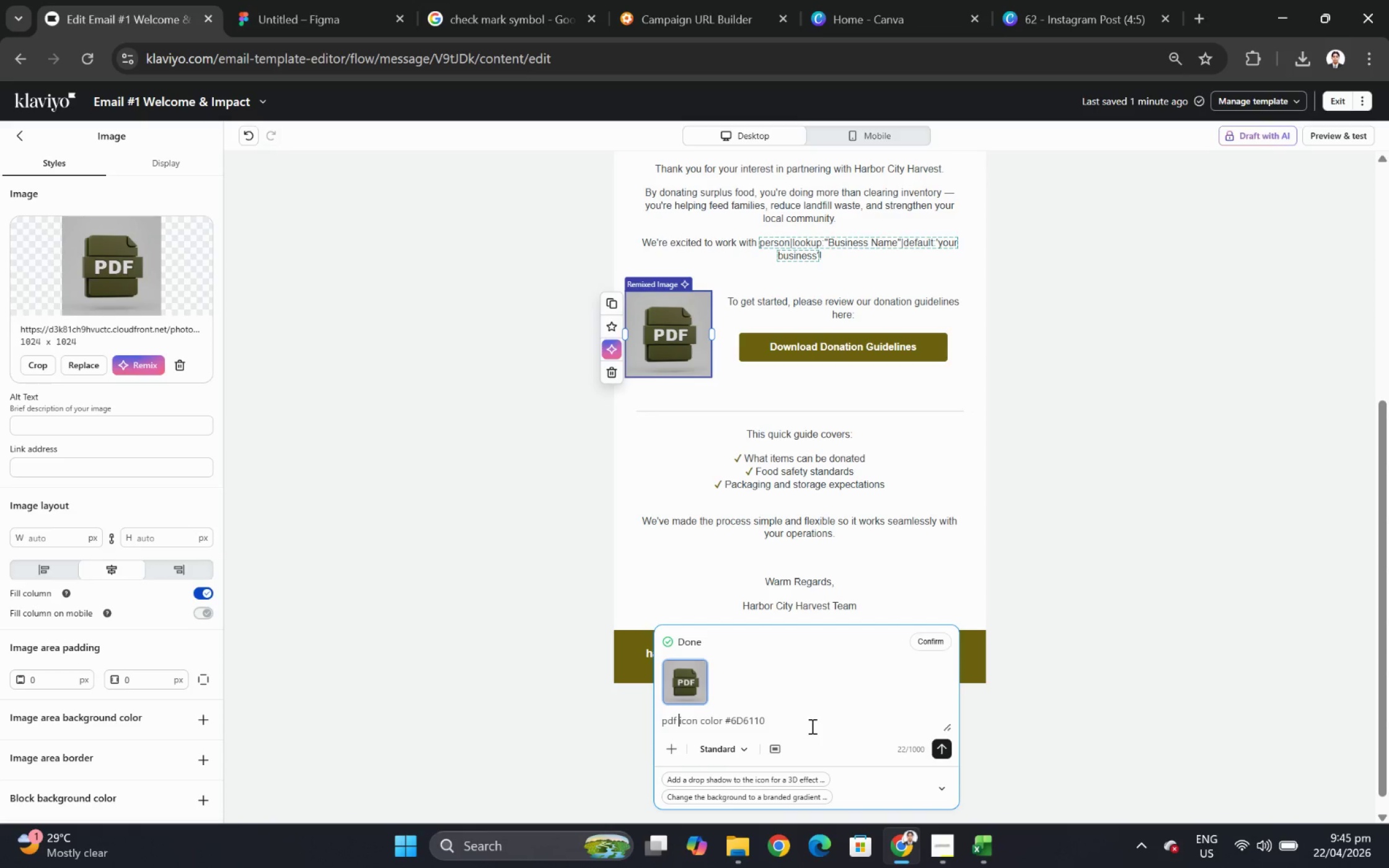 
type(graphics )
 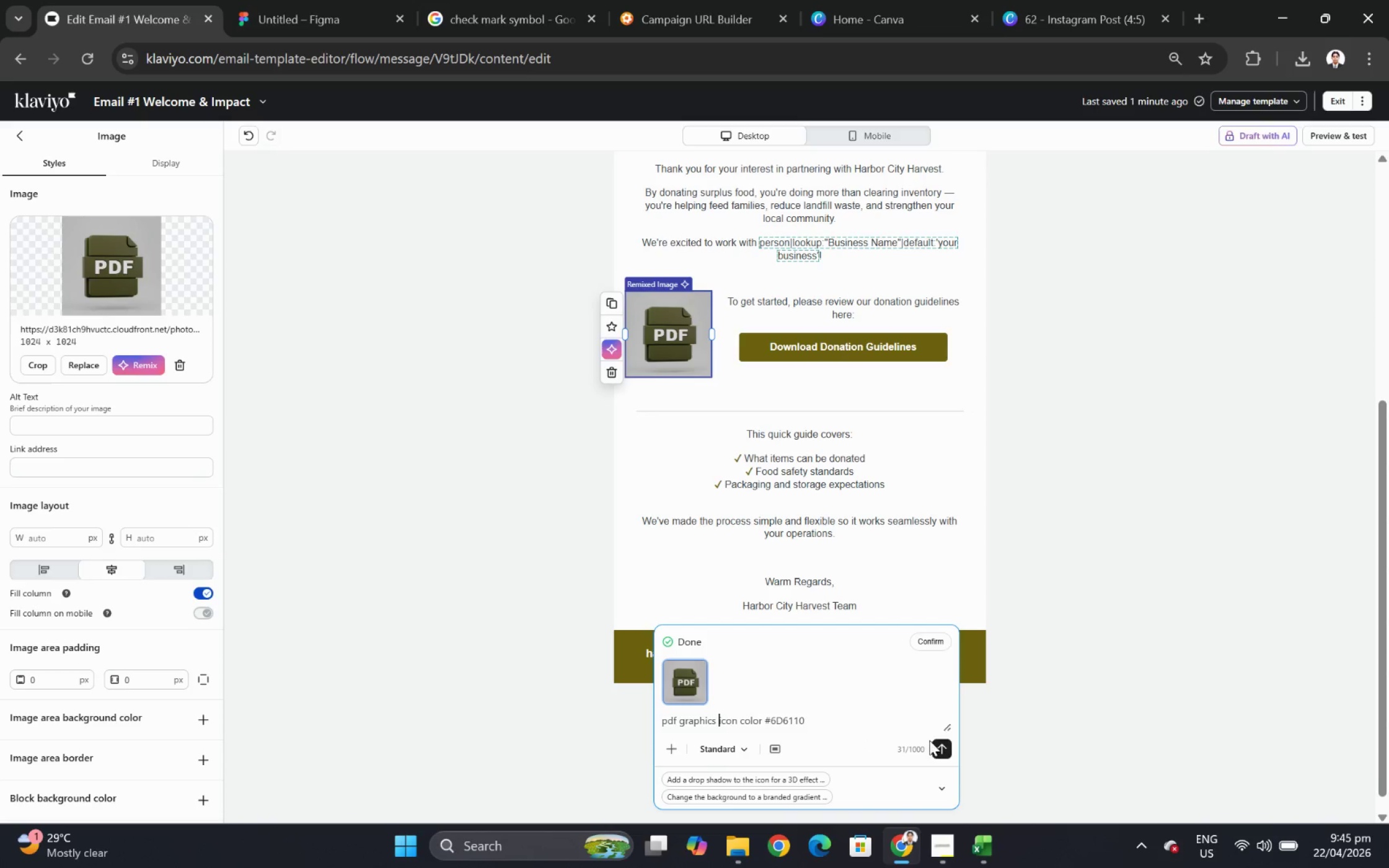 
left_click([940, 745])
 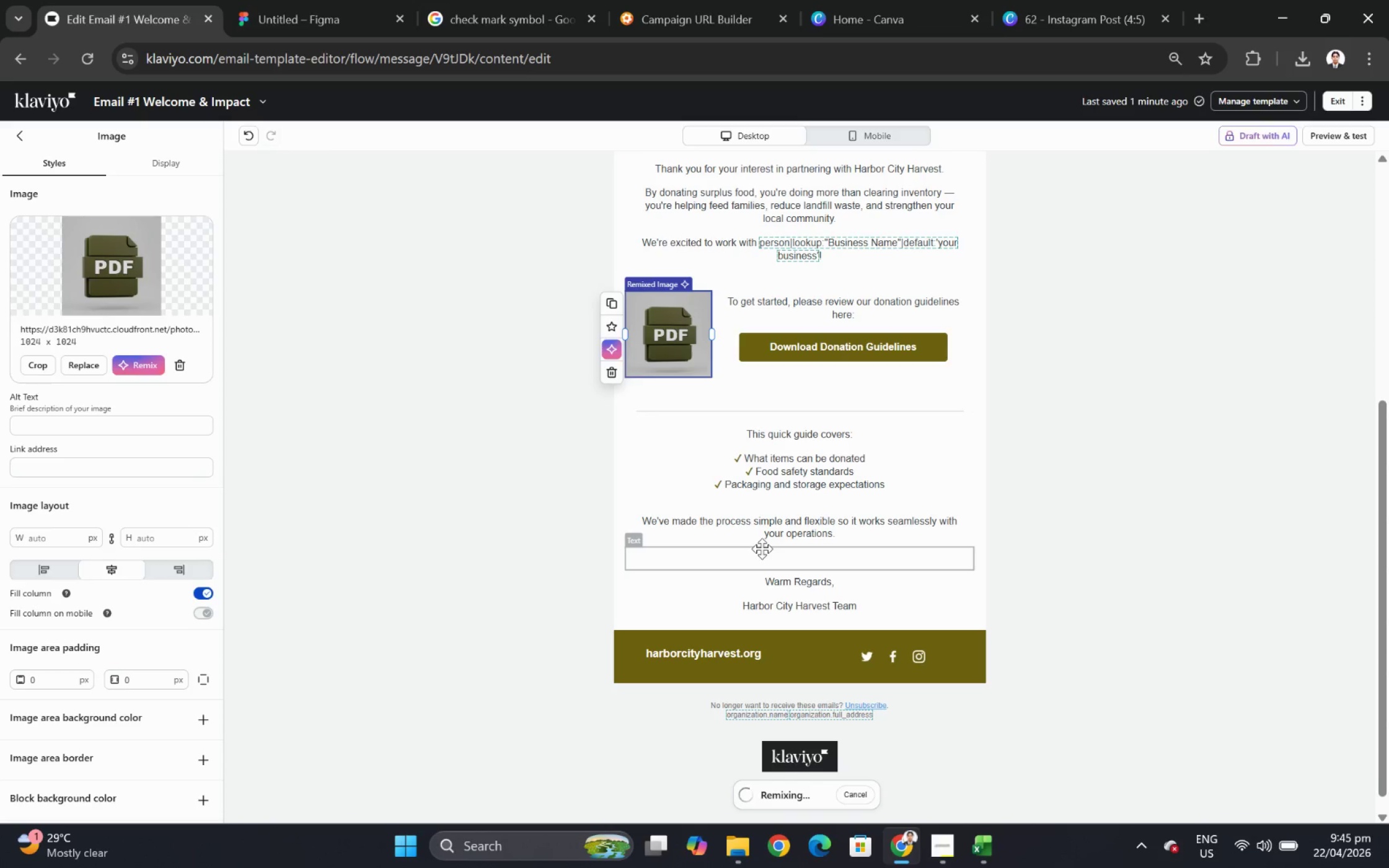 
wait(14.52)
 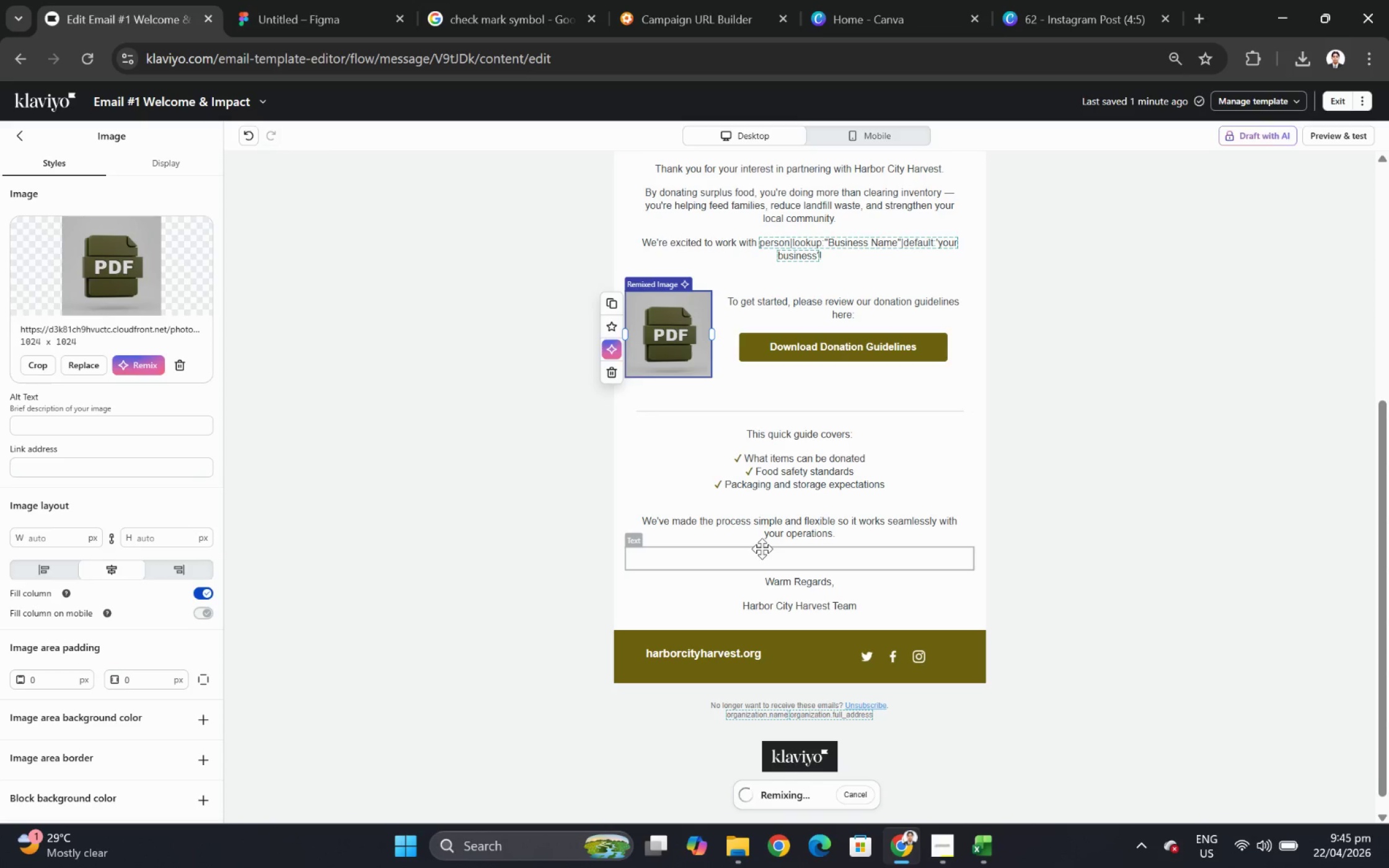 
left_click([1051, 19])
 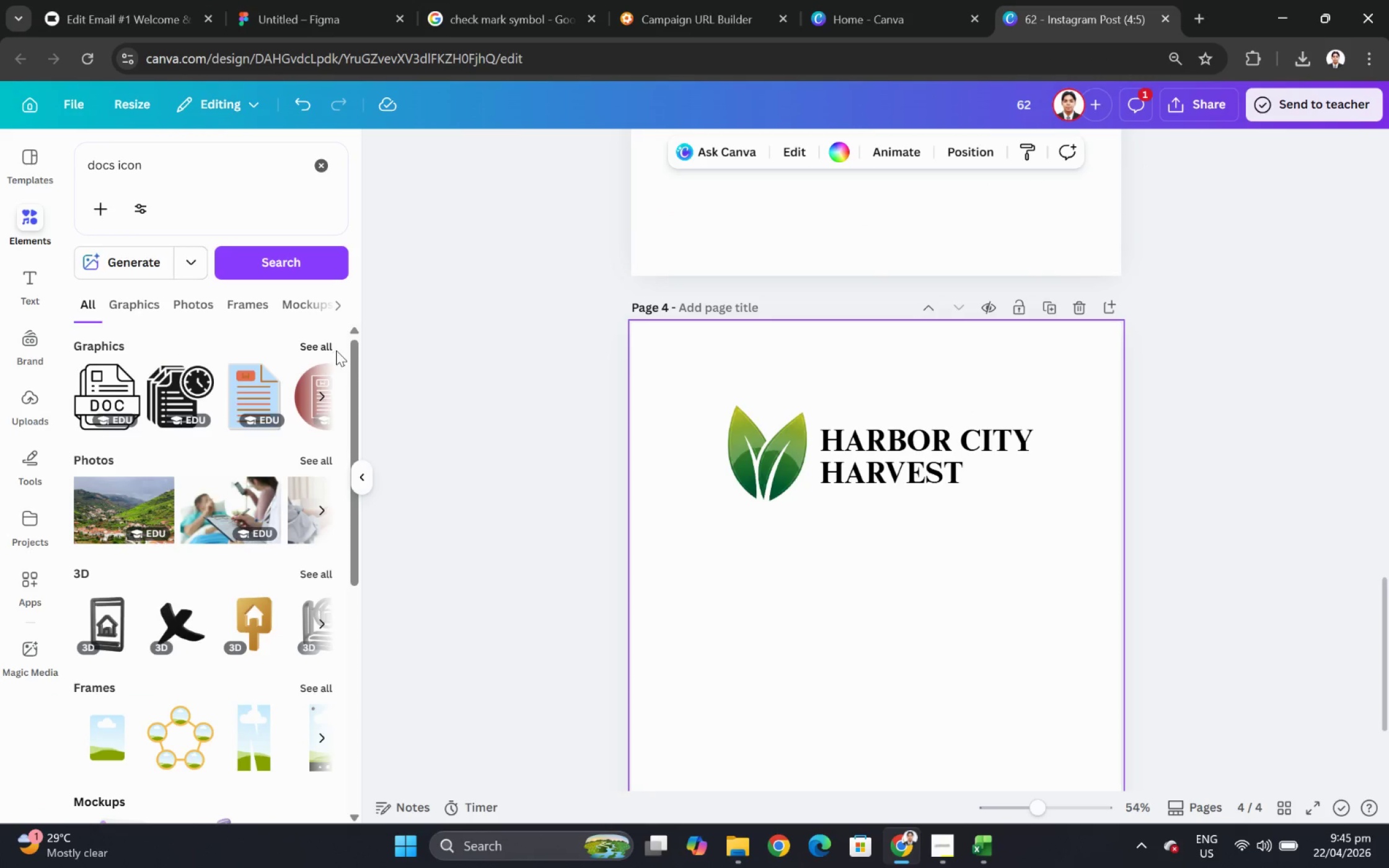 
left_click([328, 344])
 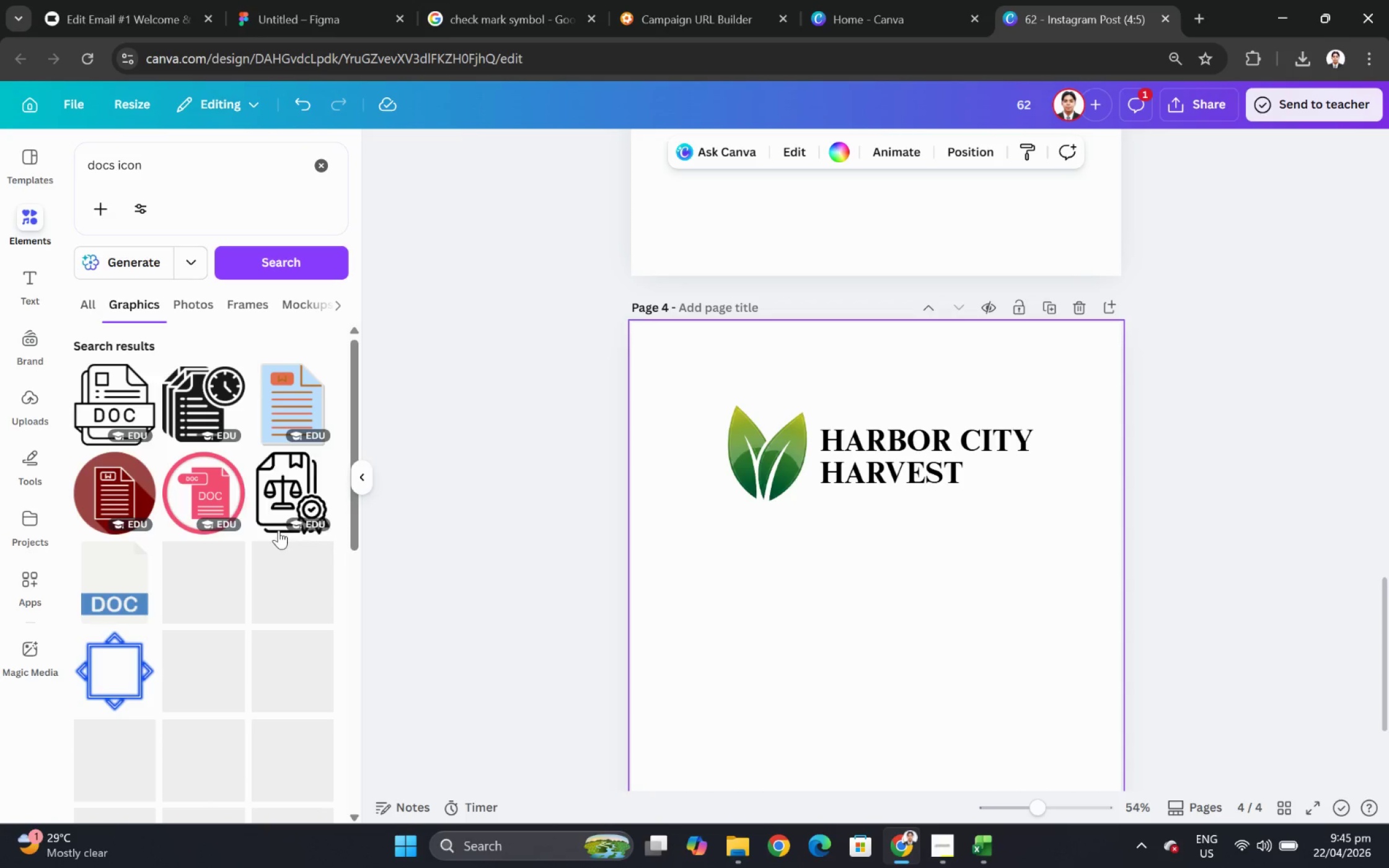 
scroll: coordinate [286, 533], scroll_direction: down, amount: 1.0
 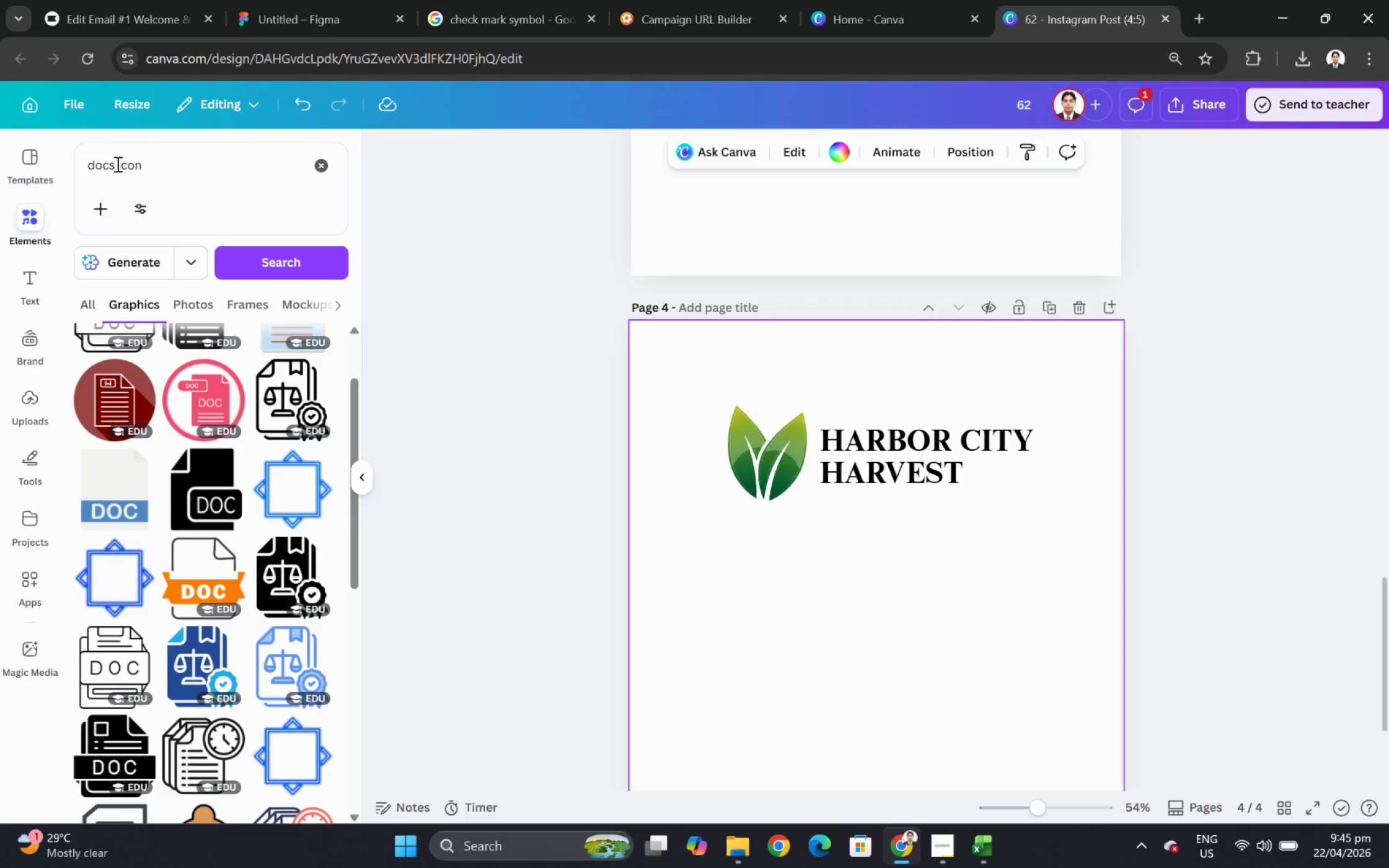 
left_click_drag(start_coordinate=[113, 162], to_coordinate=[61, 162])
 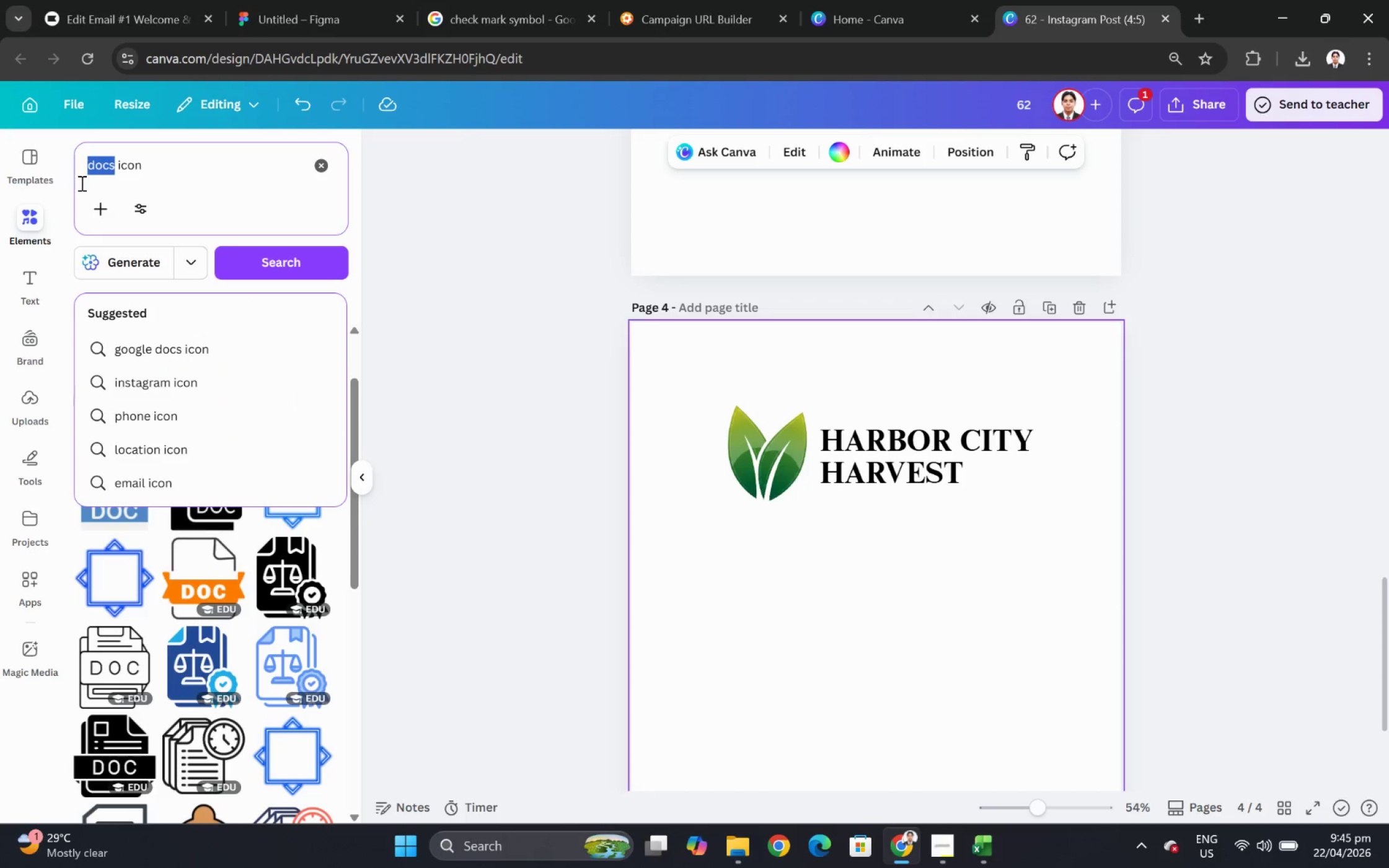 
type(pdf)
 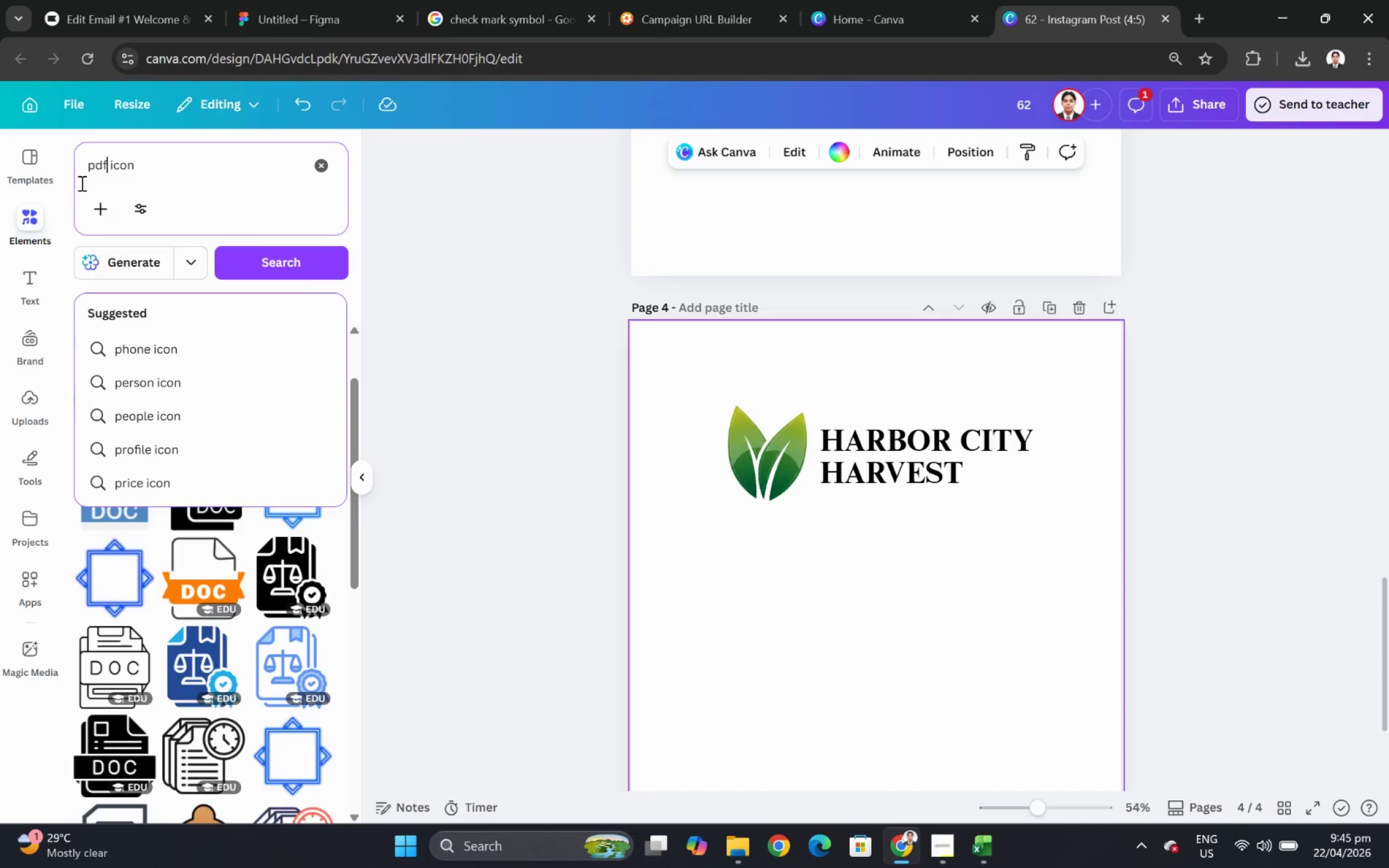 
key(Enter)
 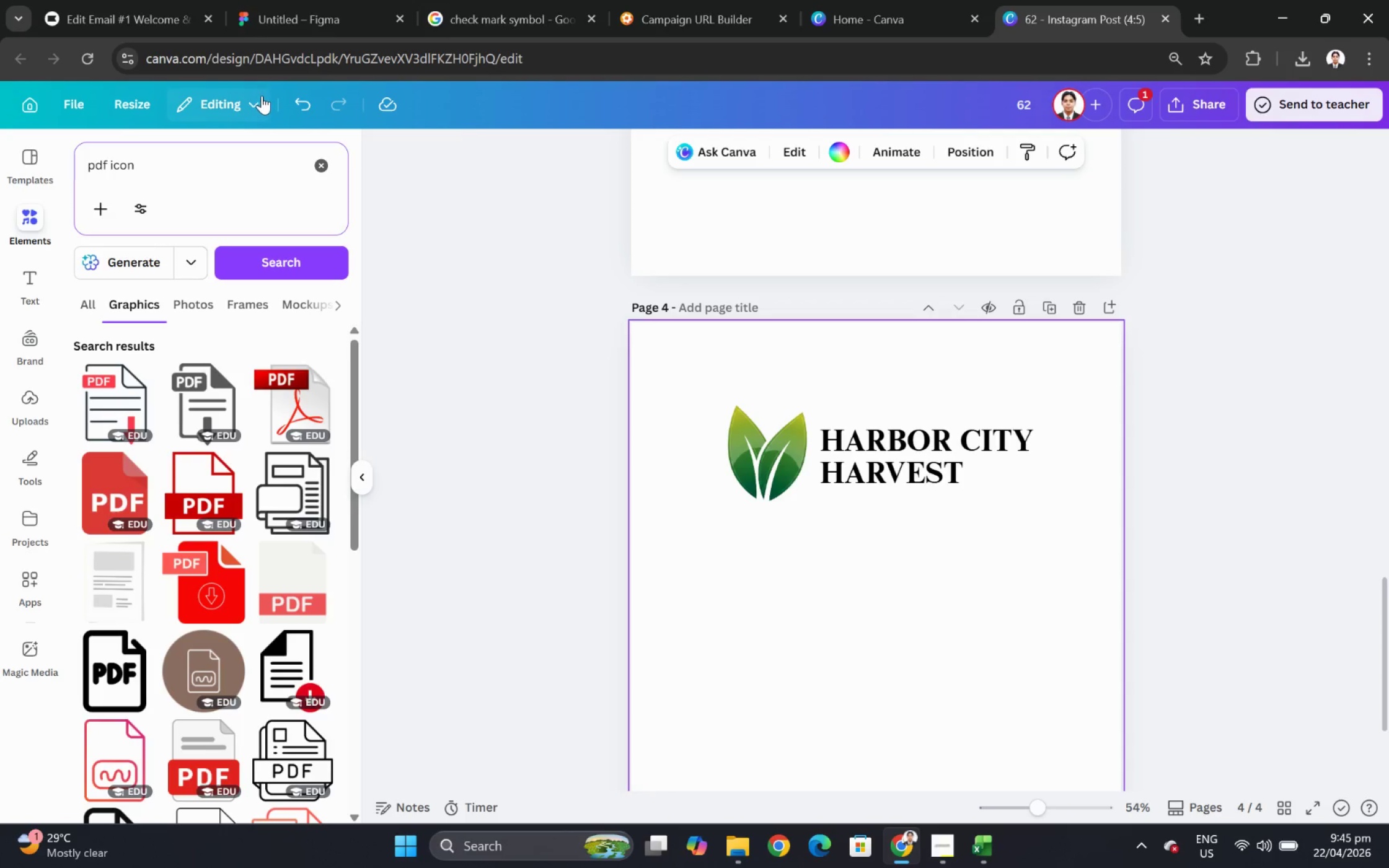 
wait(5.09)
 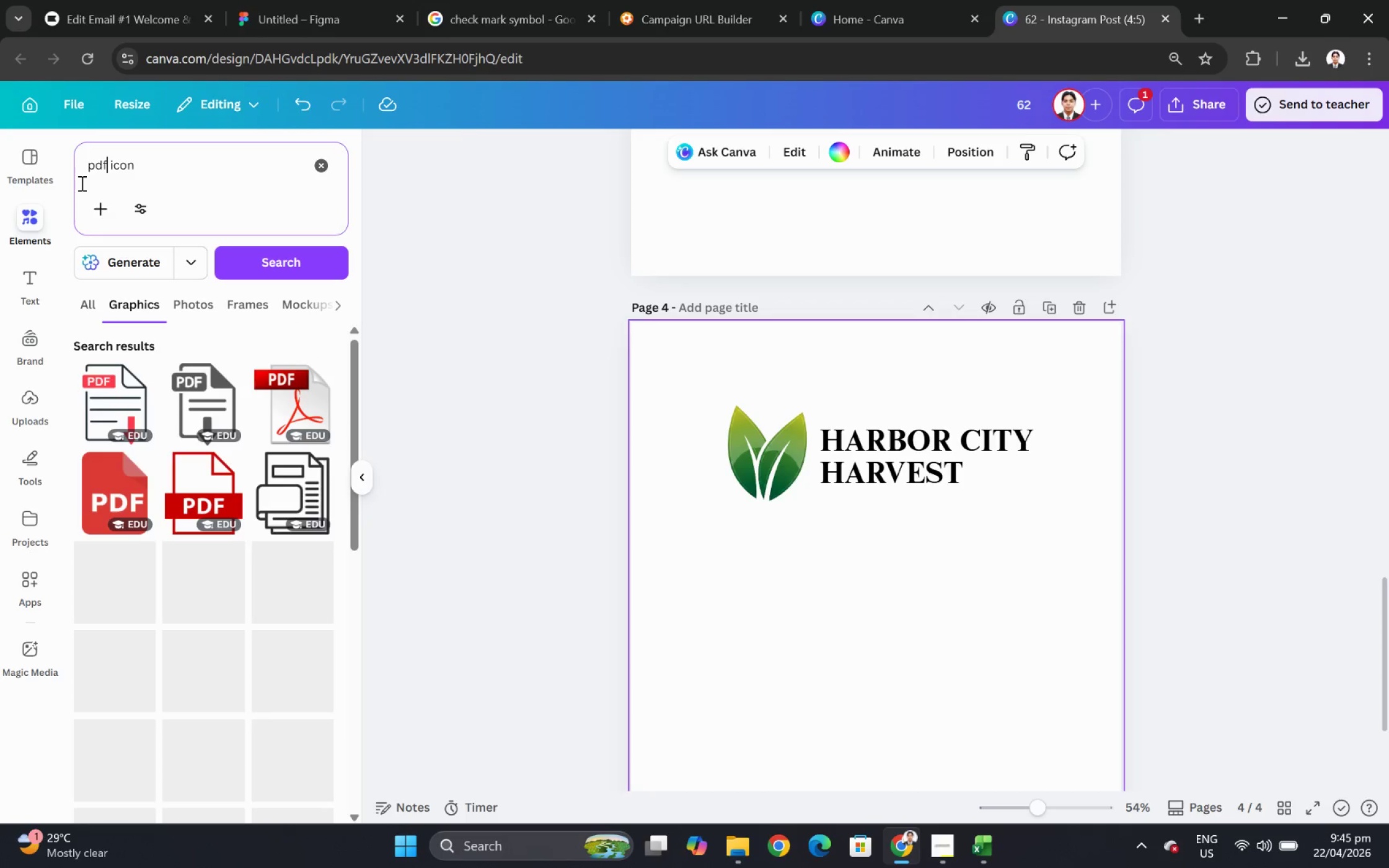 
left_click([130, 0])
 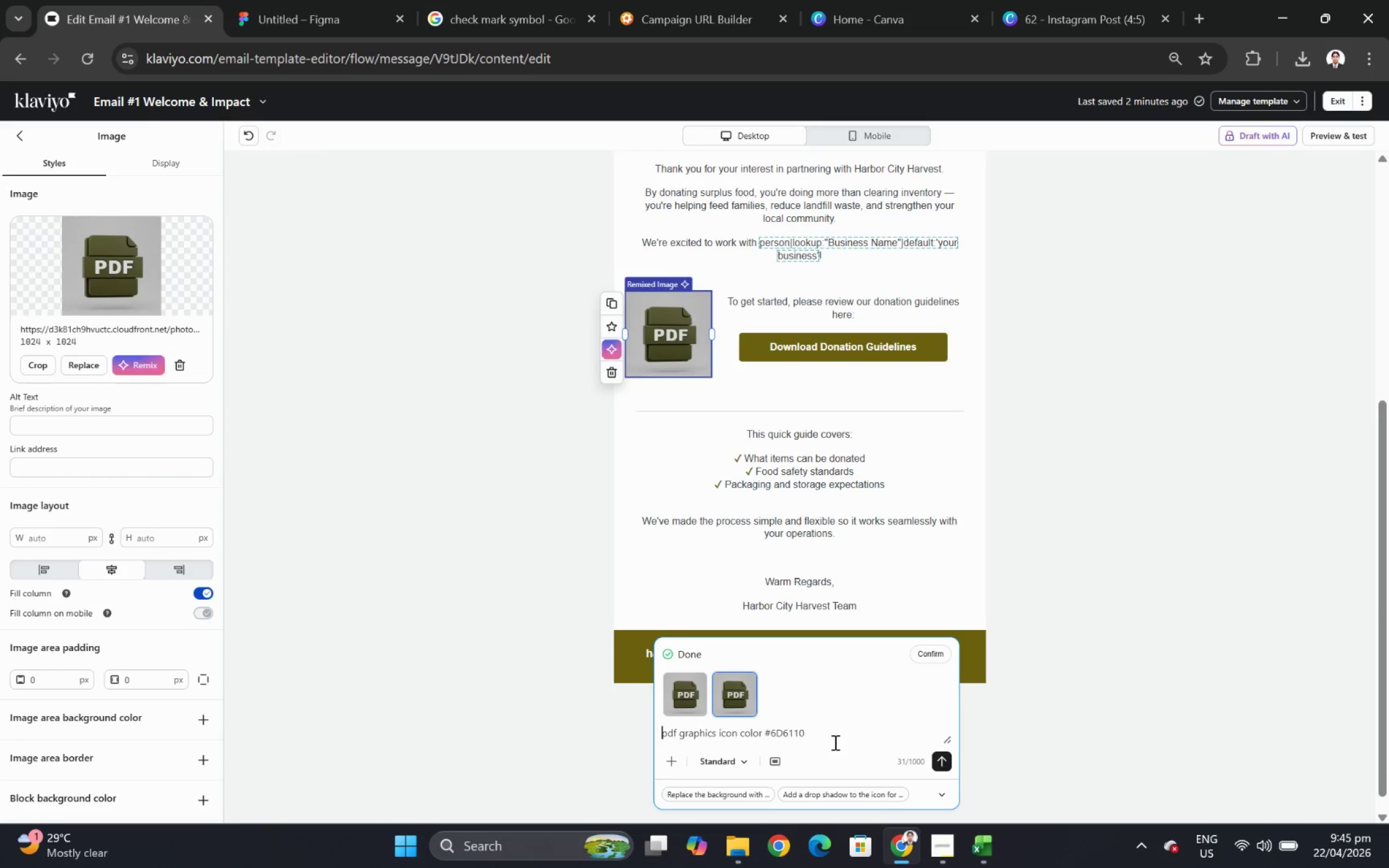 
wait(7.33)
 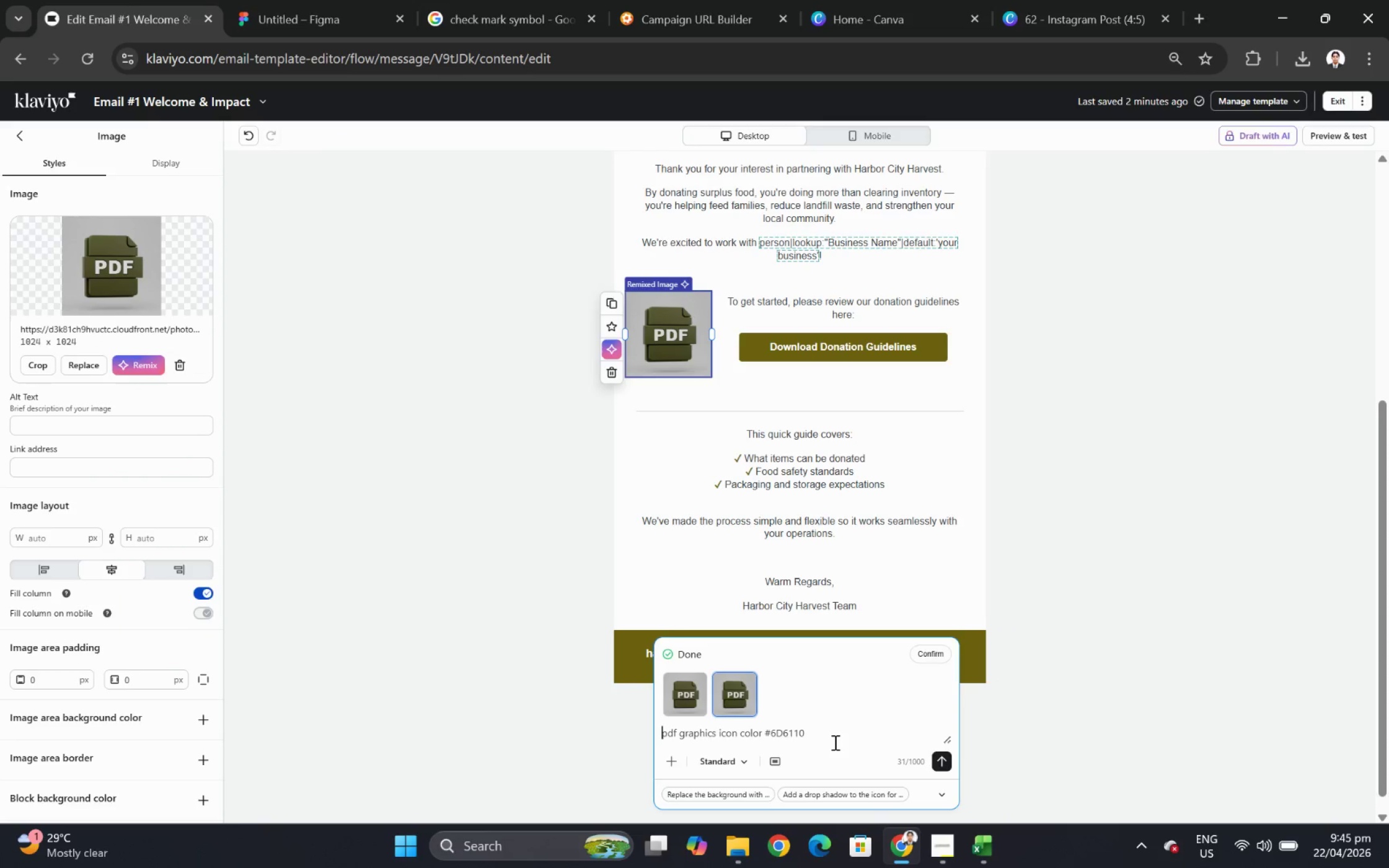 
left_click([1091, 0])
 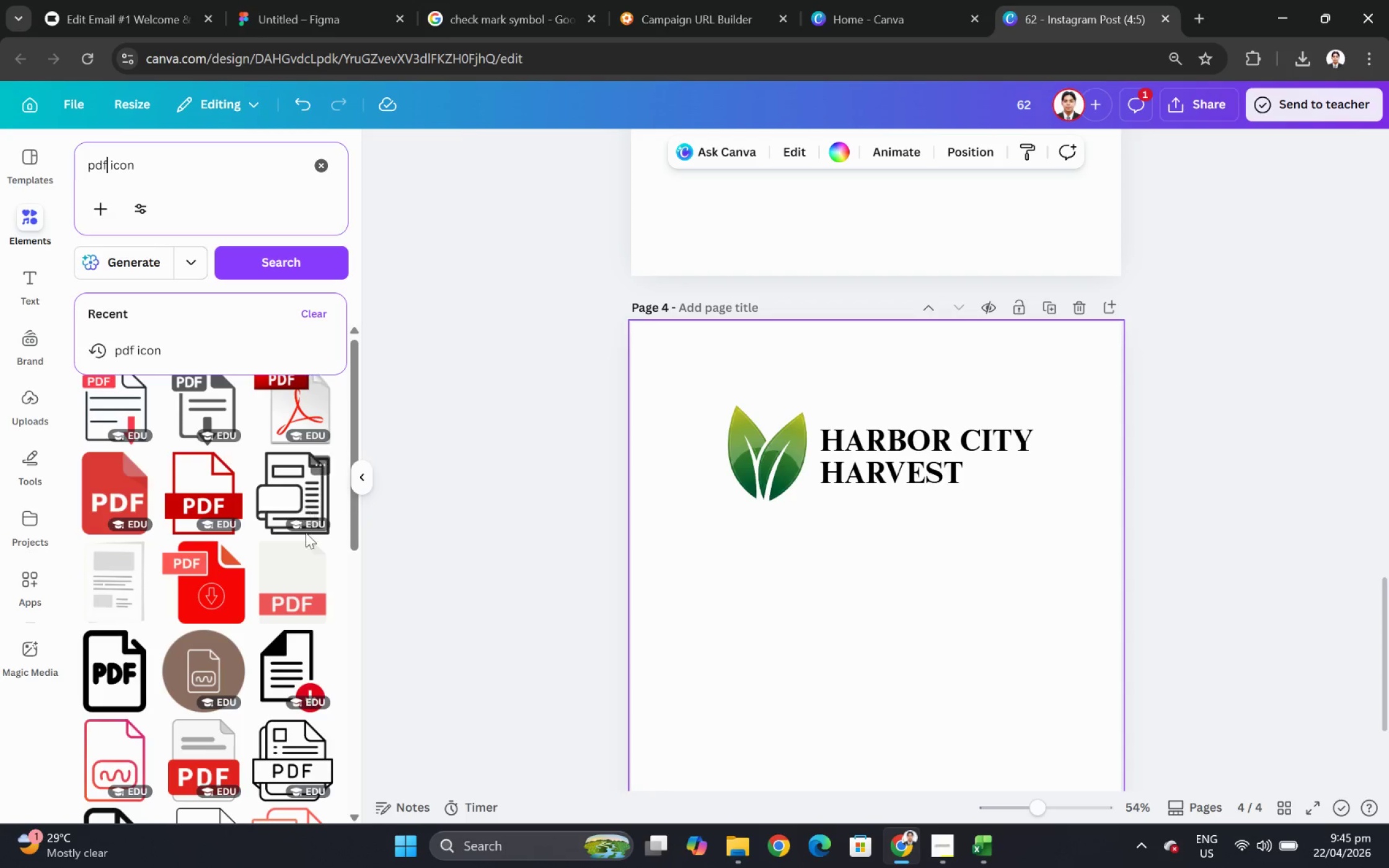 
scroll: coordinate [281, 561], scroll_direction: down, amount: 2.0
 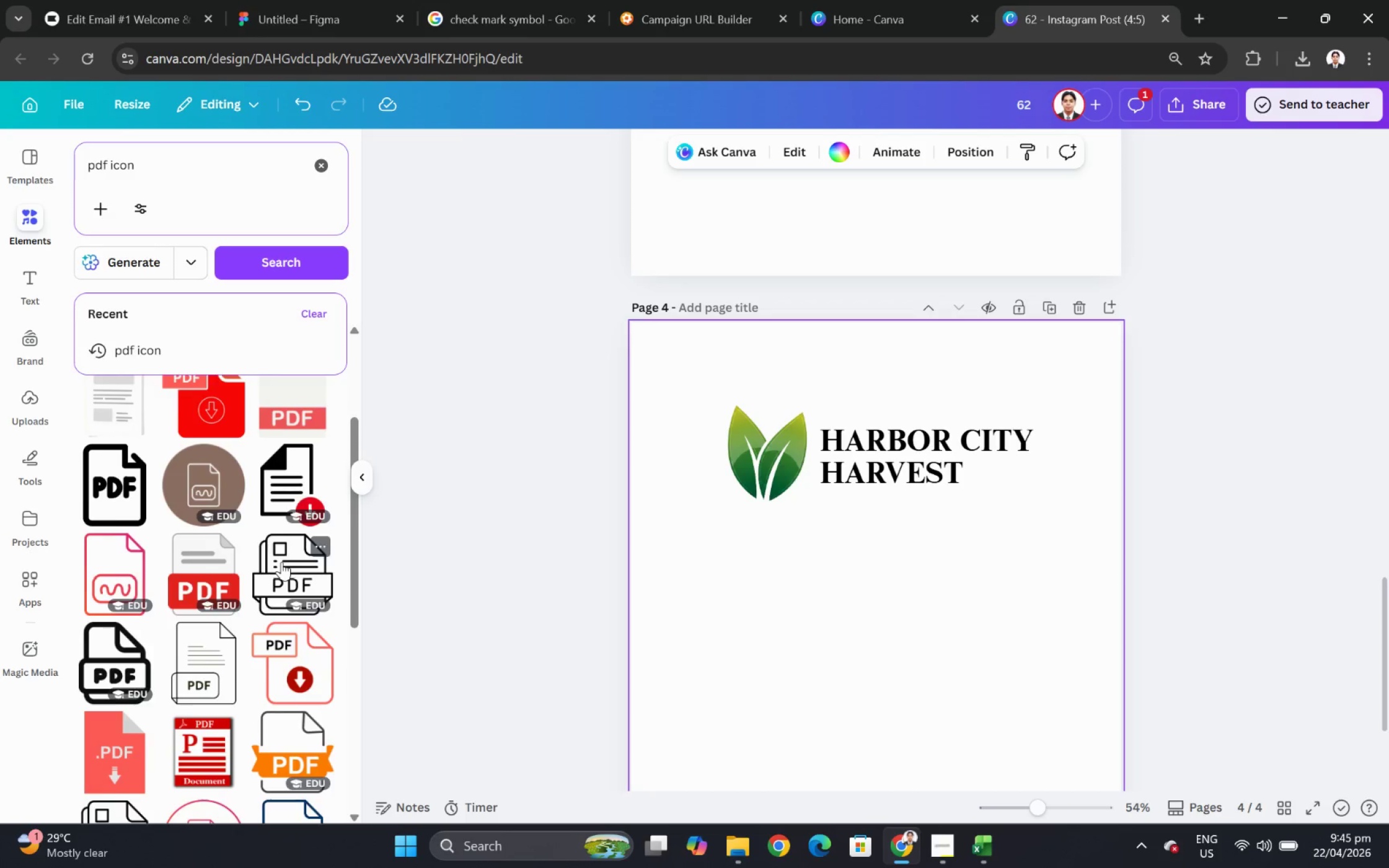 
scroll: coordinate [113, 465], scroll_direction: up, amount: 3.0
 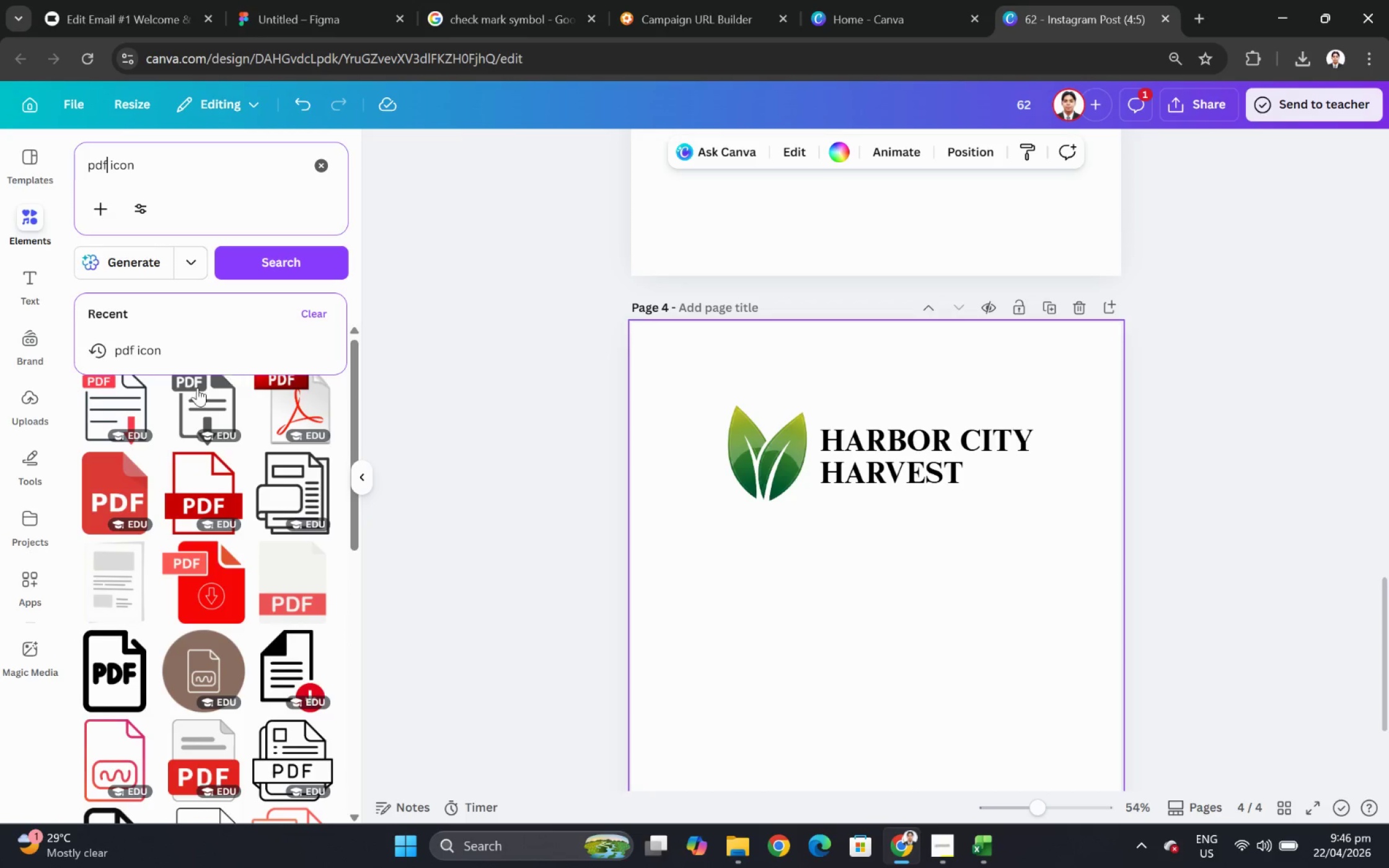 
left_click([102, 398])
 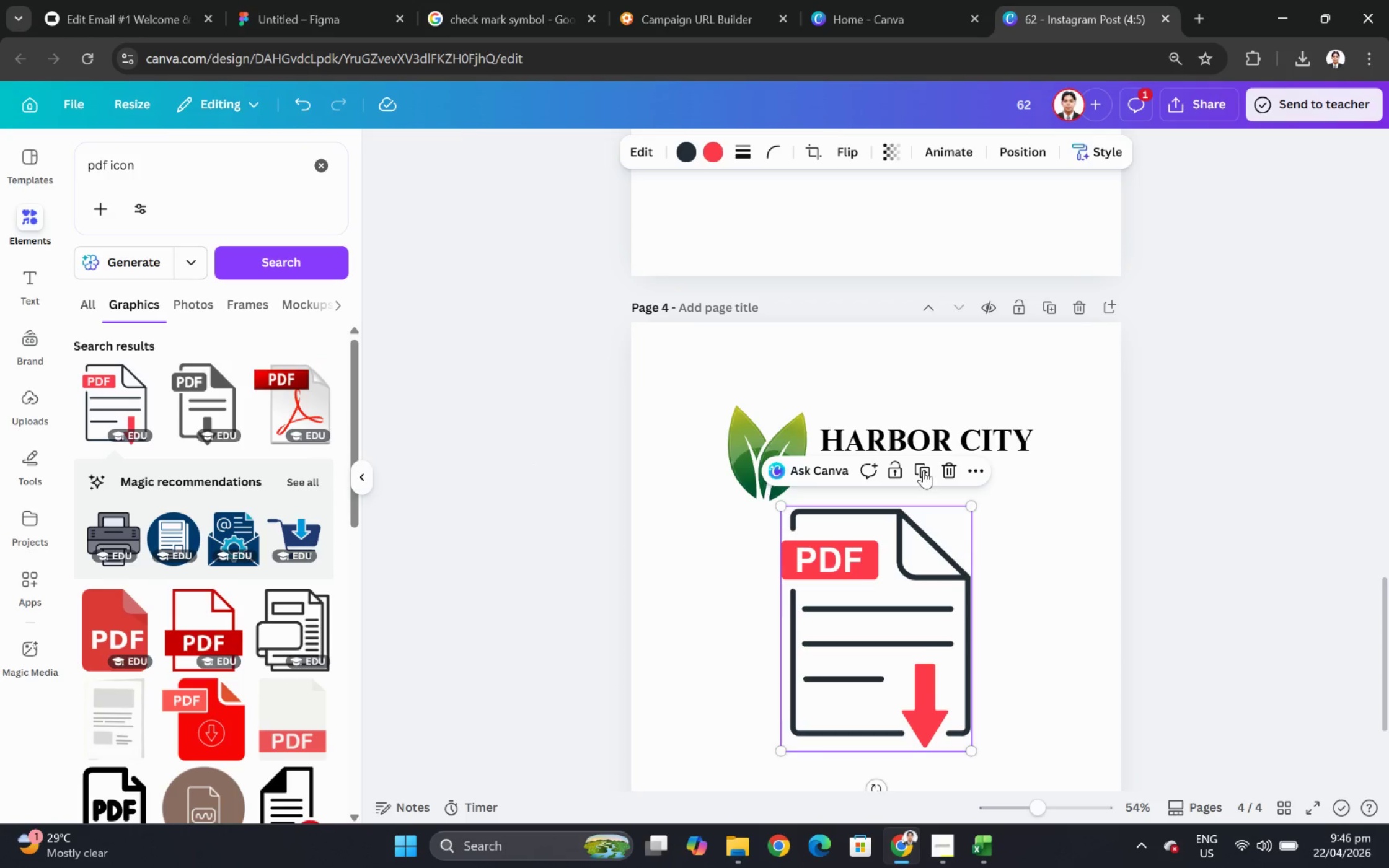 
left_click([868, 574])
 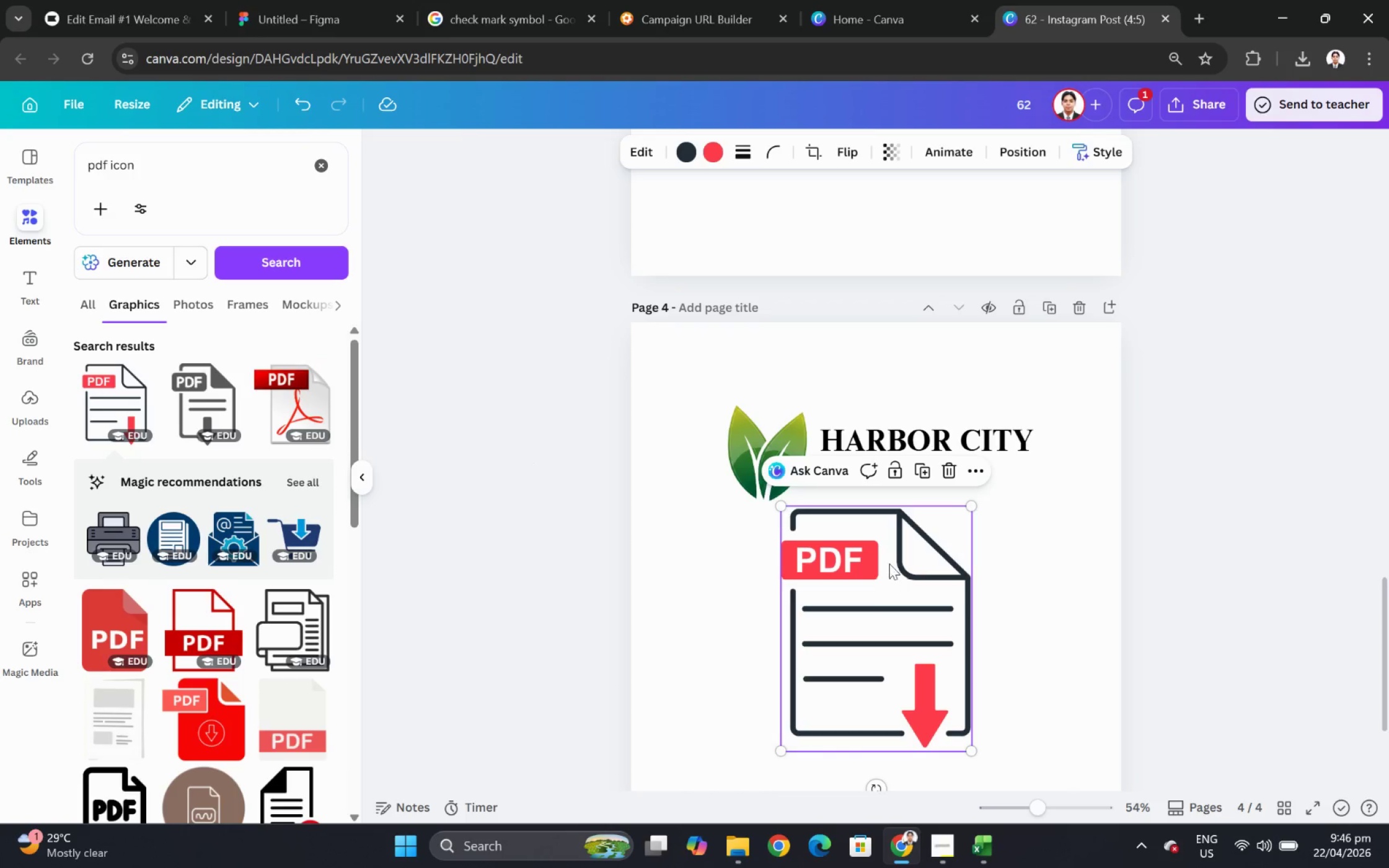 
left_click_drag(start_coordinate=[889, 563], to_coordinate=[868, 645])
 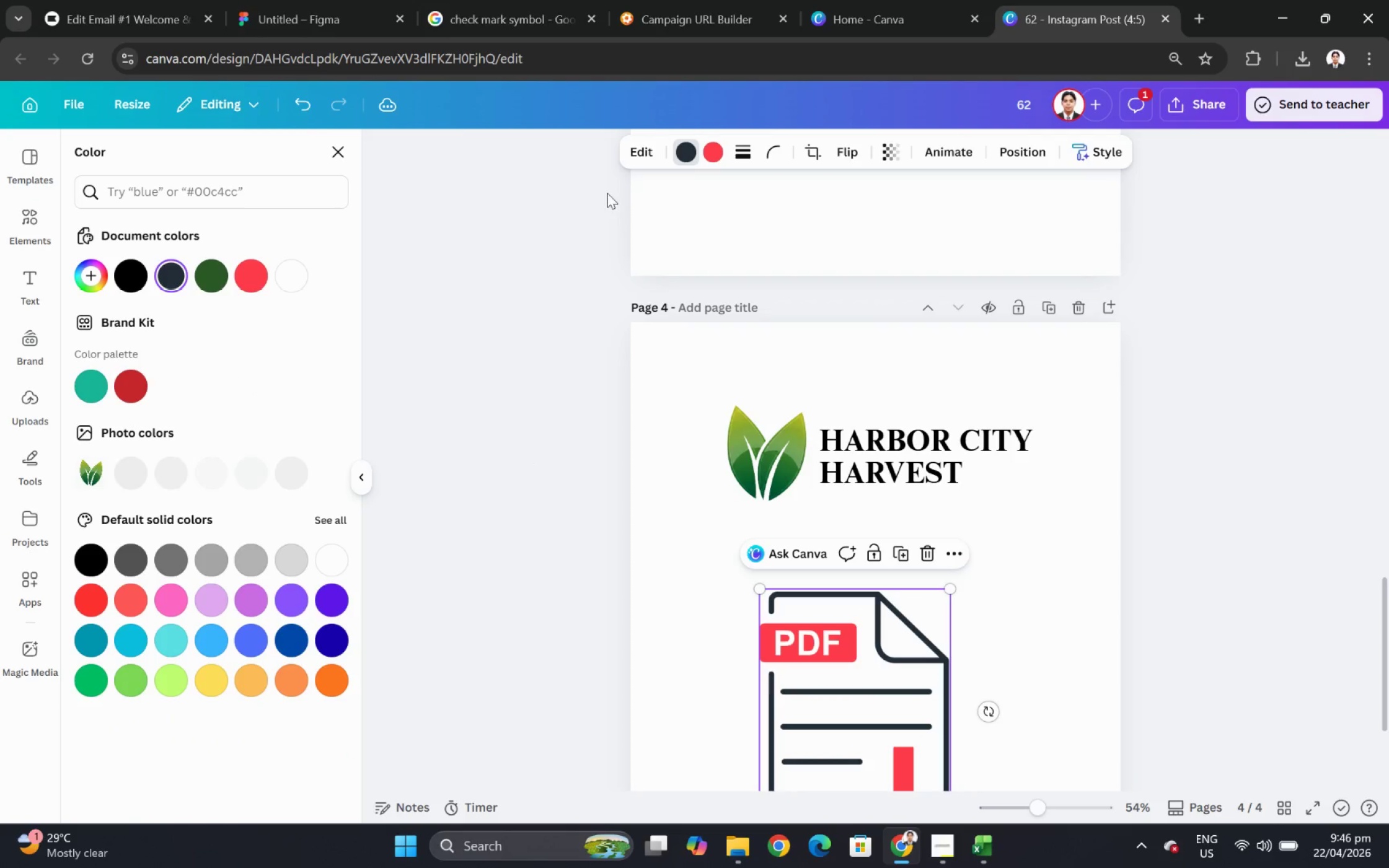 
left_click([210, 274])
 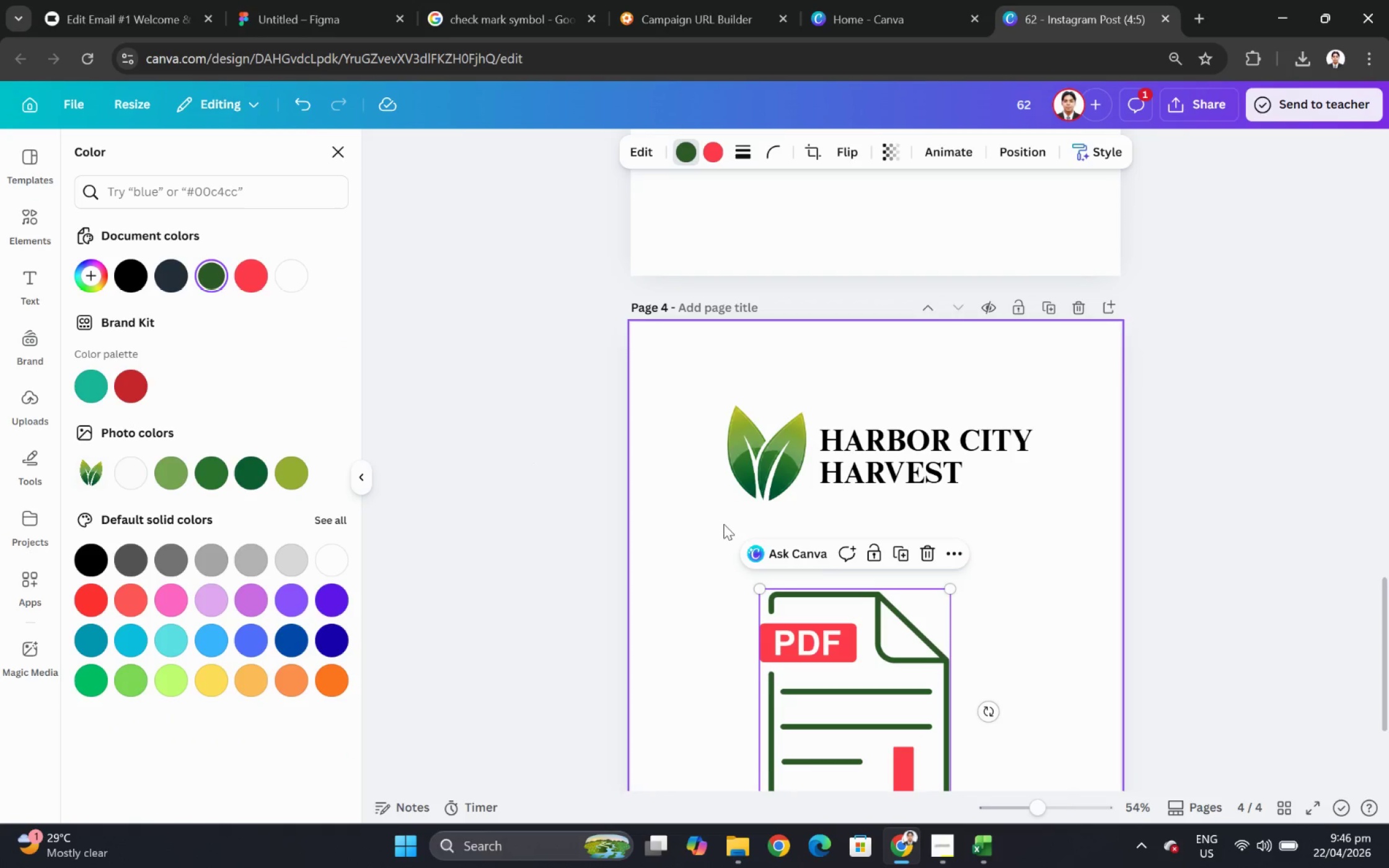 
scroll: coordinate [1014, 595], scroll_direction: down, amount: 2.0
 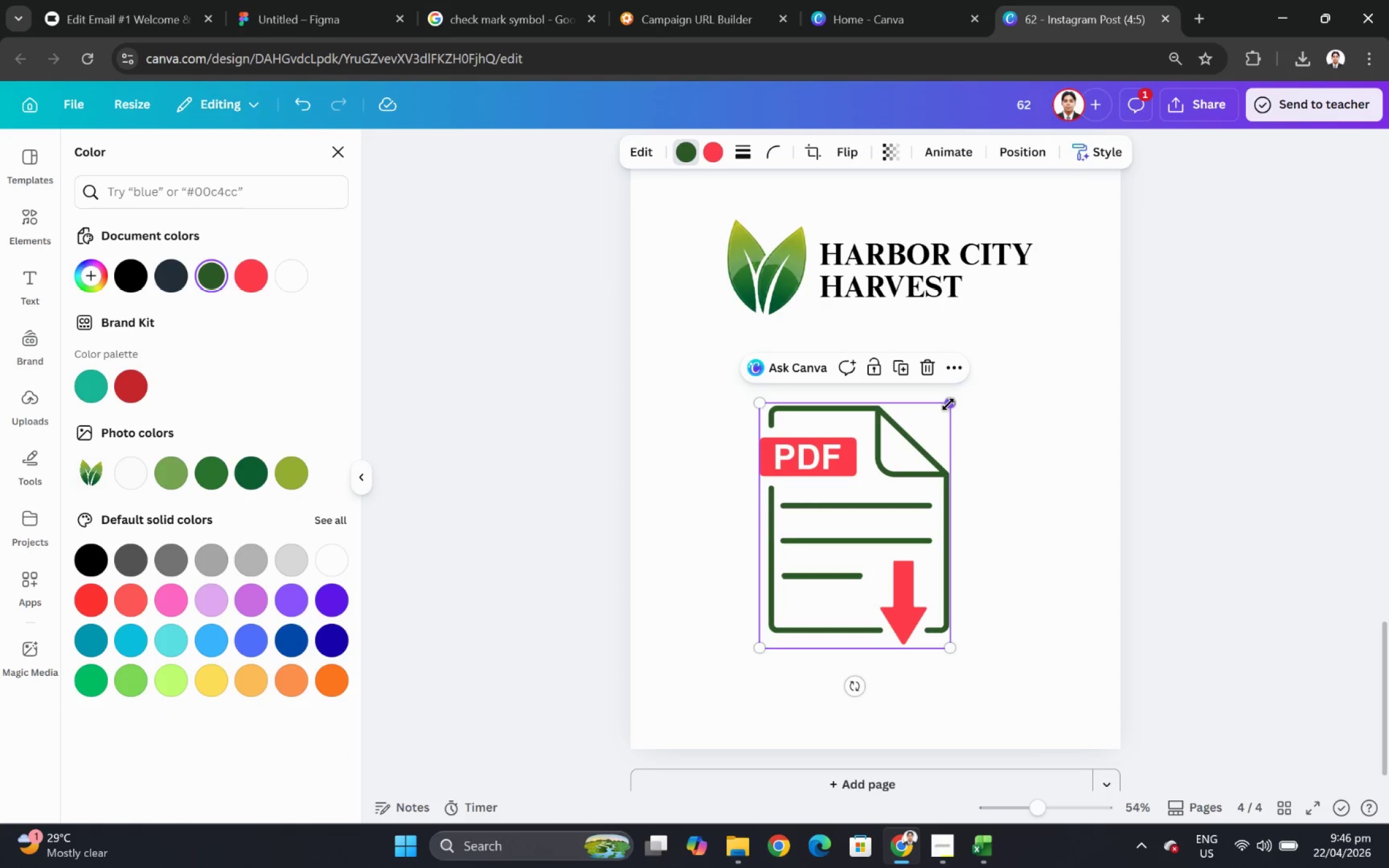 
left_click_drag(start_coordinate=[948, 404], to_coordinate=[866, 514])
 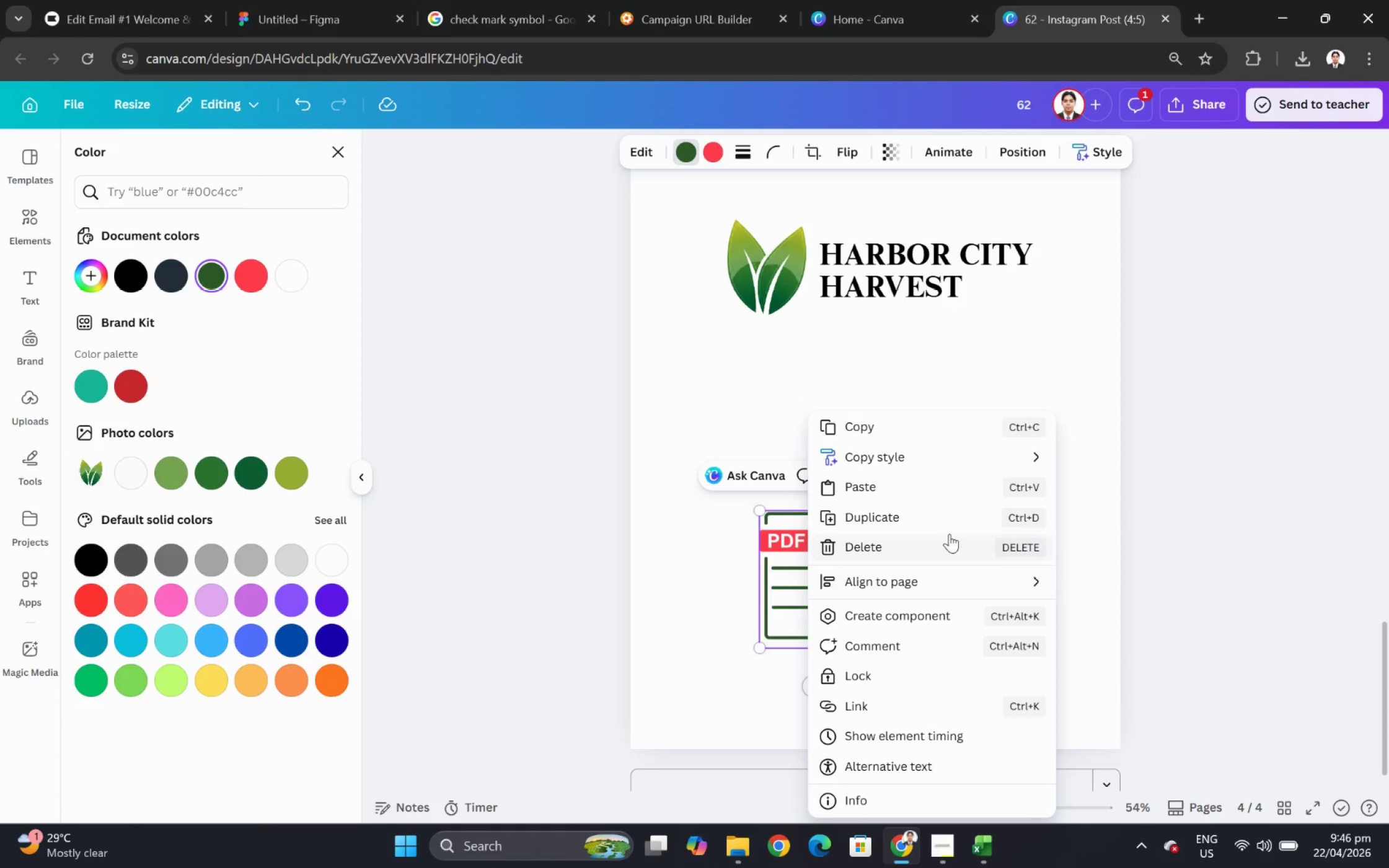 
left_click([1163, 507])
 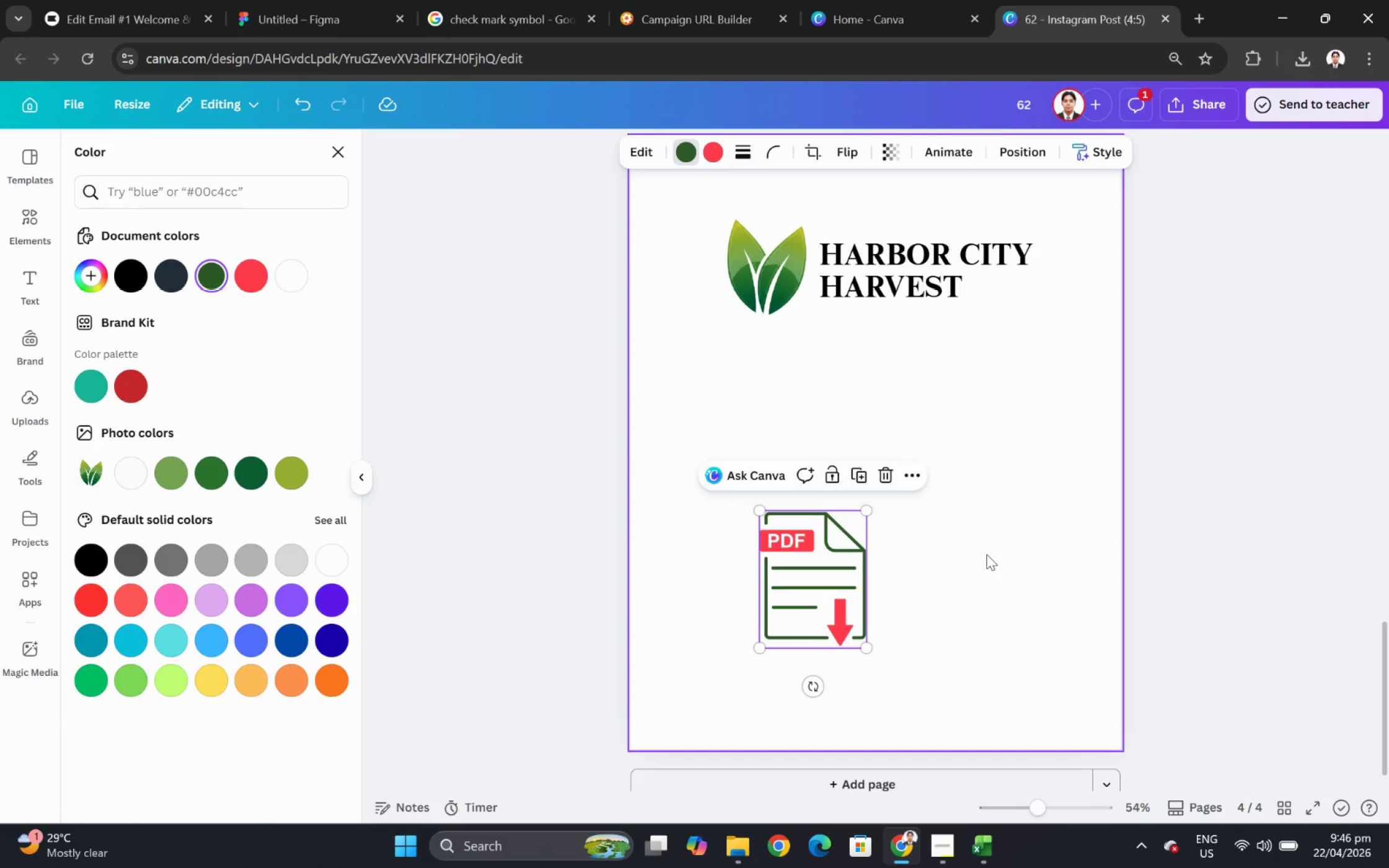 
scroll: coordinate [968, 564], scroll_direction: down, amount: 2.0
 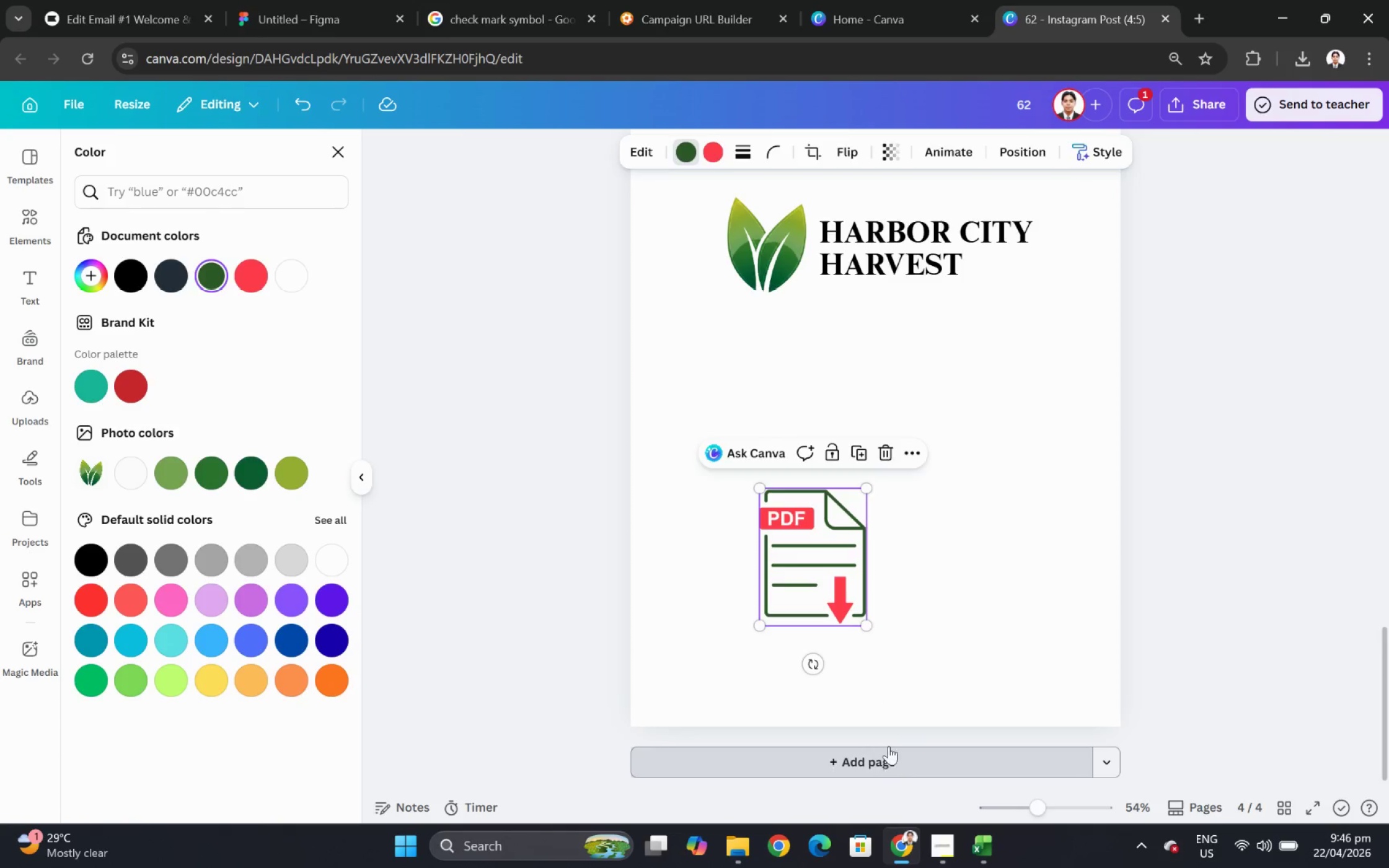 
scroll: coordinate [818, 349], scroll_direction: up, amount: 3.0
 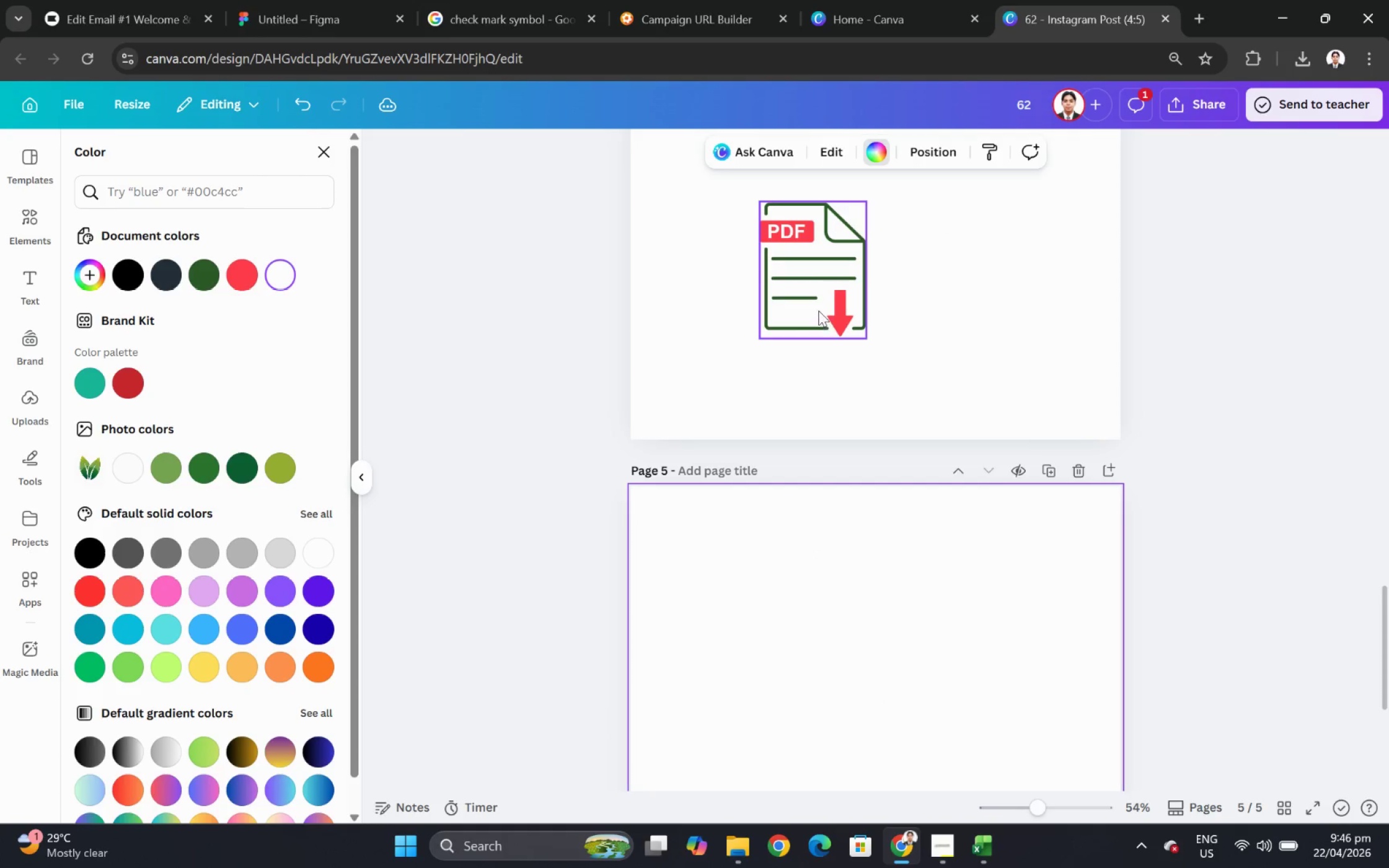 
left_click_drag(start_coordinate=[818, 309], to_coordinate=[844, 658])
 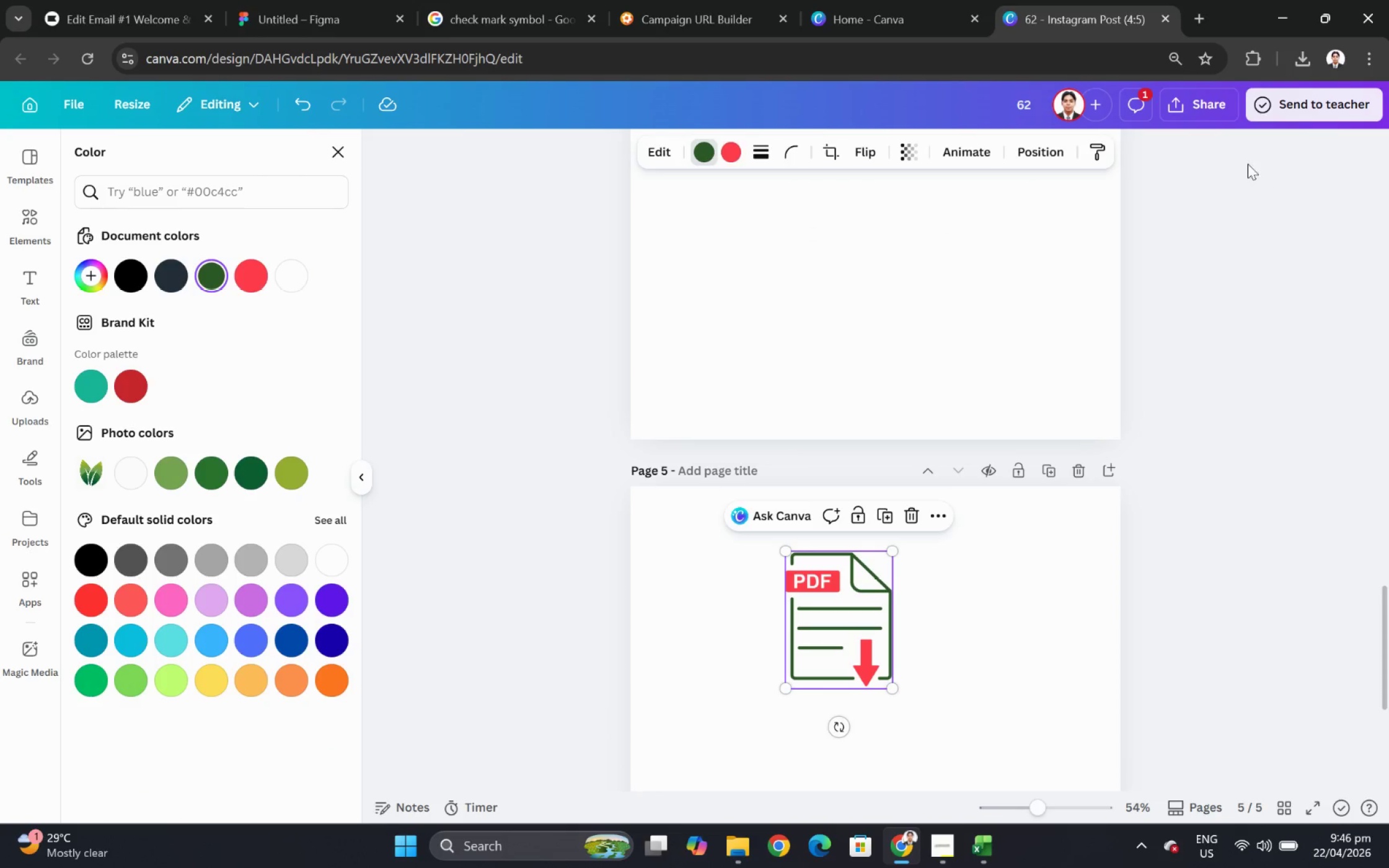 
left_click([1209, 94])
 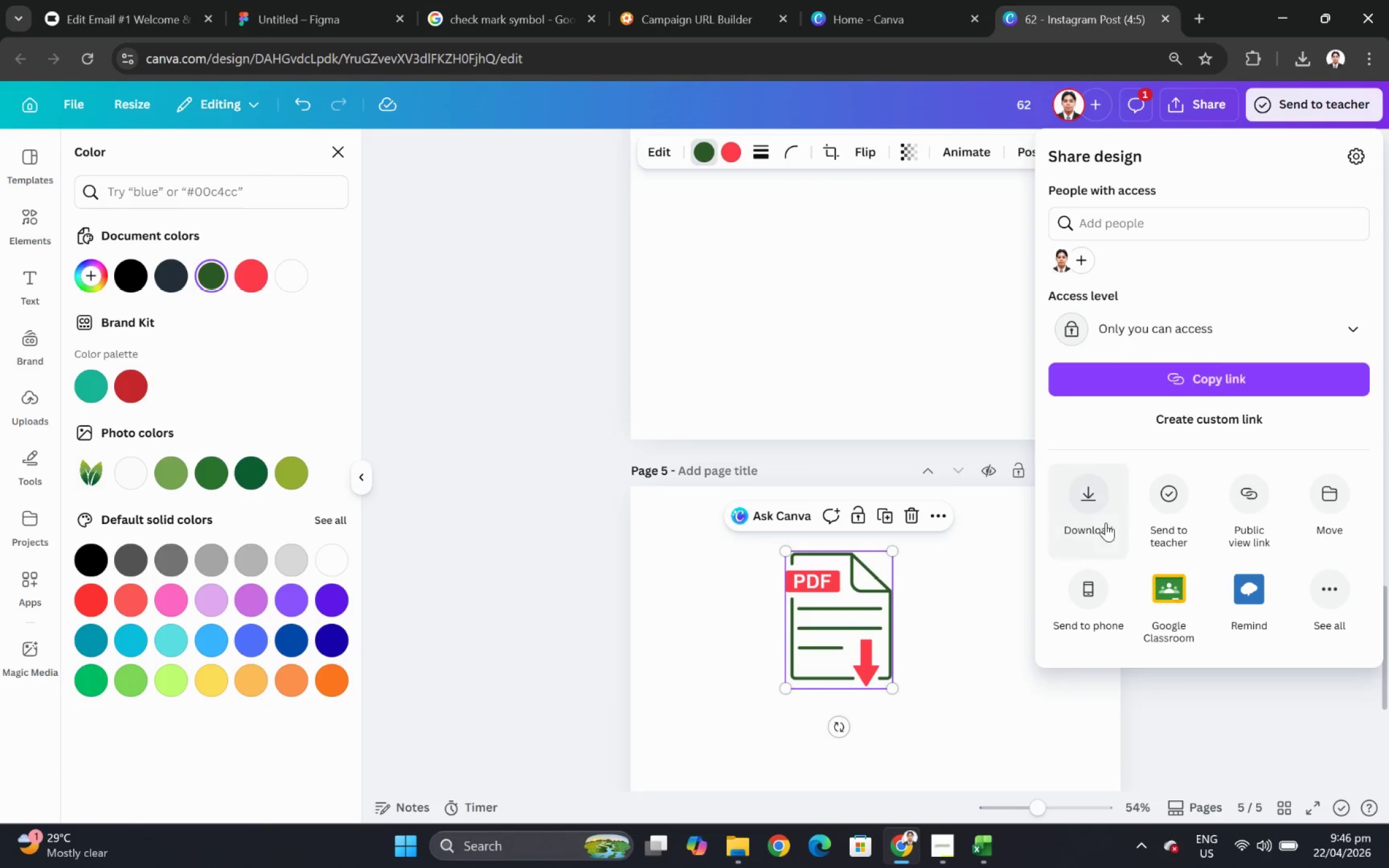 
left_click([1097, 505])
 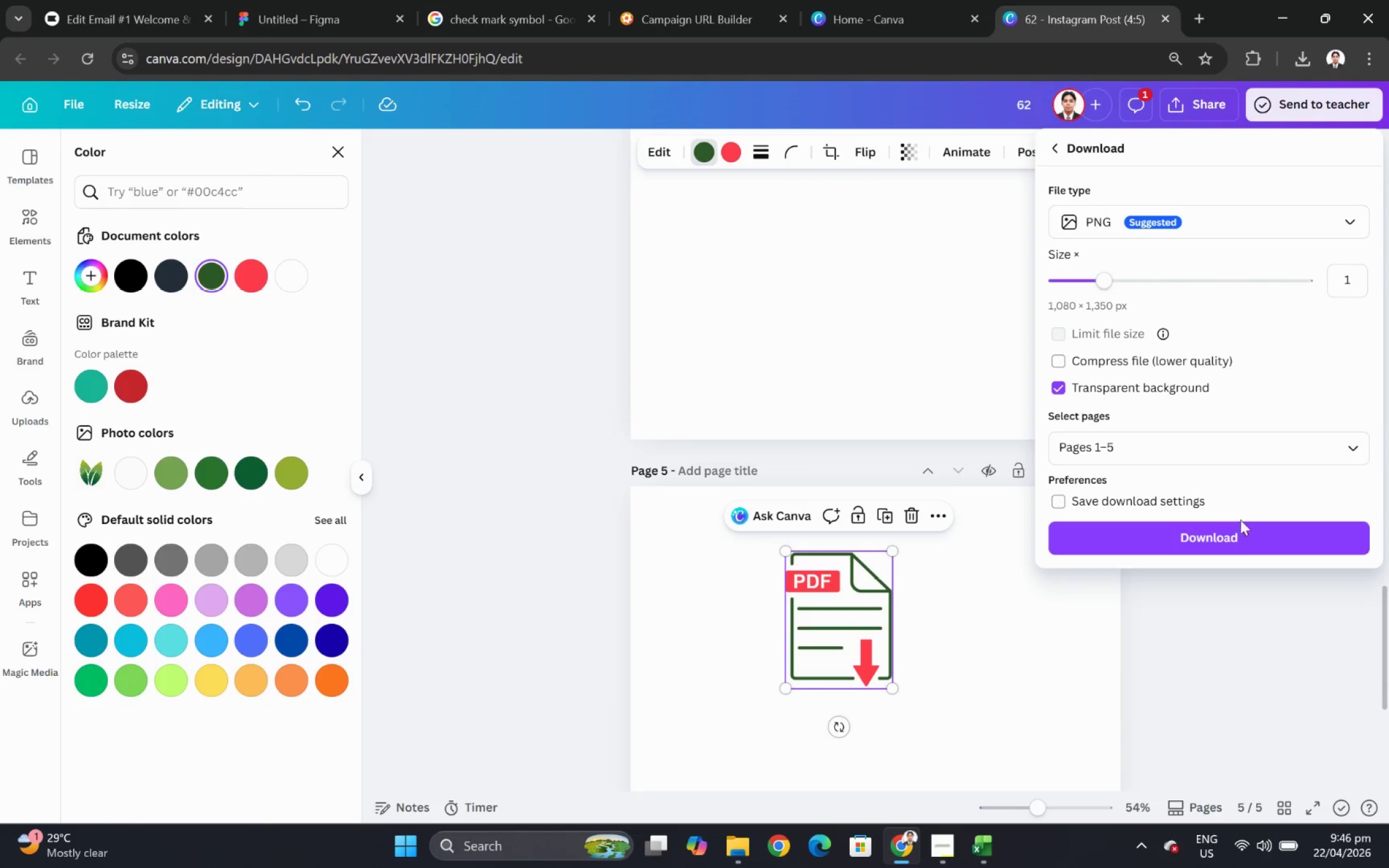 
left_click([1154, 452])
 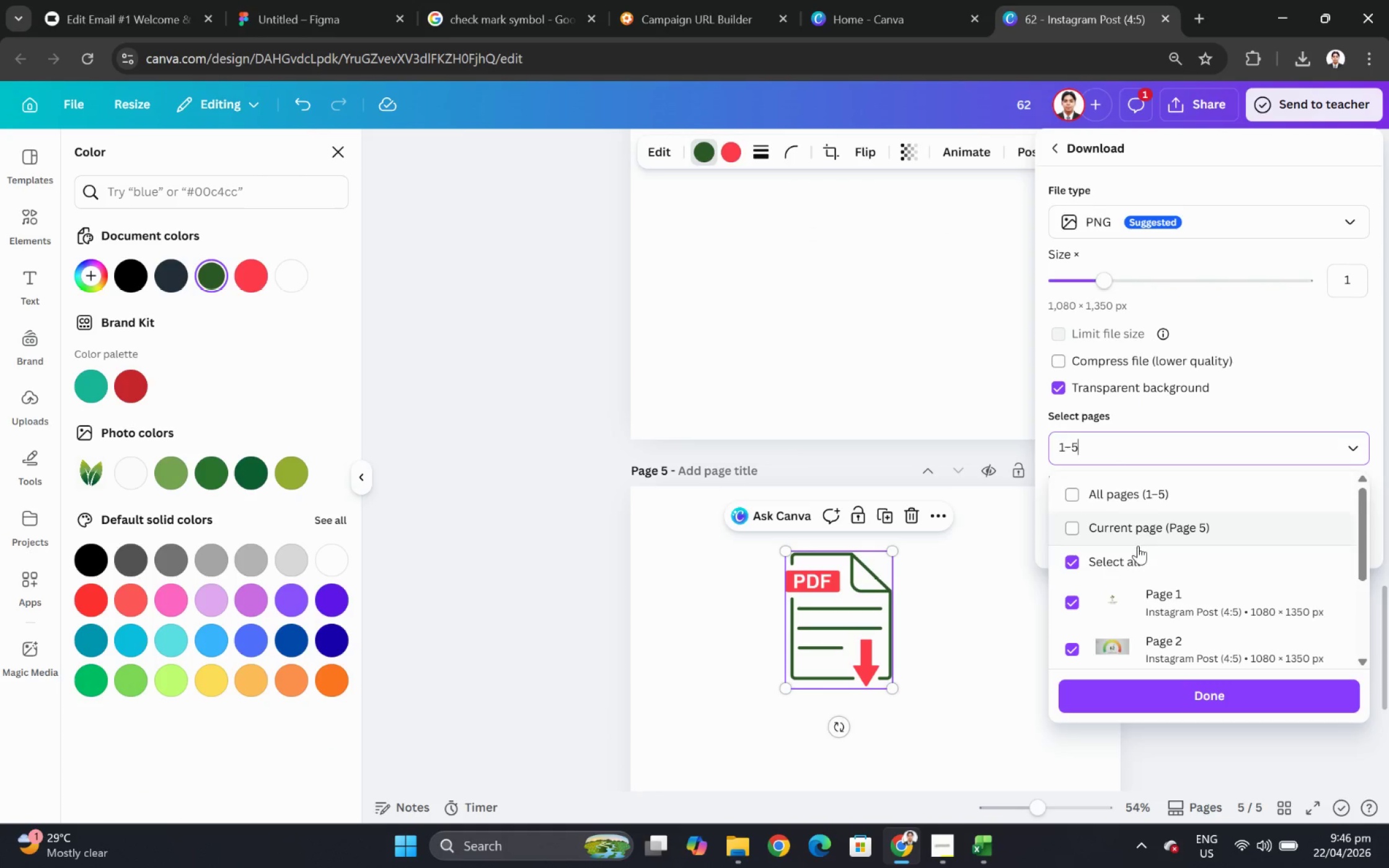 
left_click([1136, 528])
 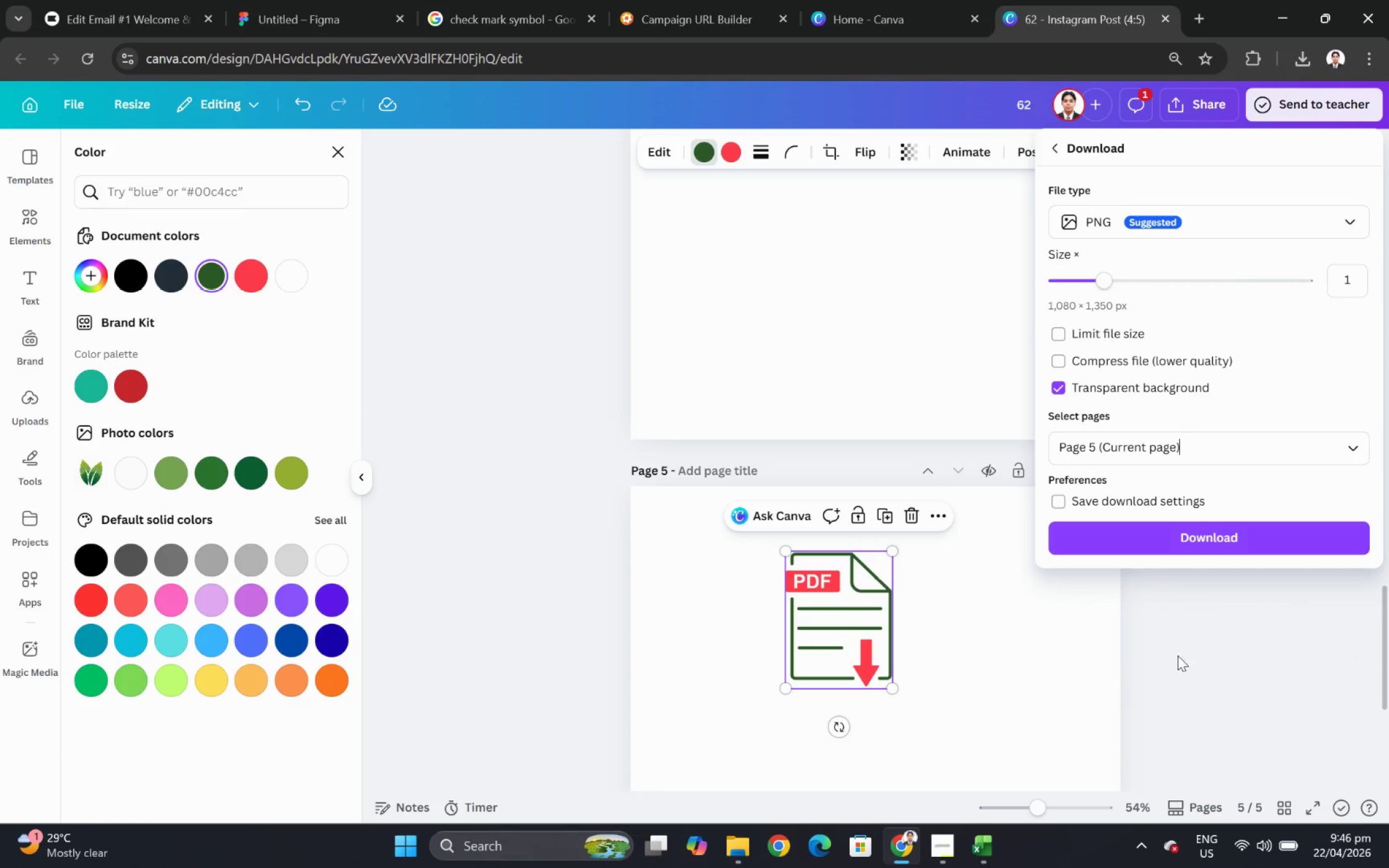 
left_click([1139, 544])
 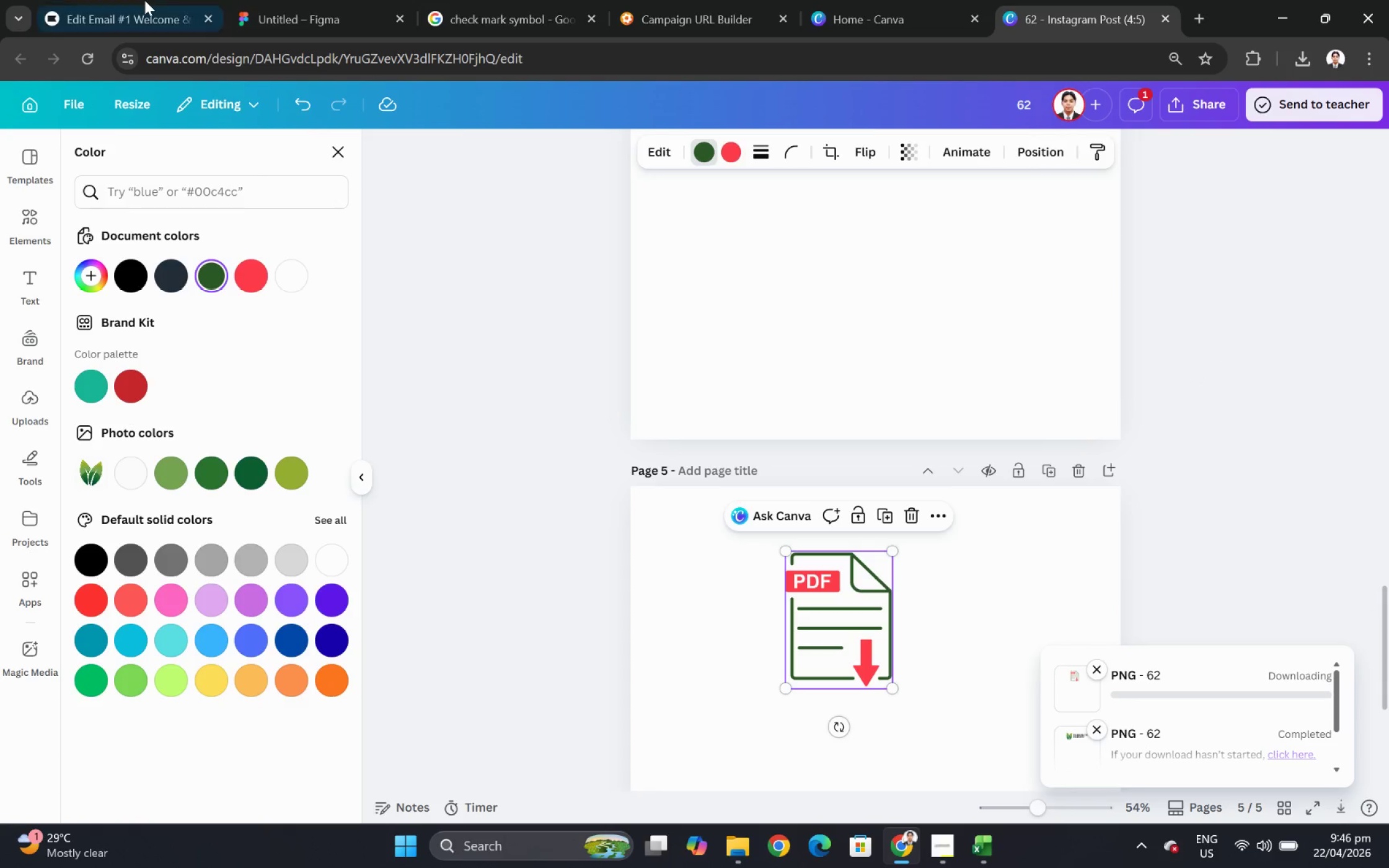 
left_click([144, 0])
 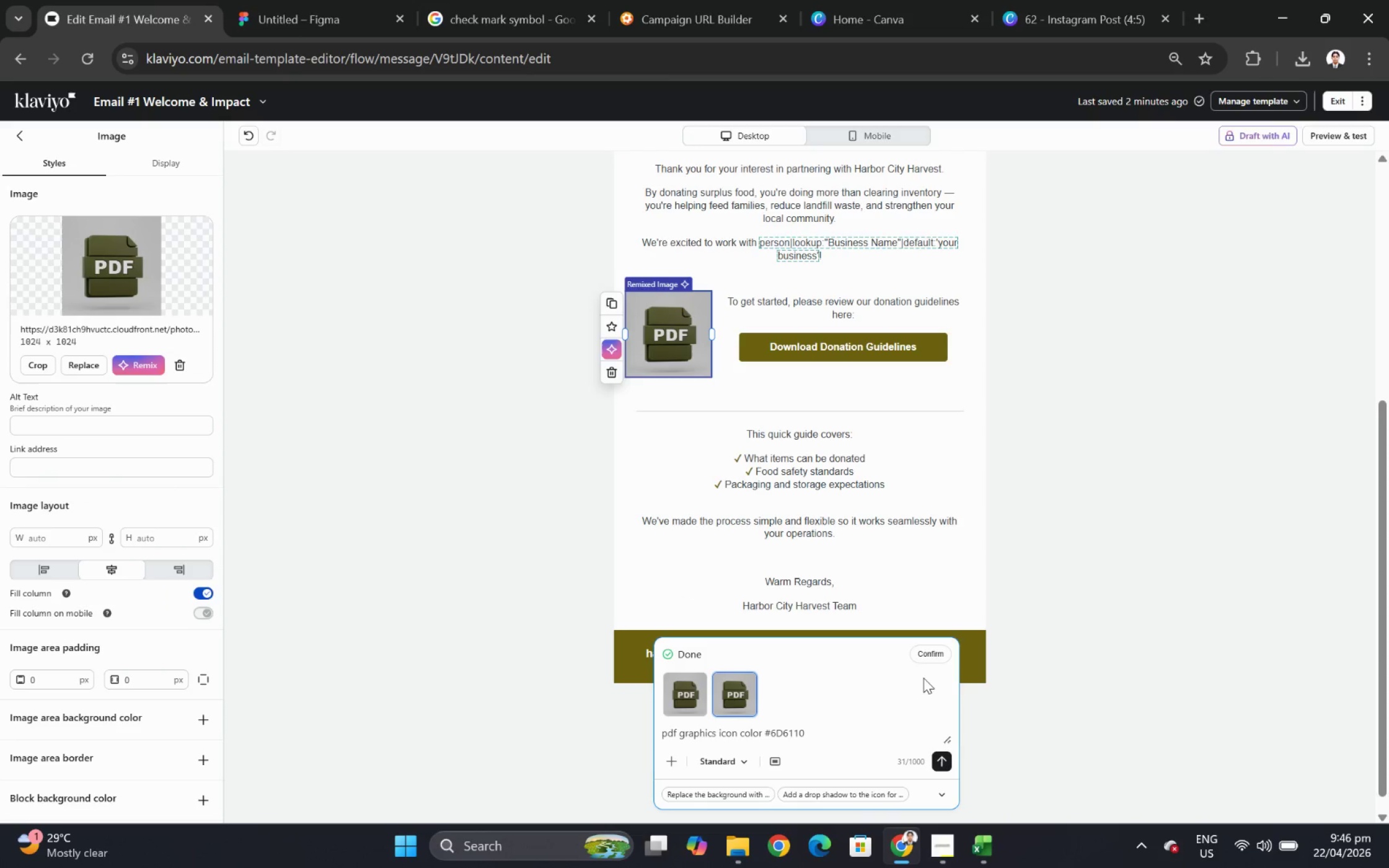 
left_click([840, 514])
 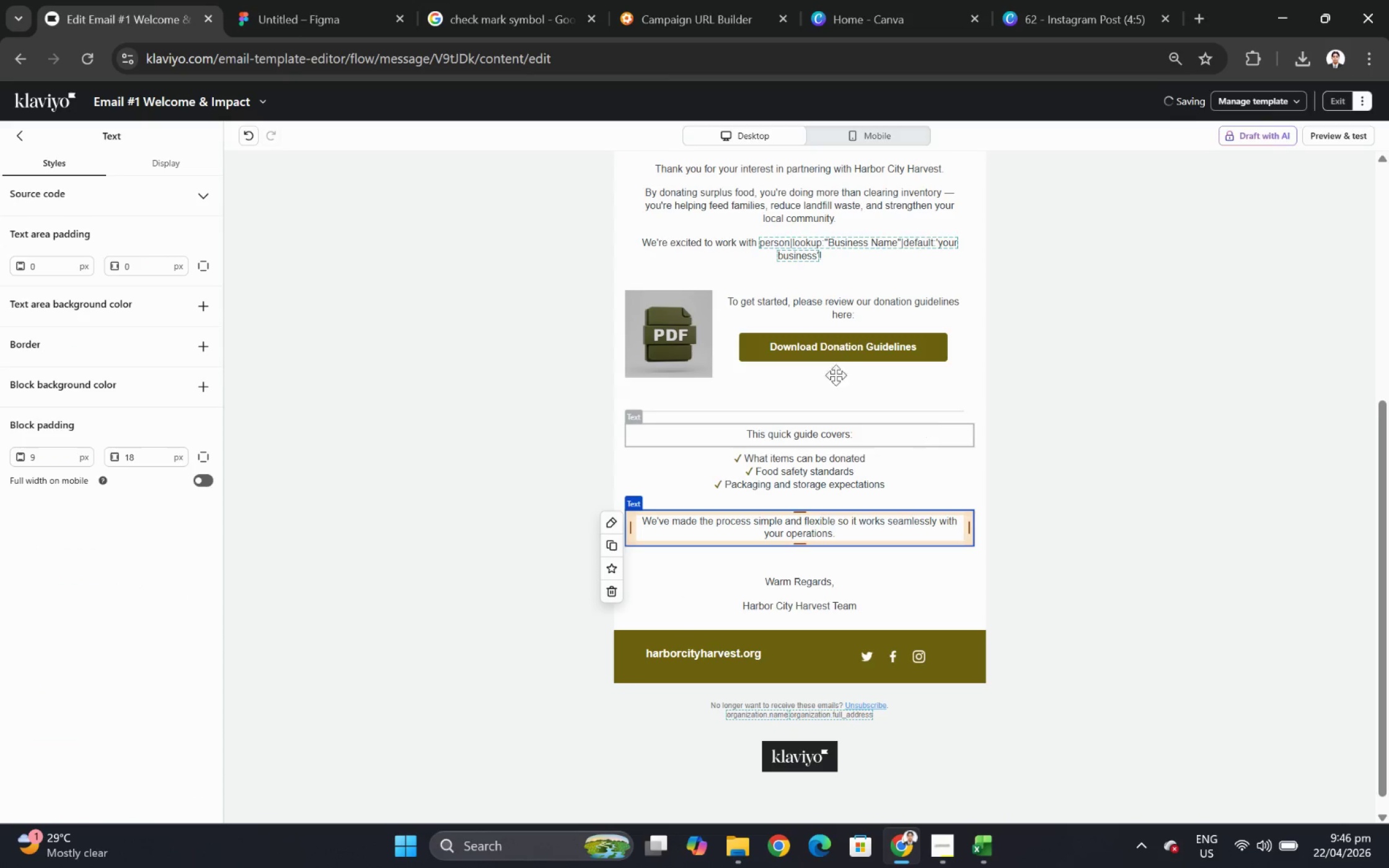 
left_click([681, 301])
 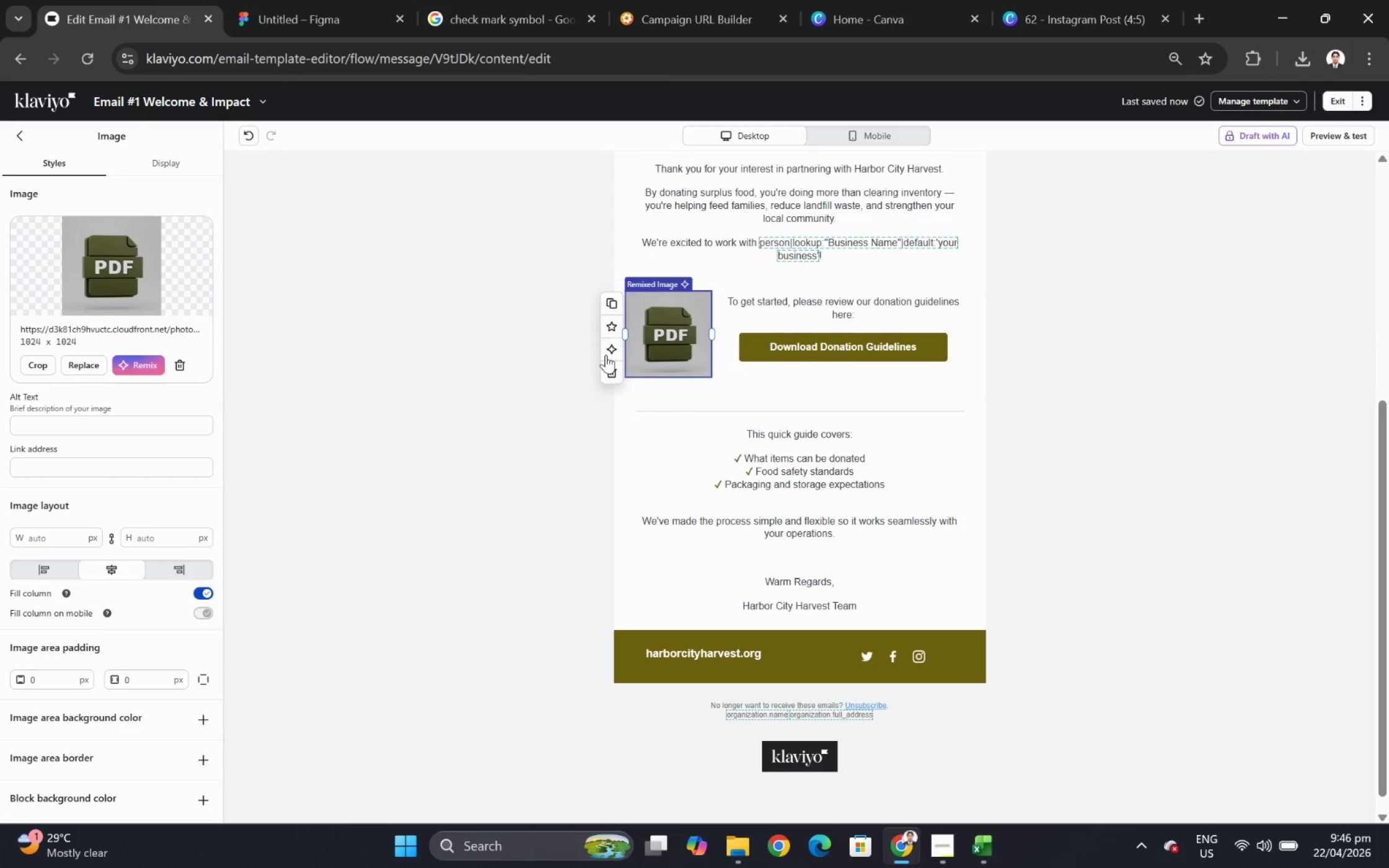 
left_click([611, 372])
 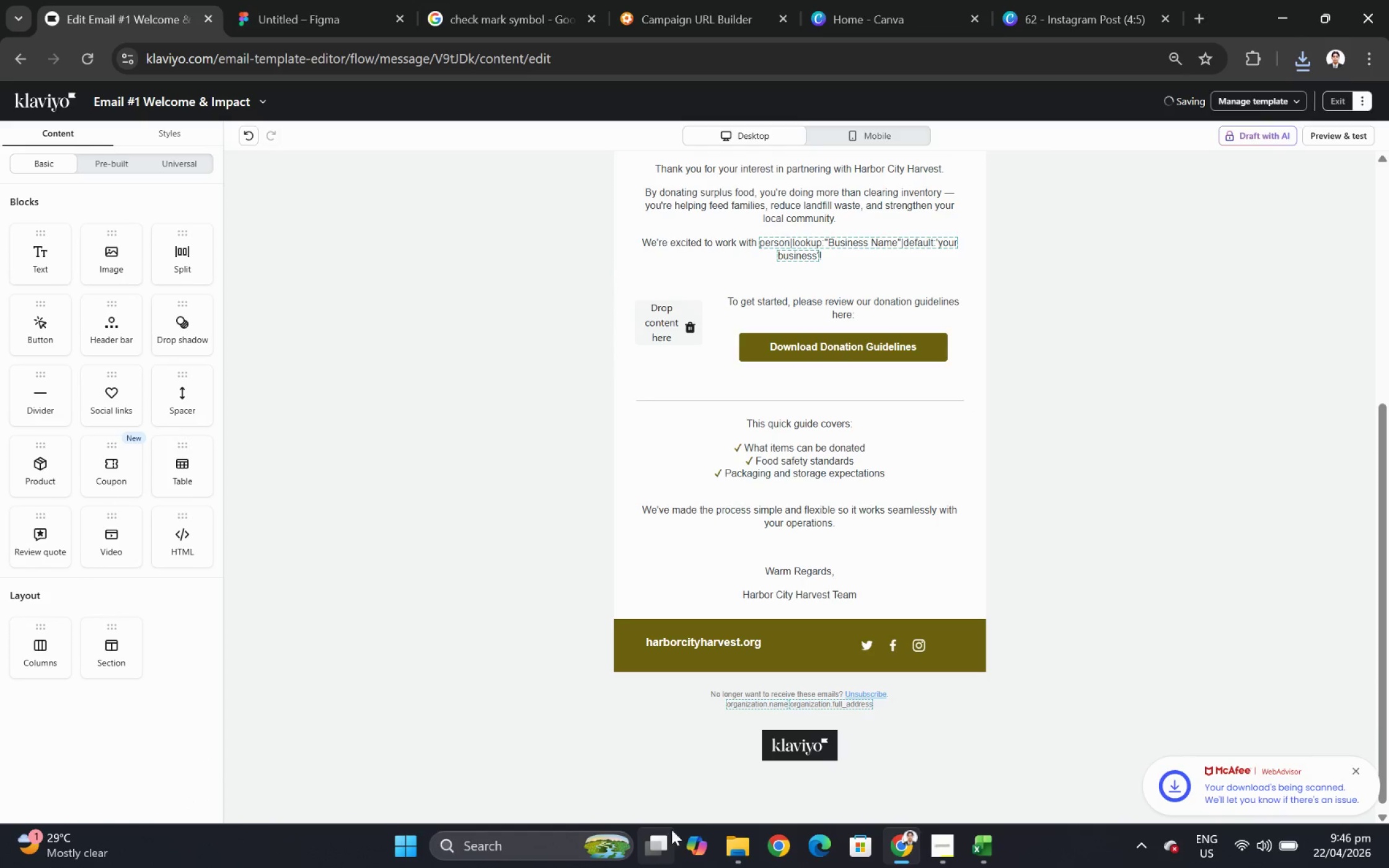 
left_click([733, 838])
 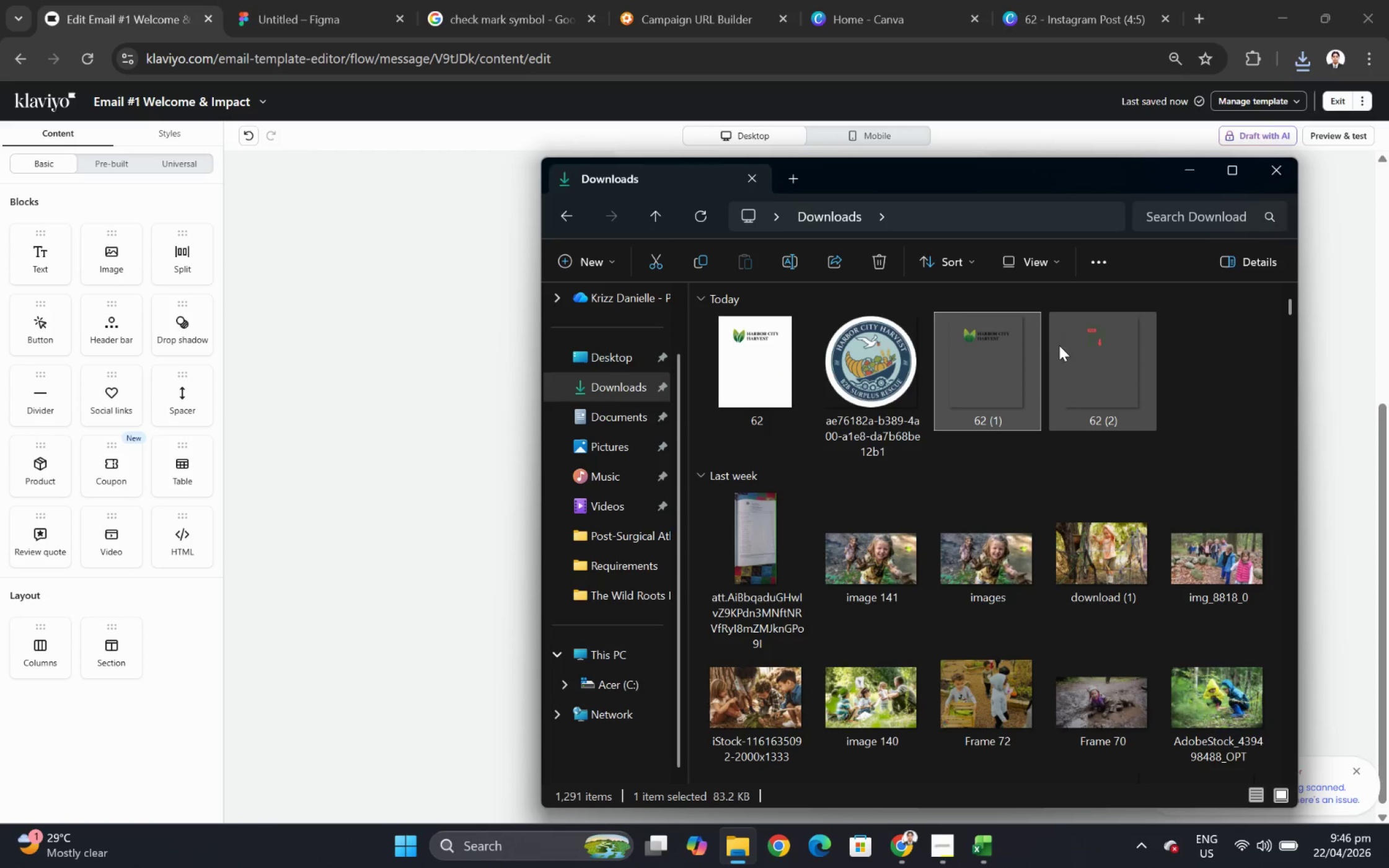 
double_click([1084, 345])
 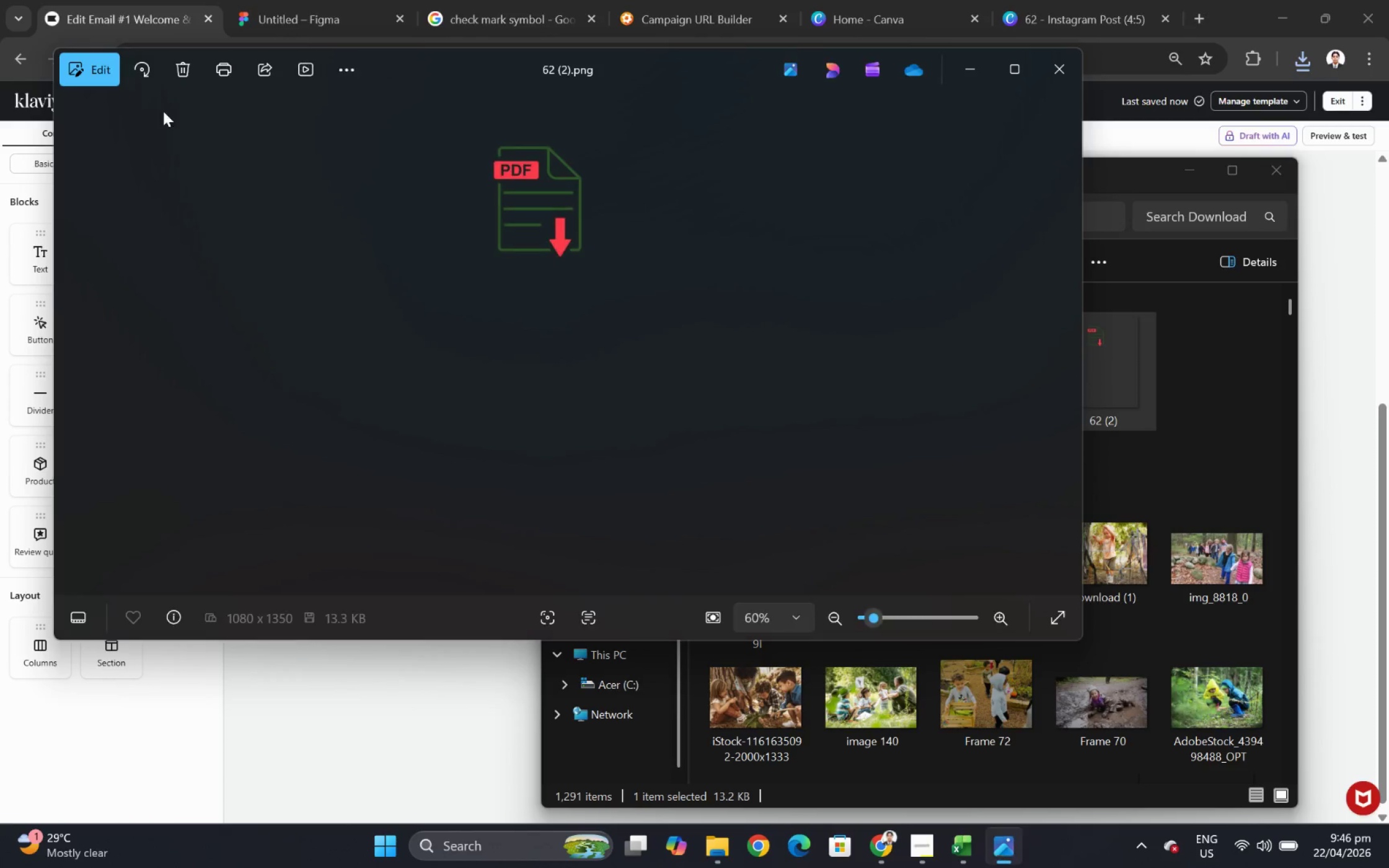 
left_click([104, 71])
 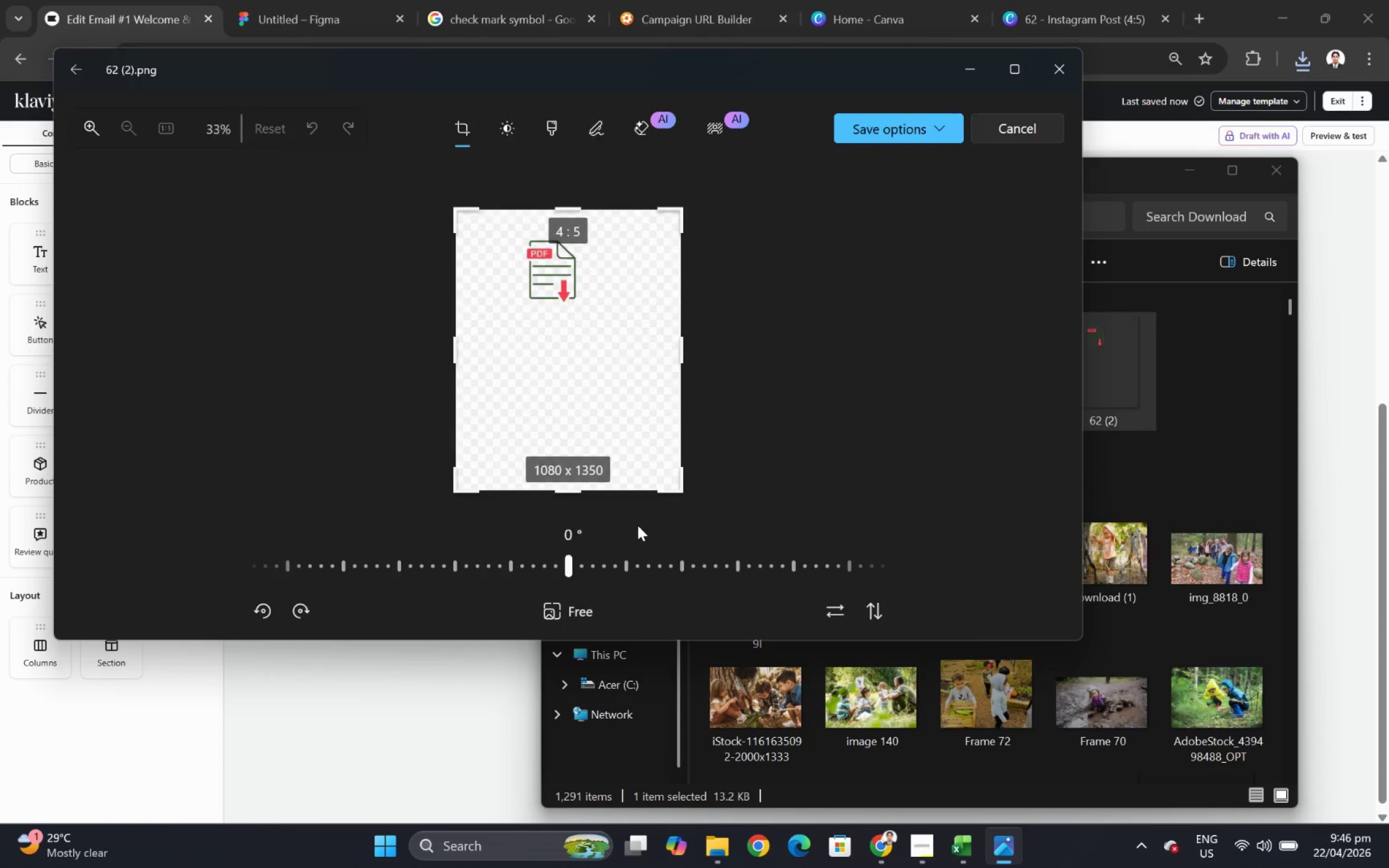 
left_click_drag(start_coordinate=[573, 494], to_coordinate=[571, 323])
 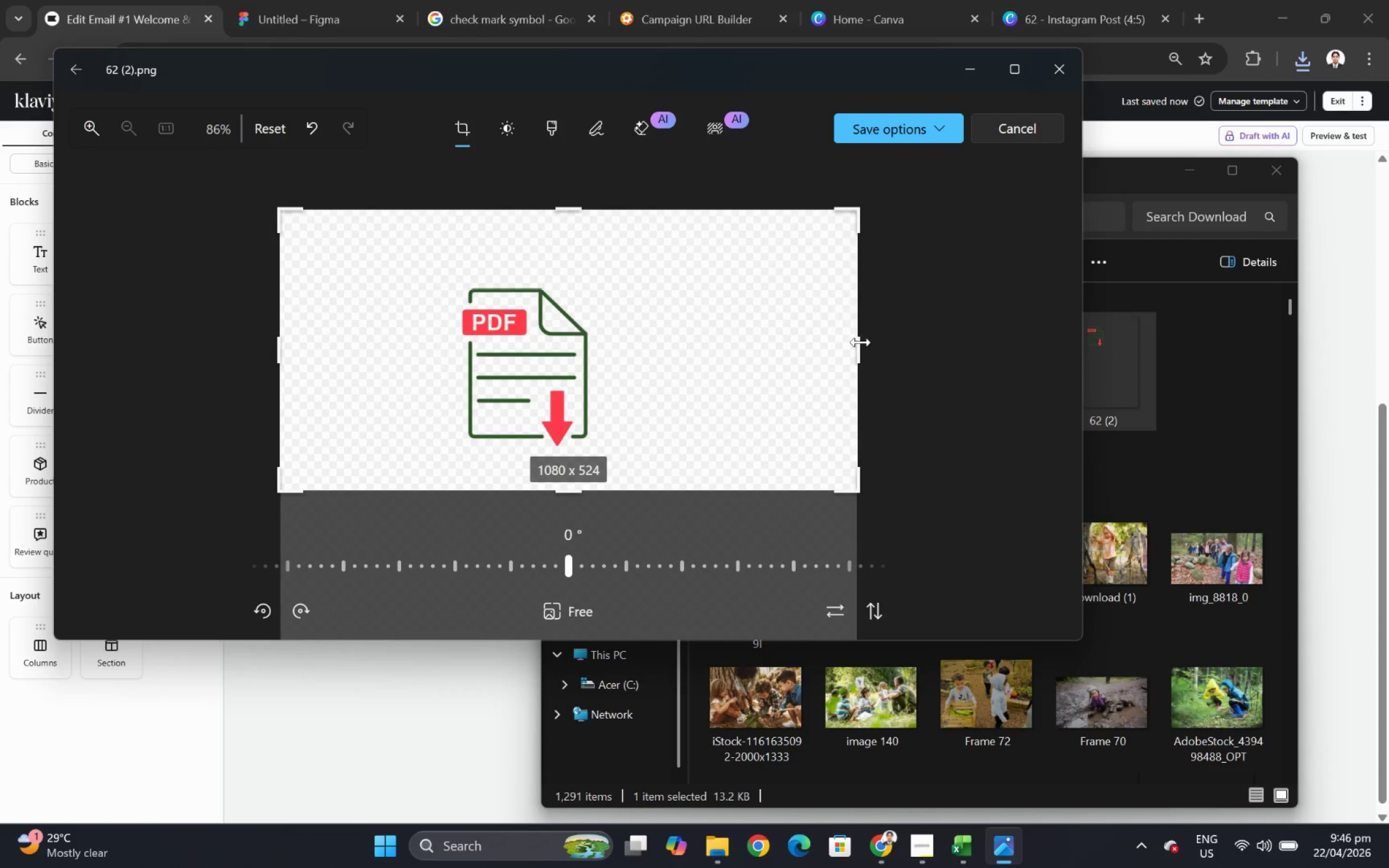 
left_click_drag(start_coordinate=[865, 346], to_coordinate=[621, 367])
 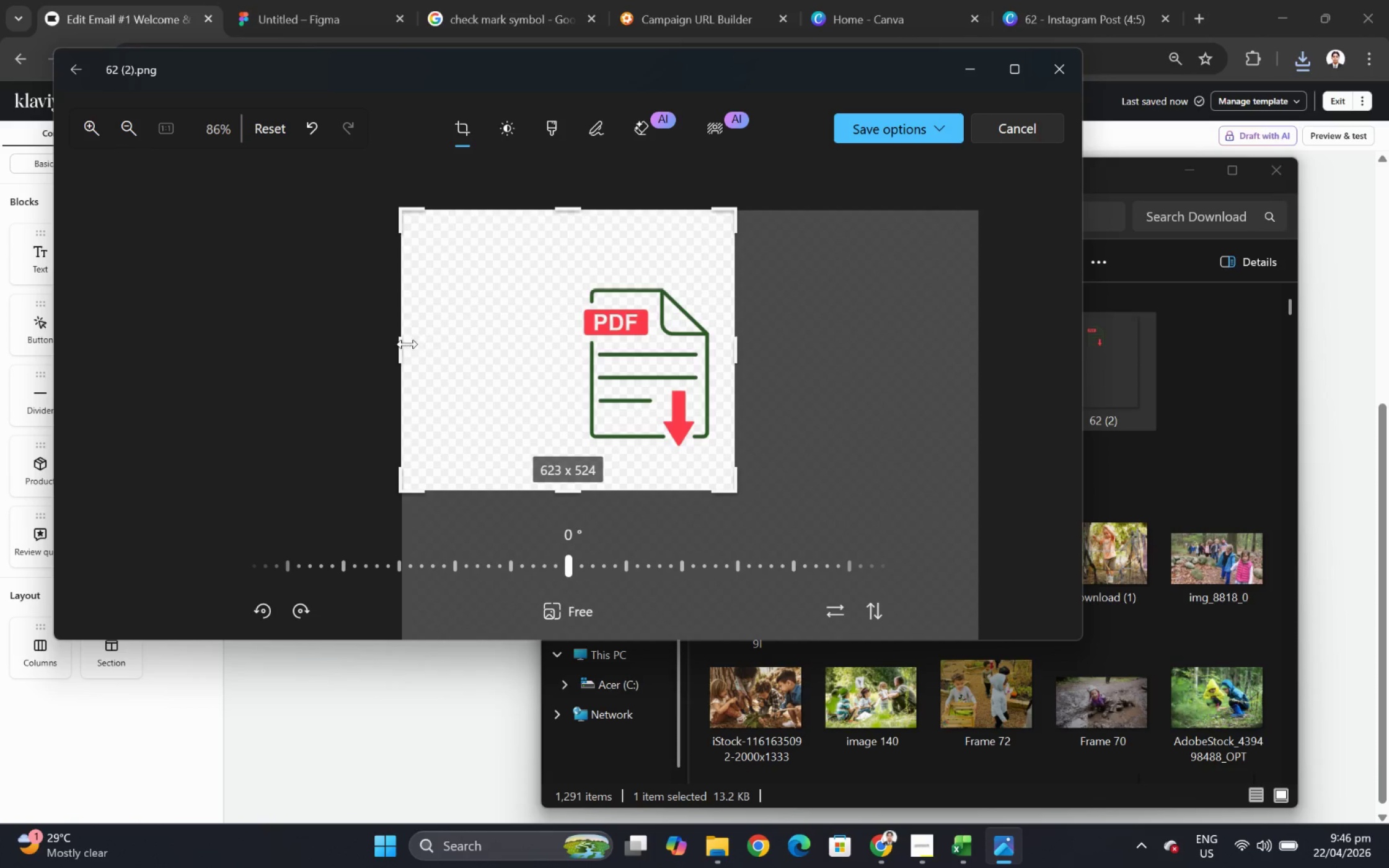 
left_click_drag(start_coordinate=[402, 343], to_coordinate=[570, 349])
 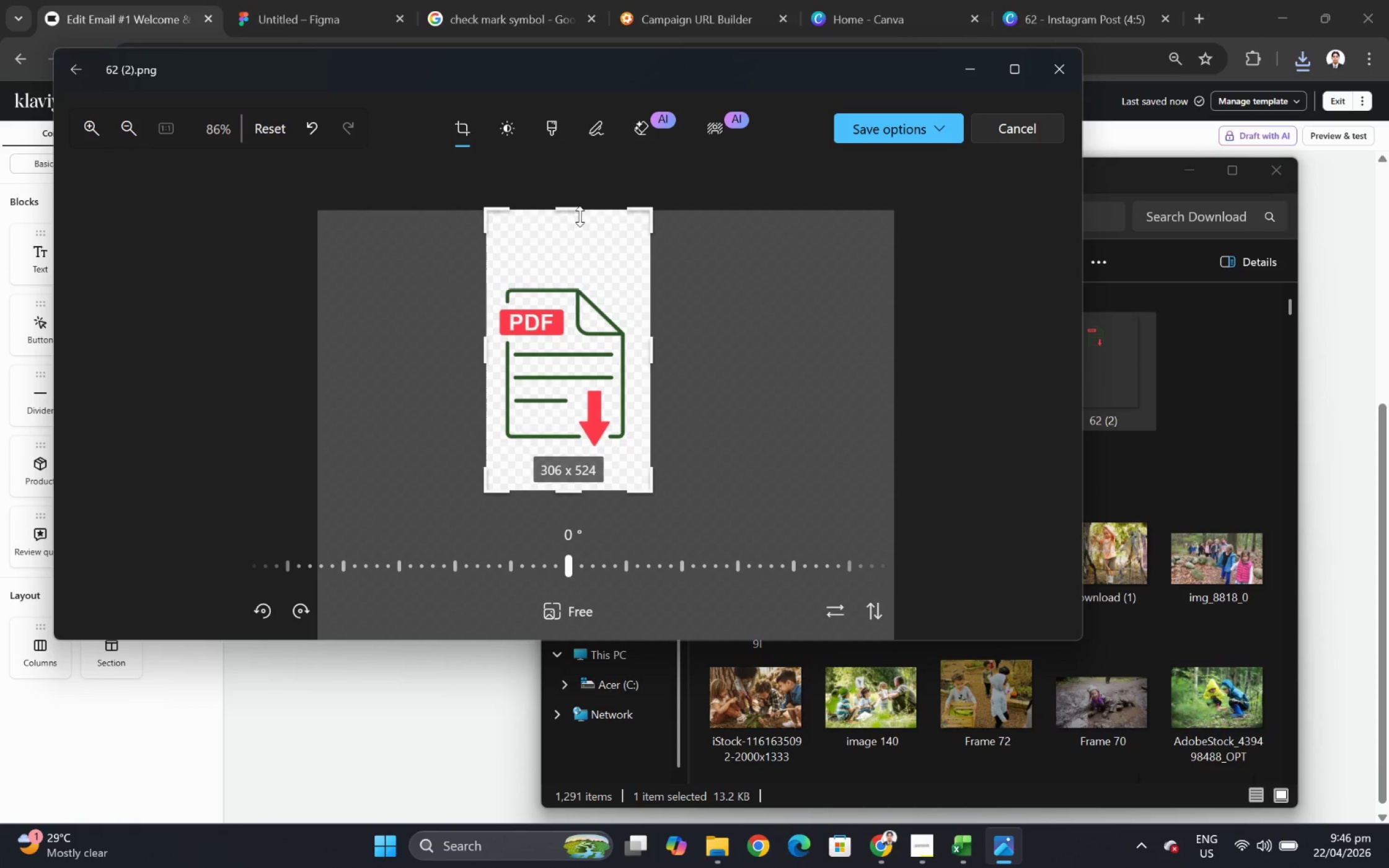 
left_click_drag(start_coordinate=[577, 212], to_coordinate=[581, 278])
 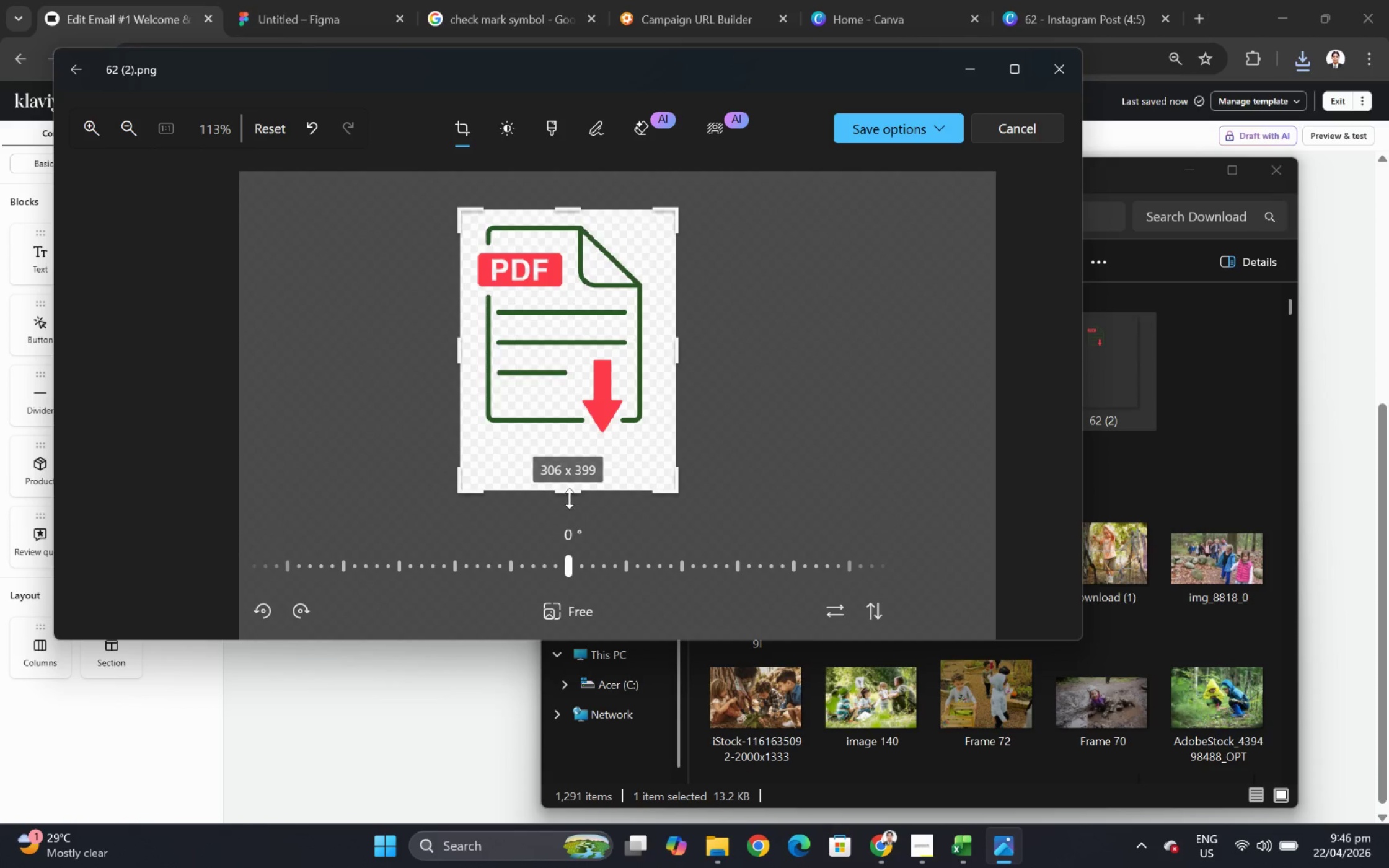 
left_click_drag(start_coordinate=[567, 493], to_coordinate=[570, 446])
 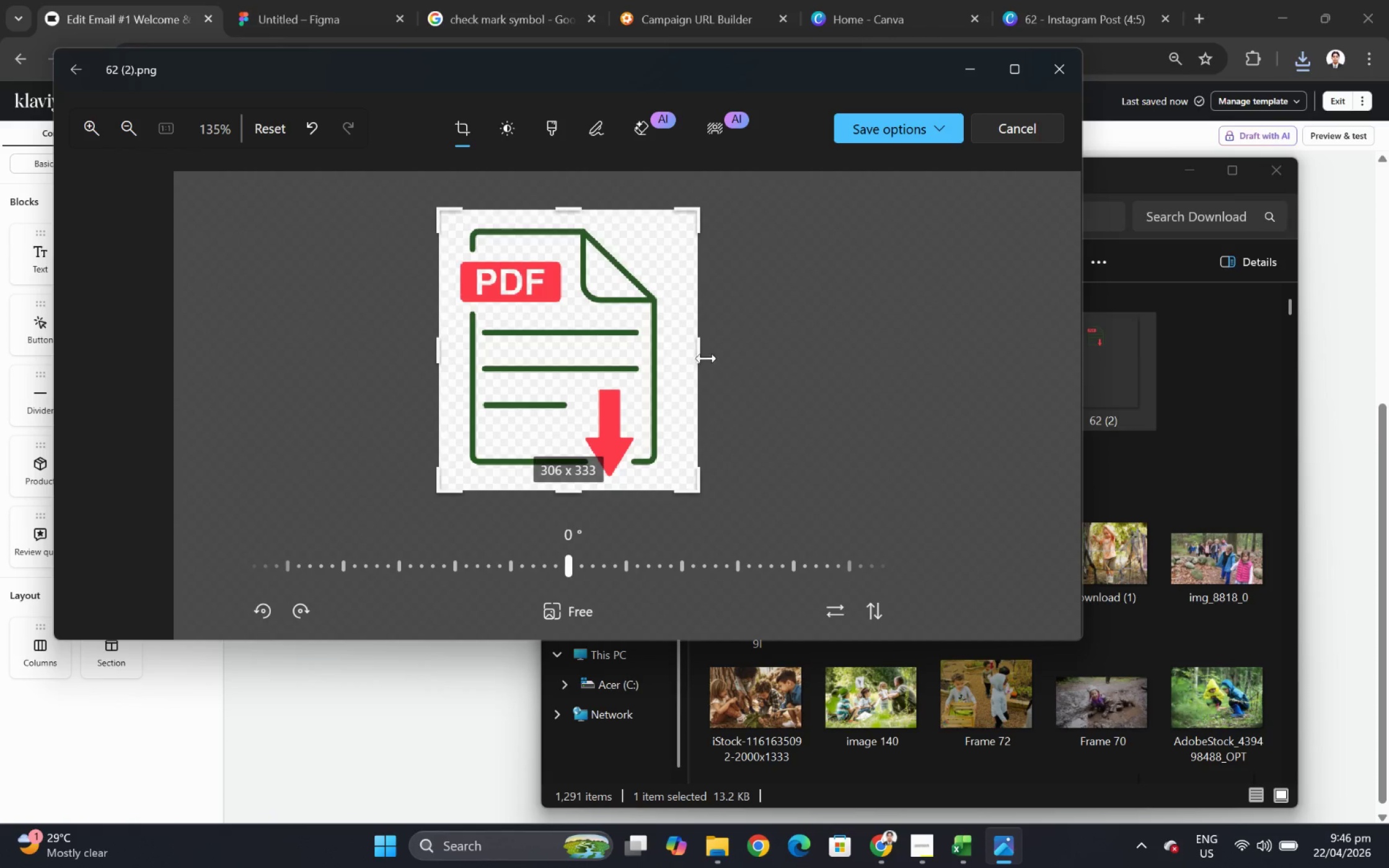 
left_click_drag(start_coordinate=[700, 351], to_coordinate=[684, 351])
 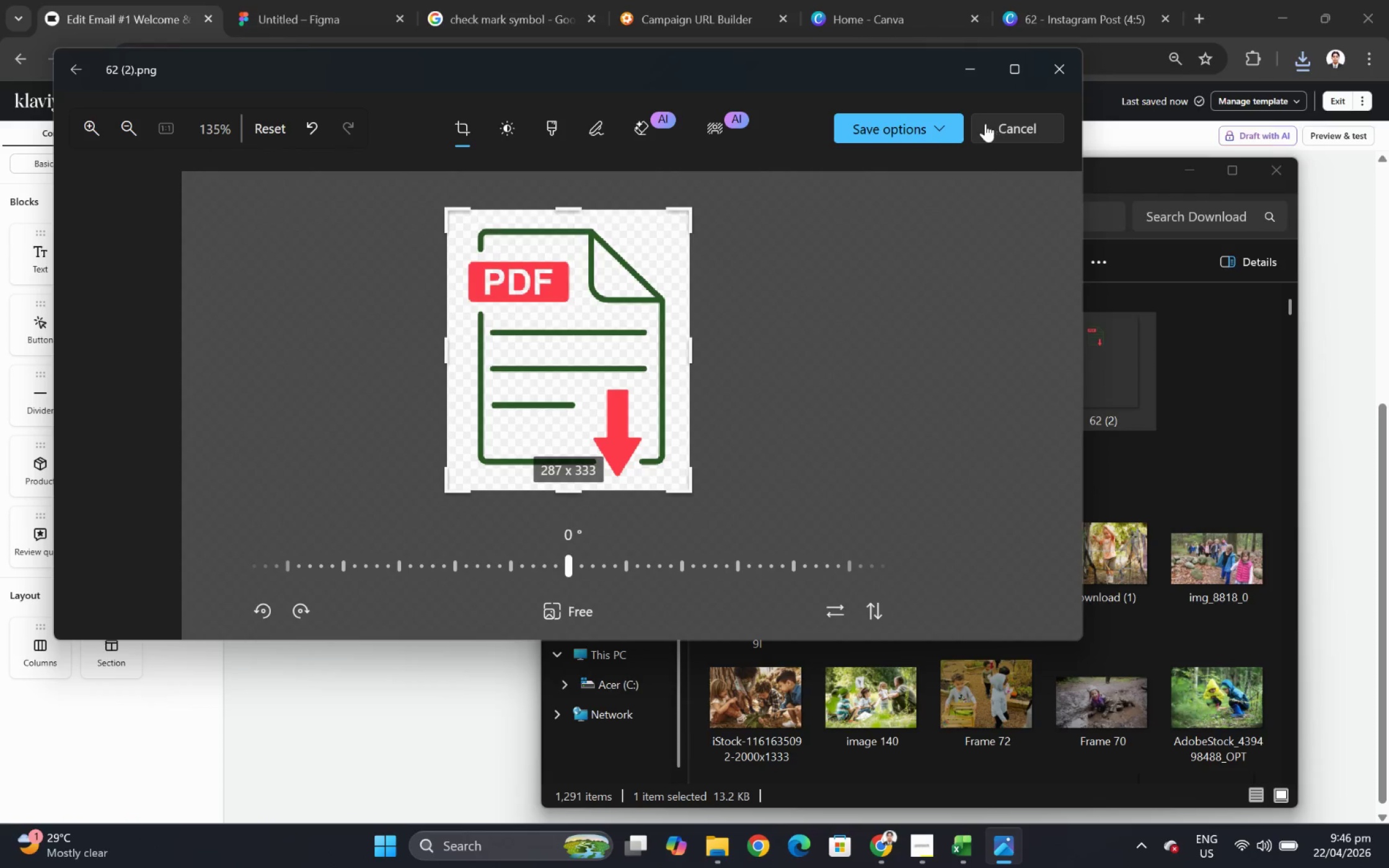 
left_click([934, 126])
 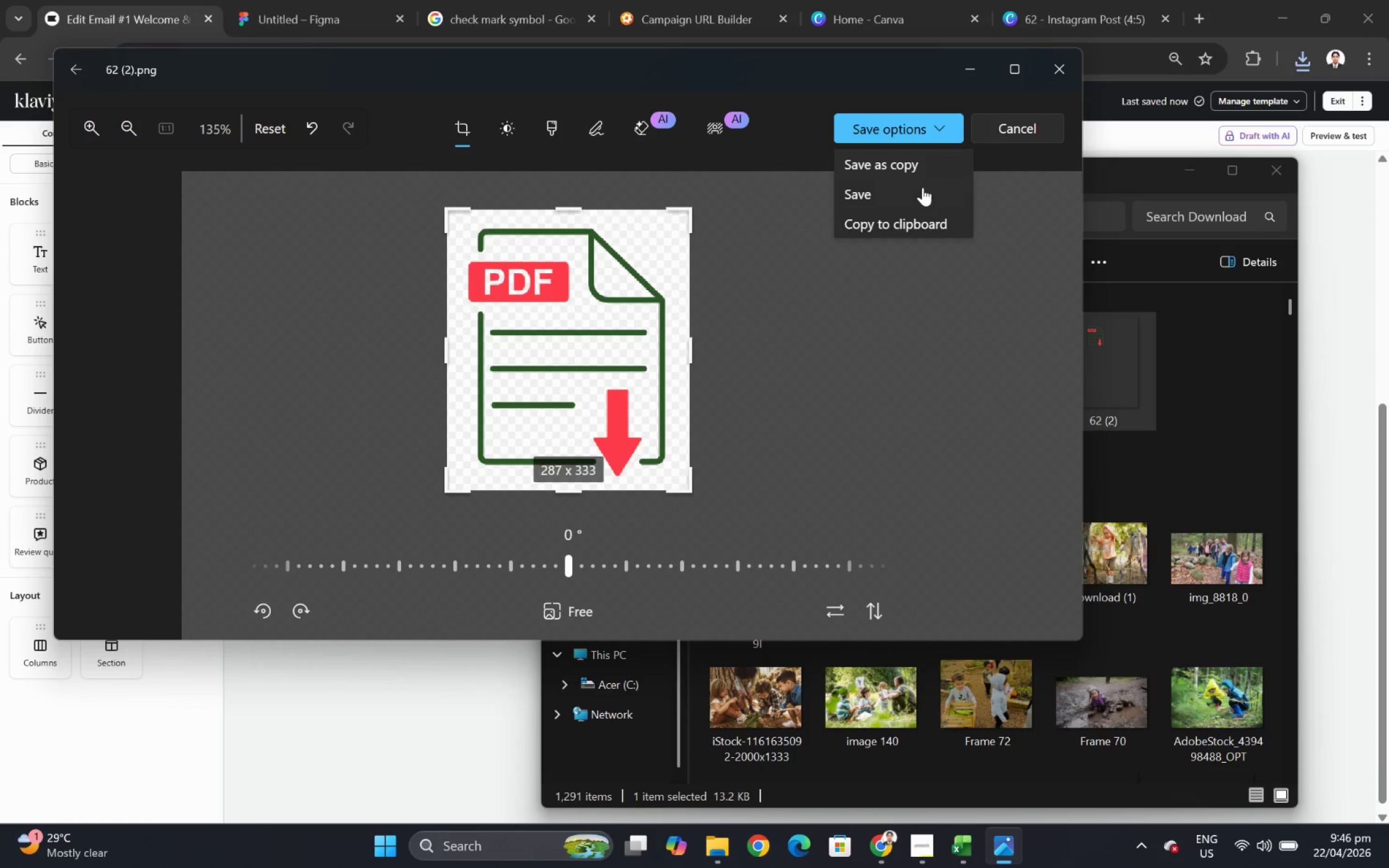 
left_click([920, 194])
 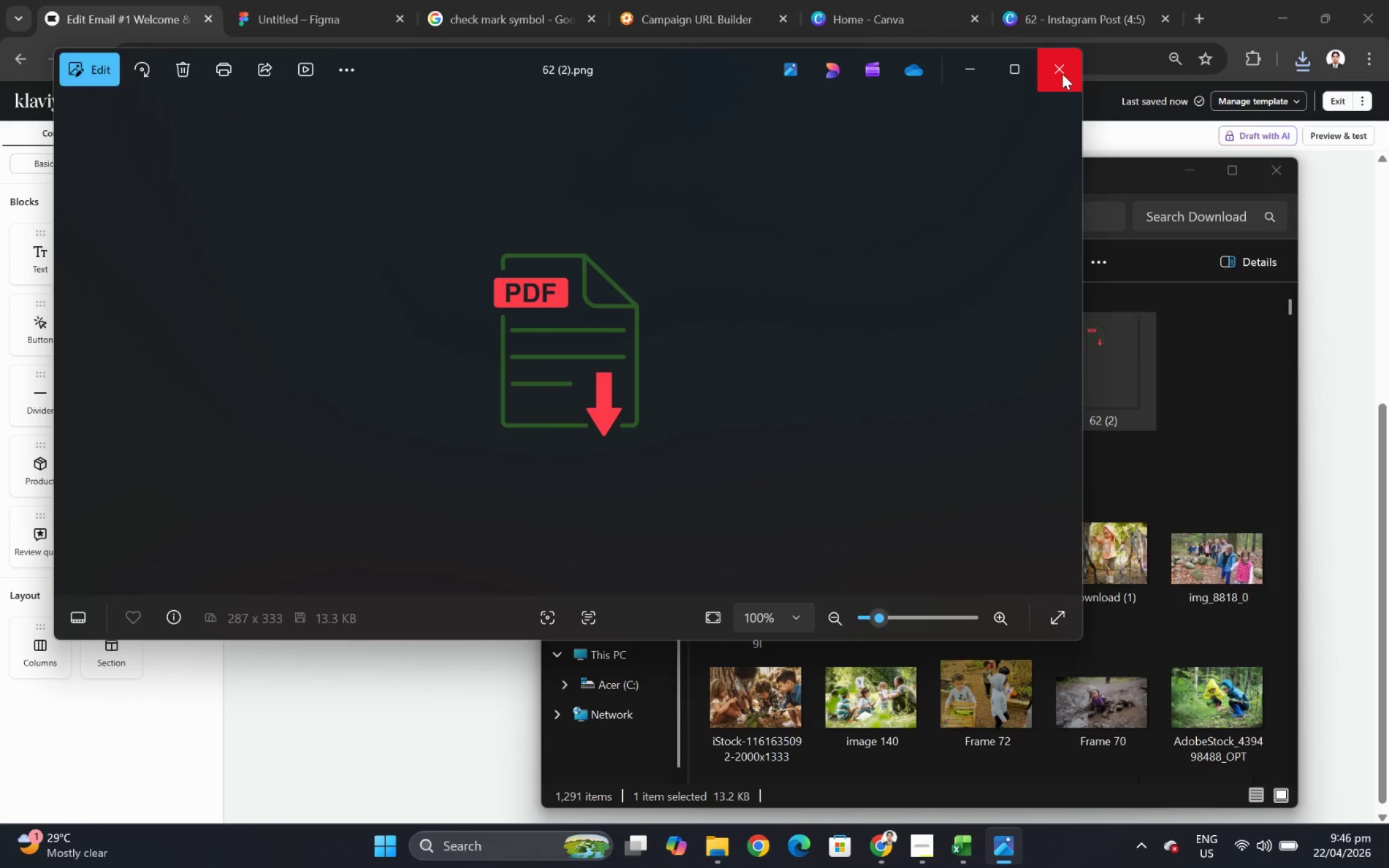 
left_click([1062, 74])
 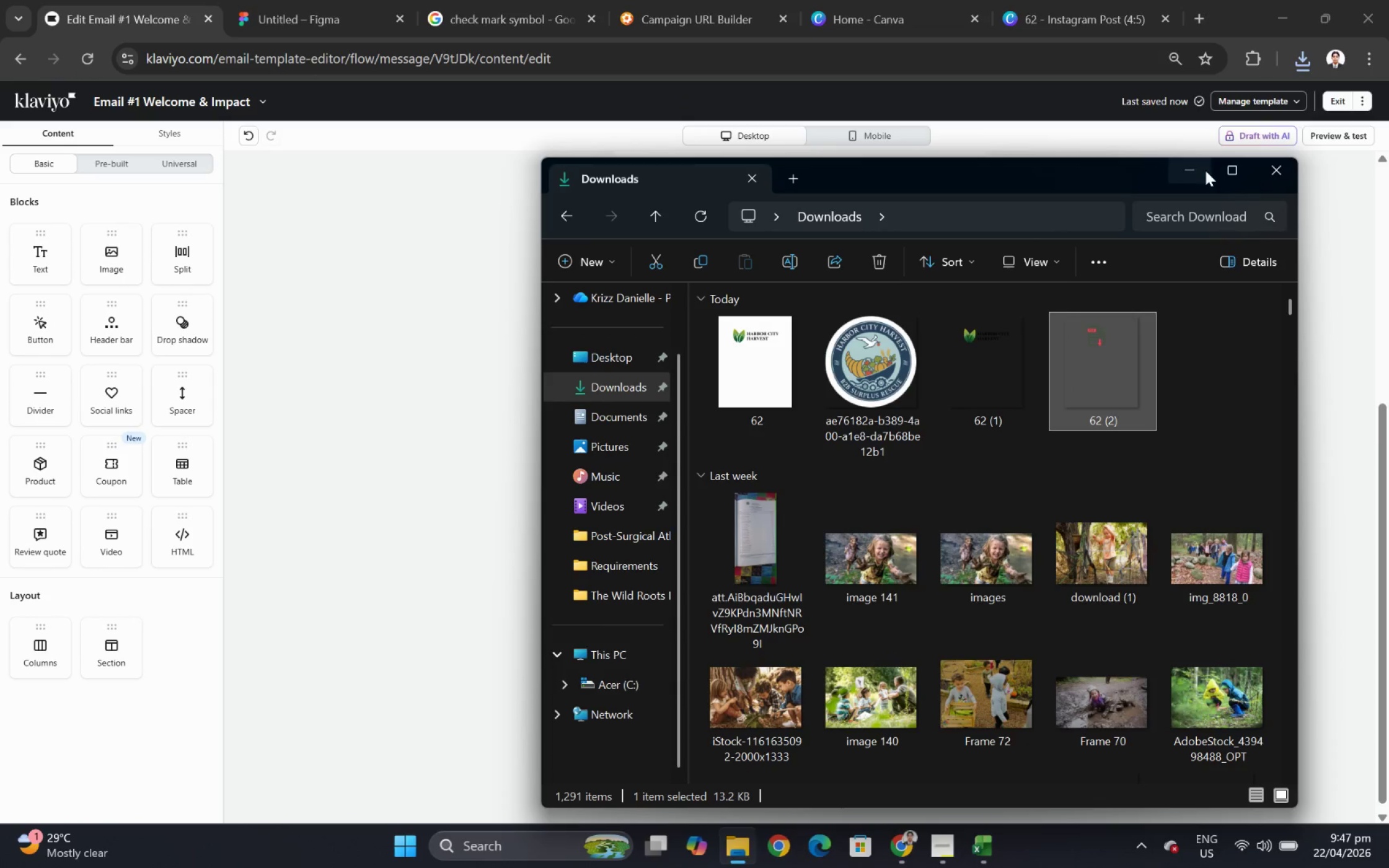 
left_click([1197, 169])
 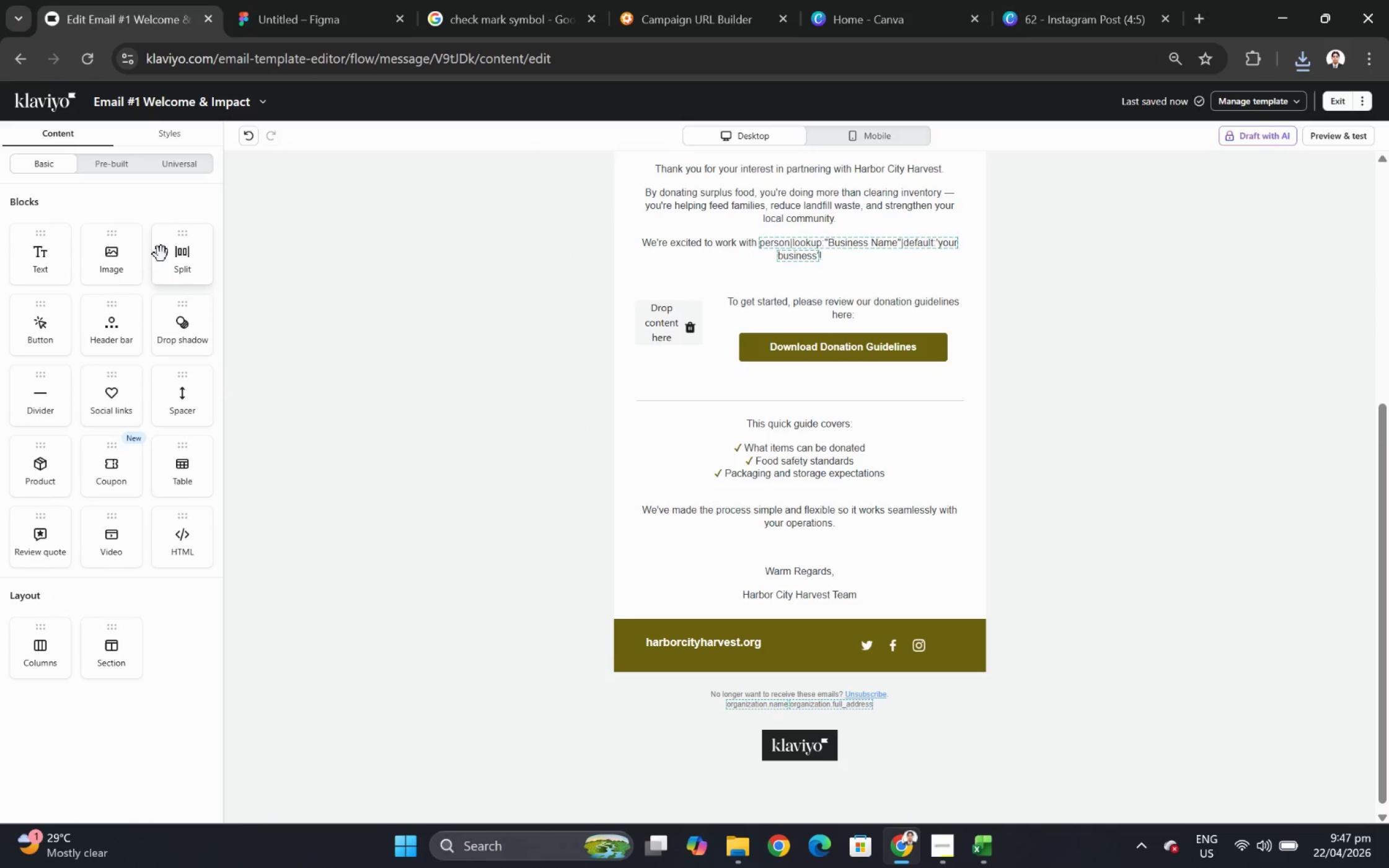 
left_click_drag(start_coordinate=[125, 251], to_coordinate=[672, 335])
 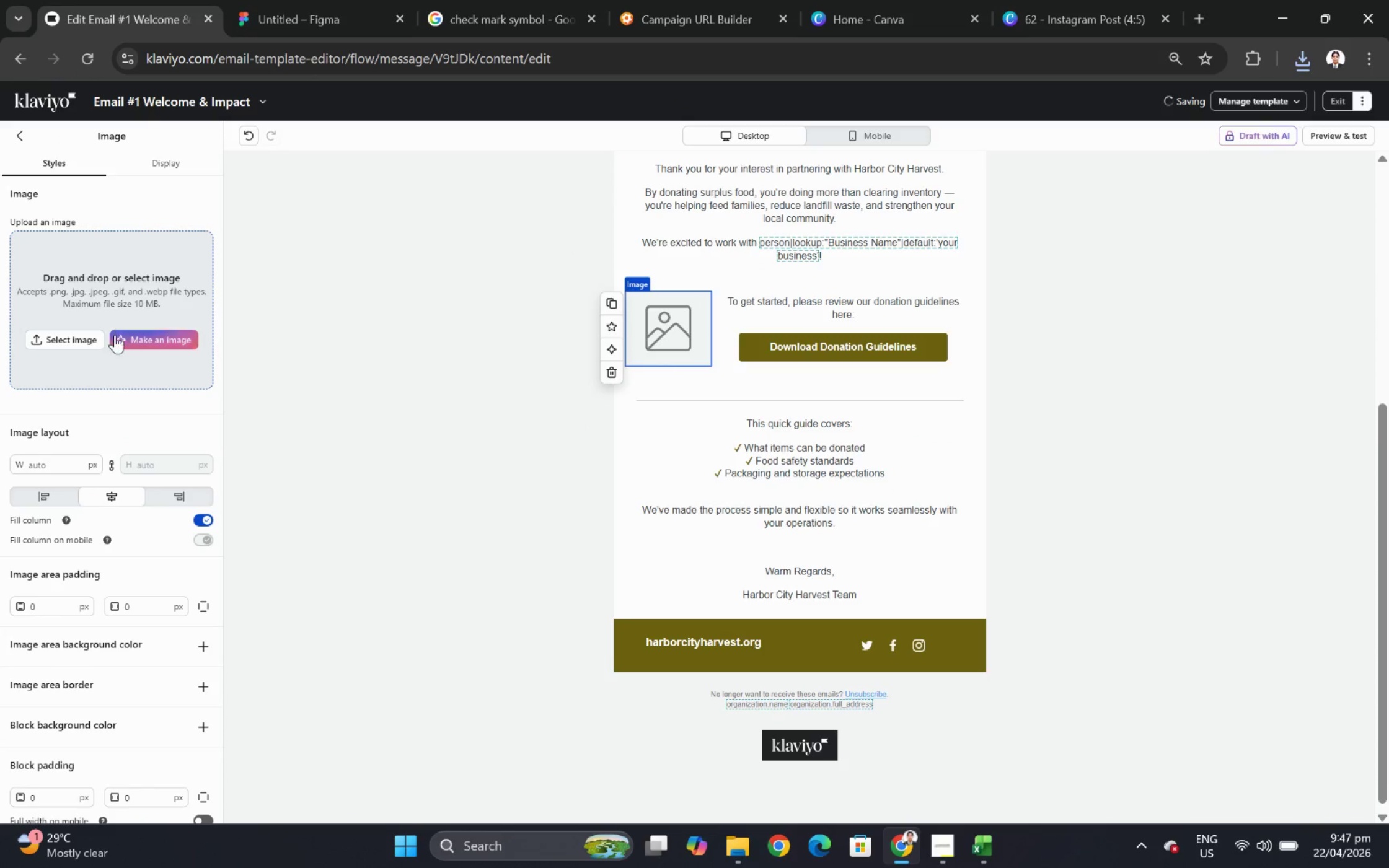 
left_click([91, 335])
 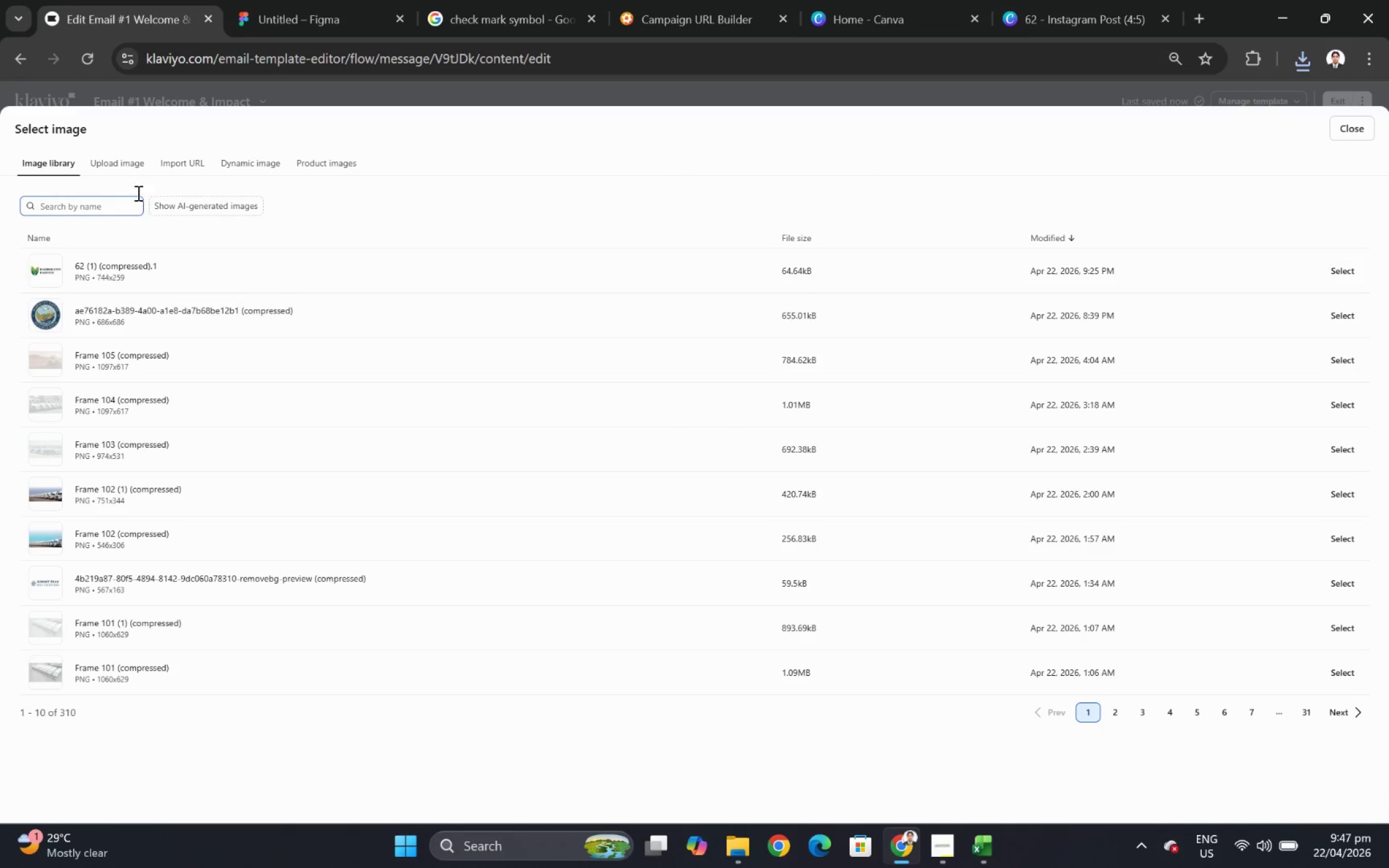 
left_click([134, 165])
 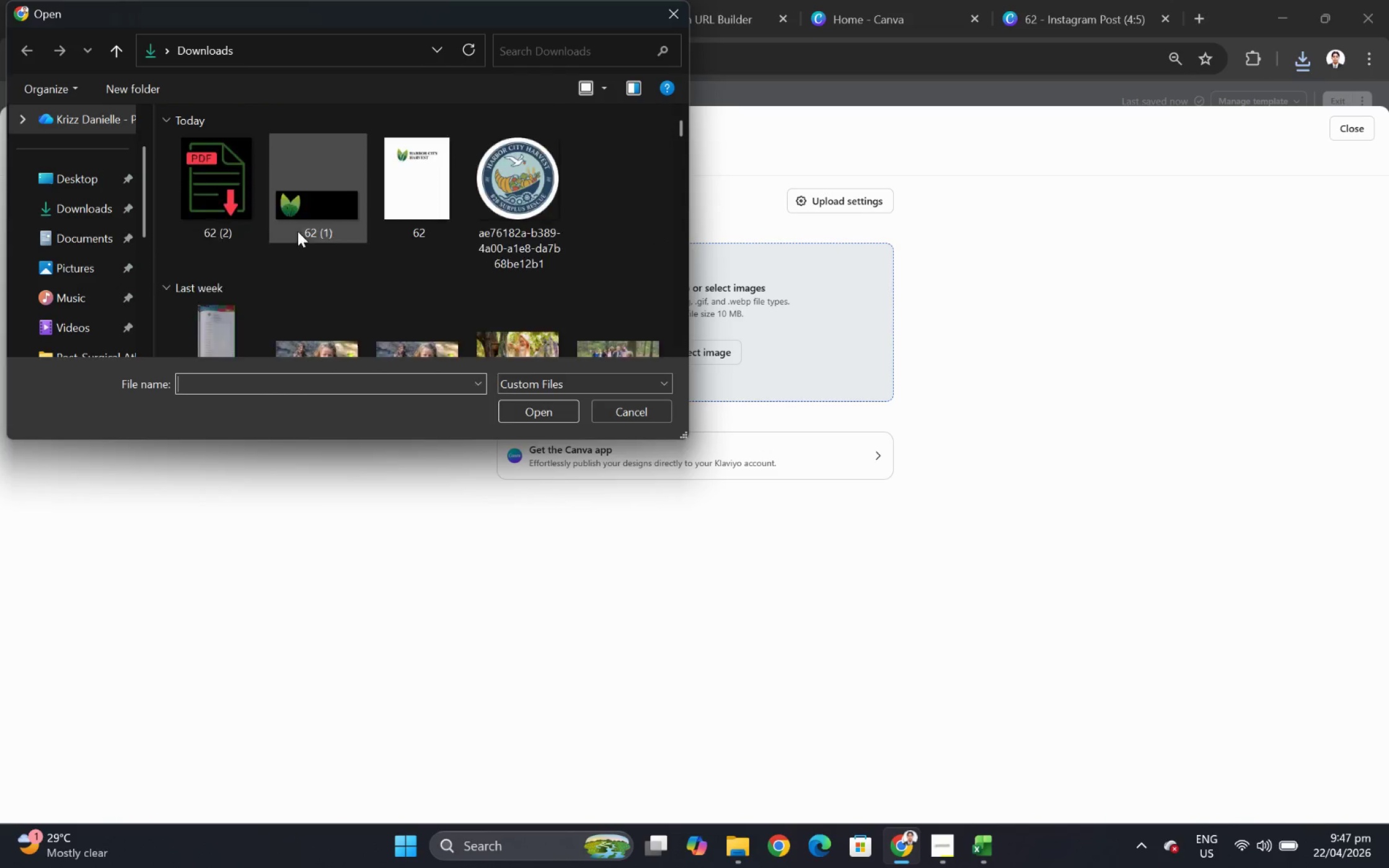 
double_click([213, 178])
 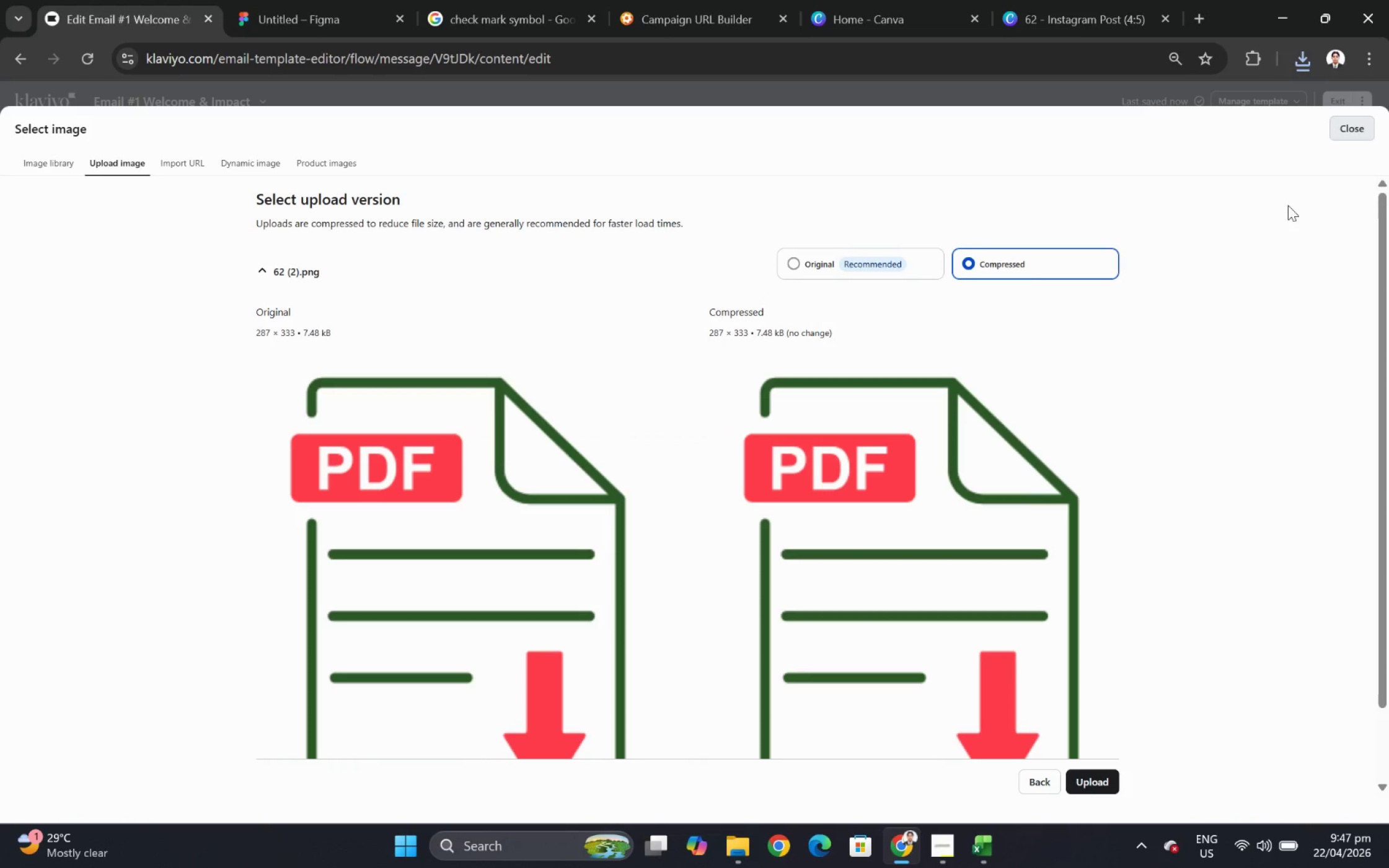 
left_click([1088, 784])
 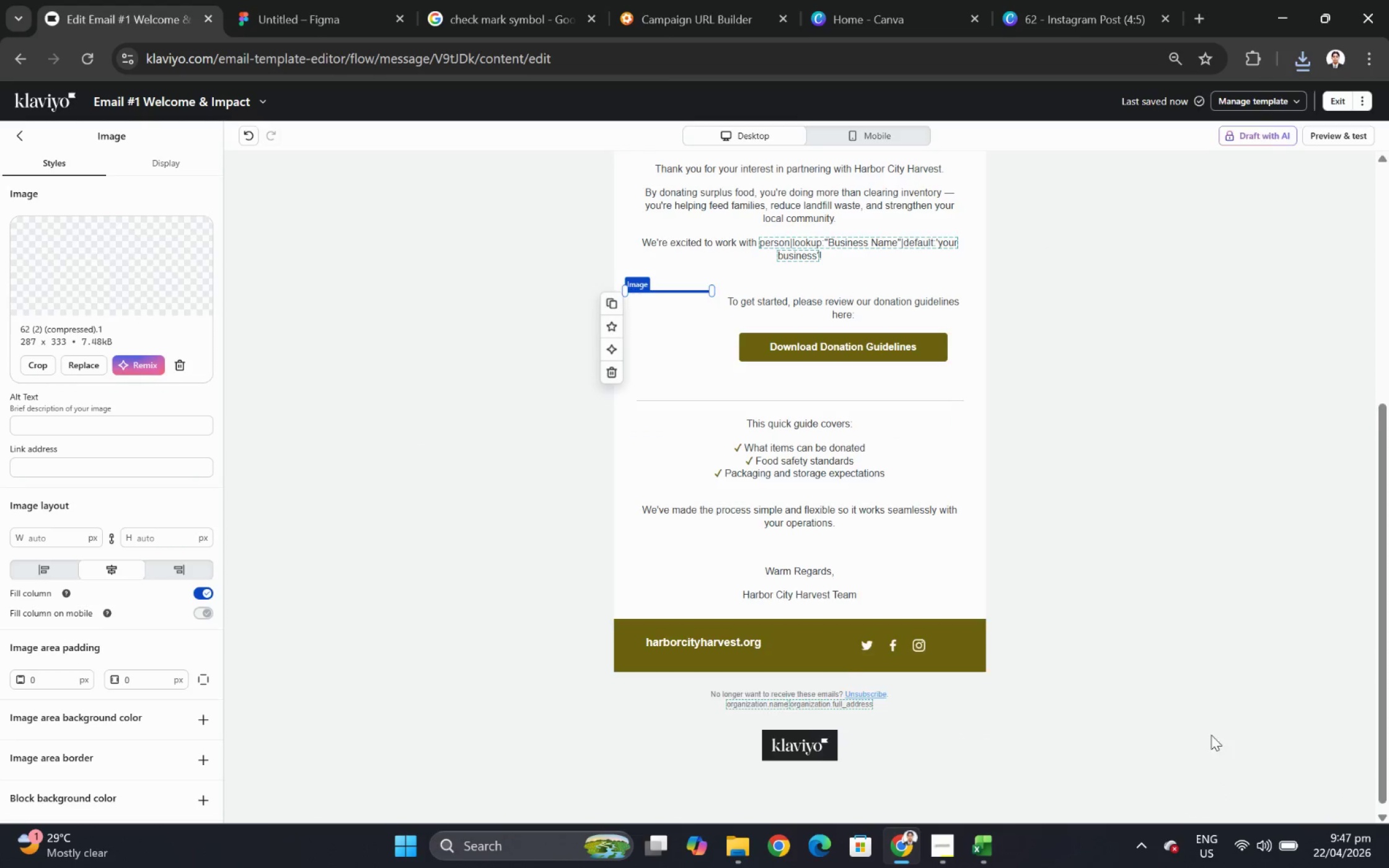 
left_click([1189, 610])
 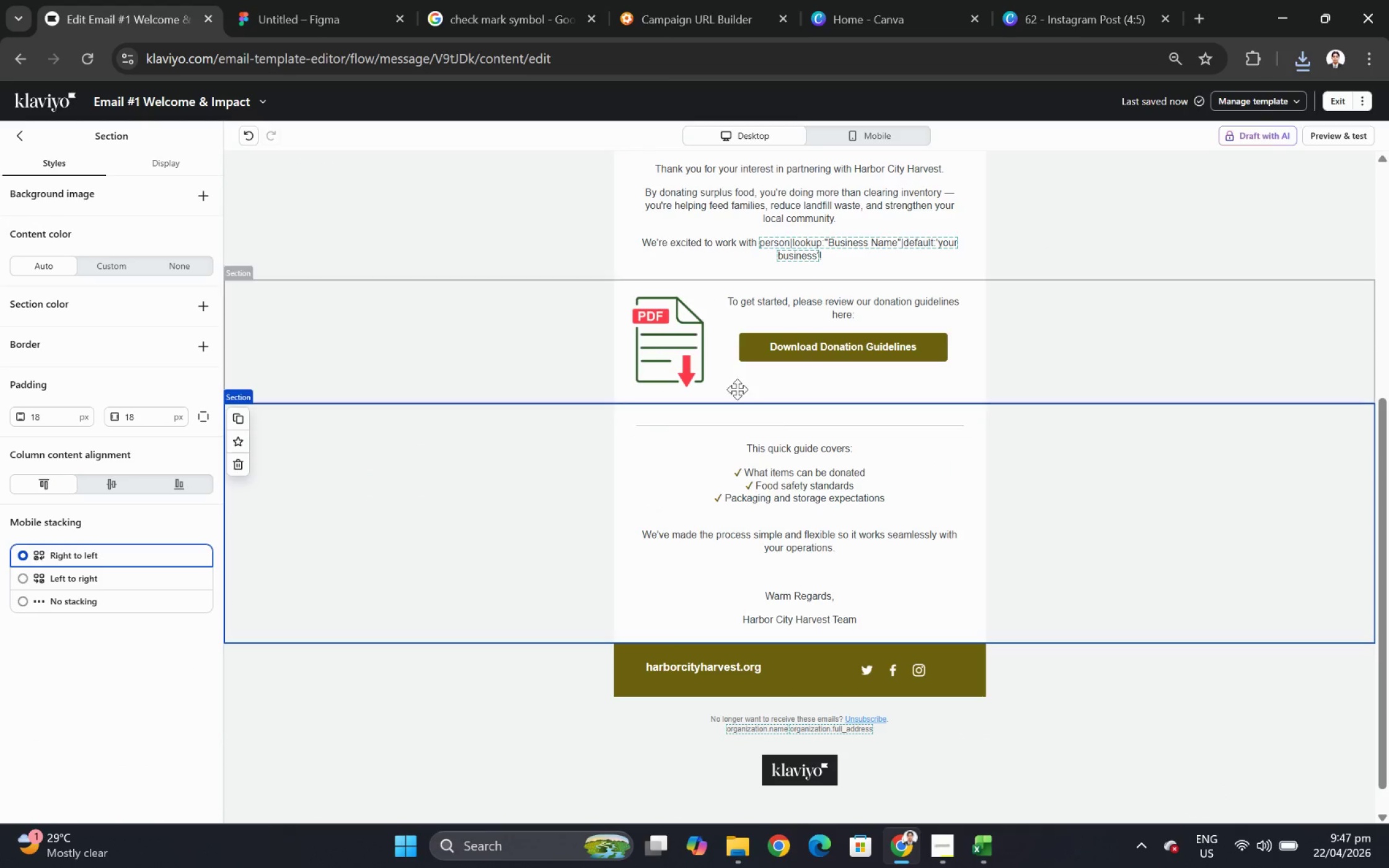 
left_click([683, 338])
 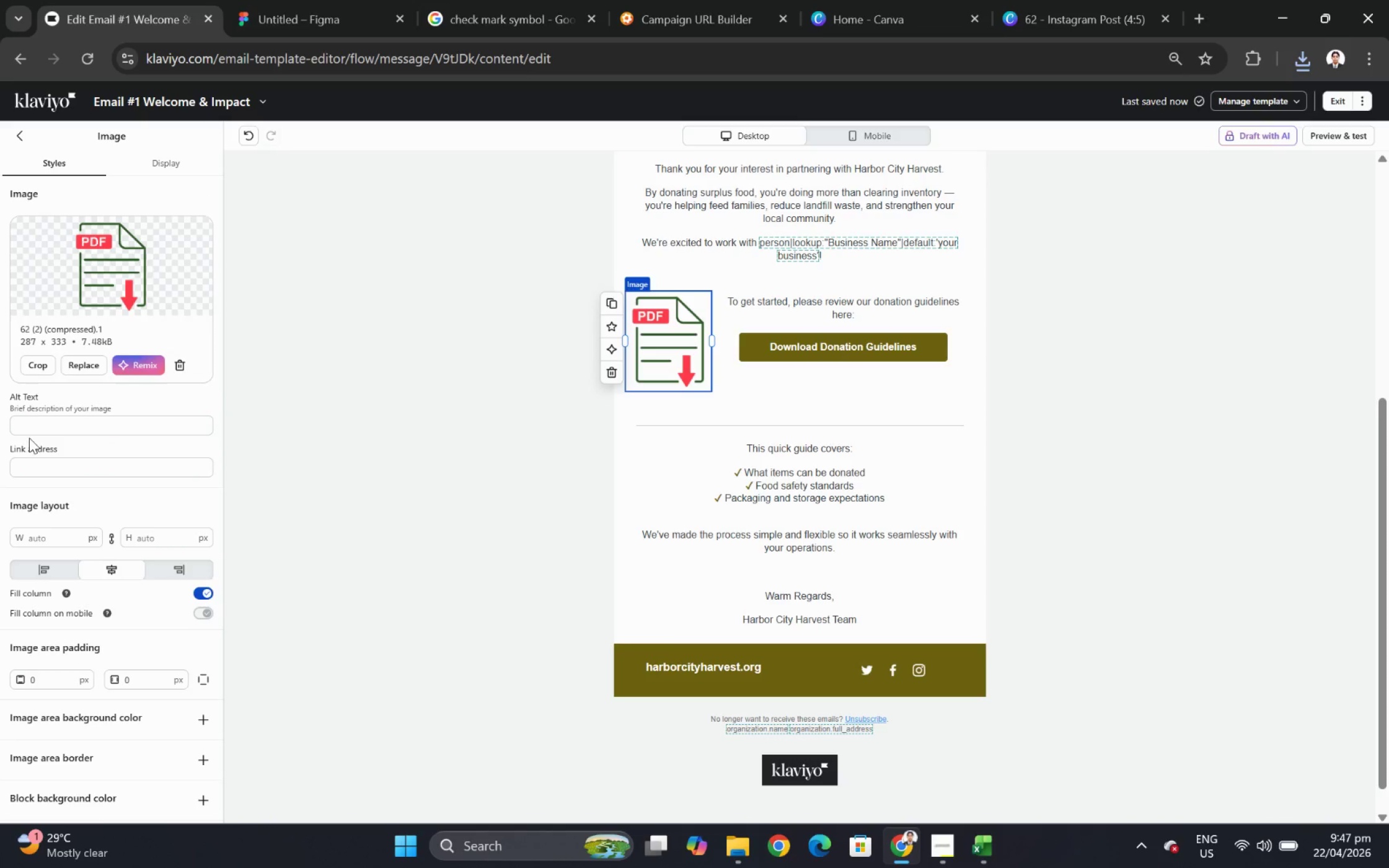 
left_click([46, 428])
 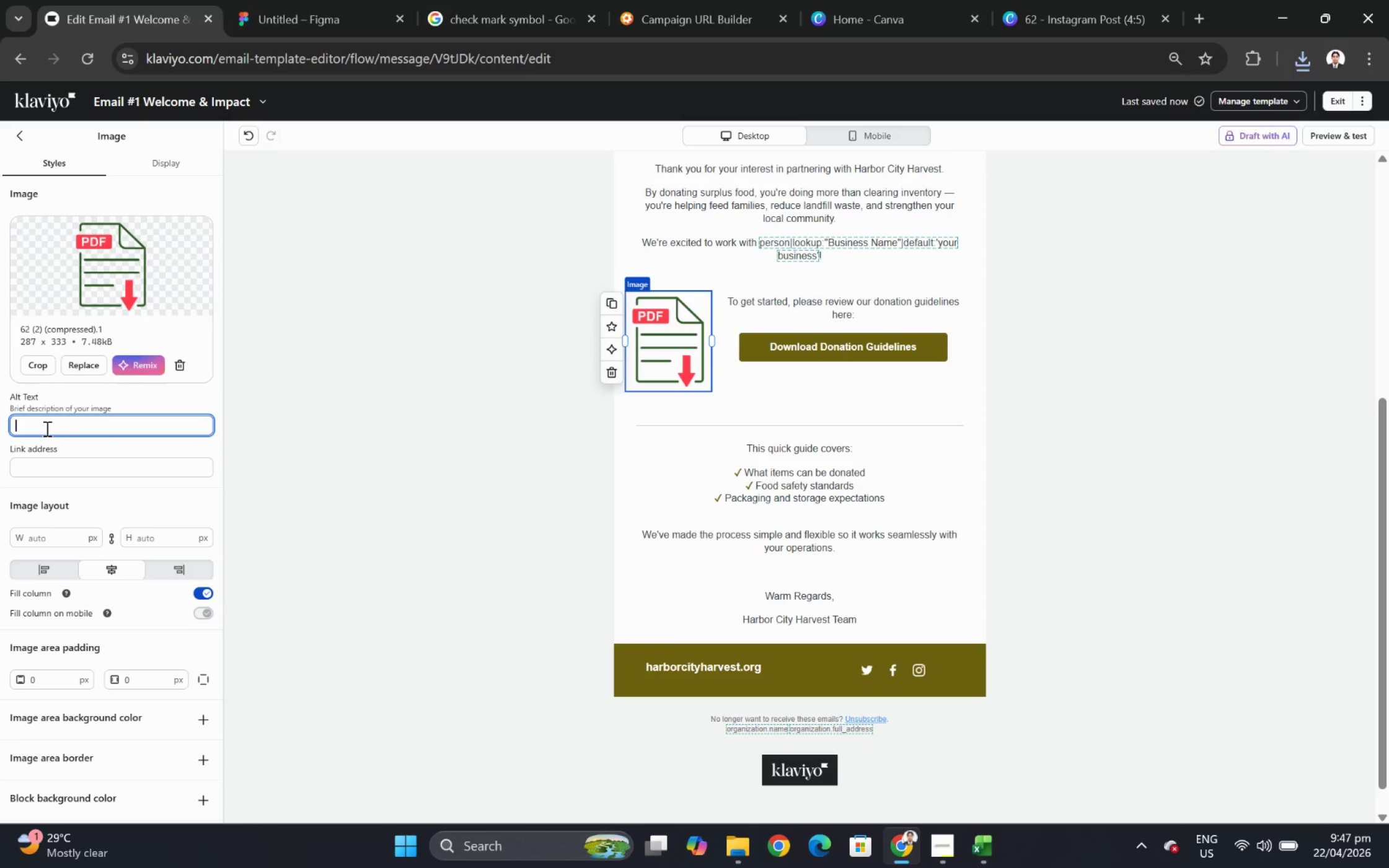 
type(pdf icon)
 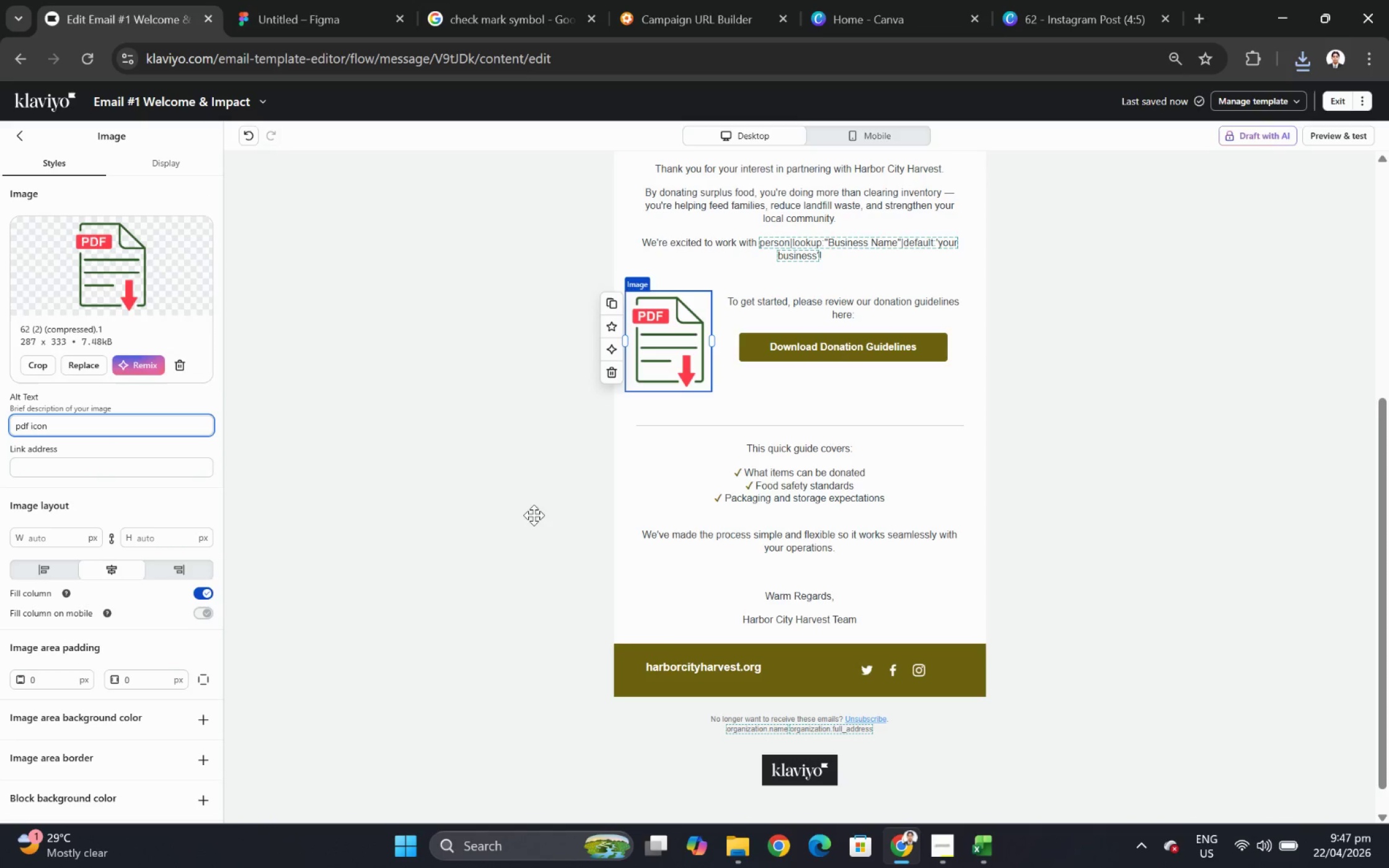 
scroll: coordinate [752, 647], scroll_direction: up, amount: 4.0
 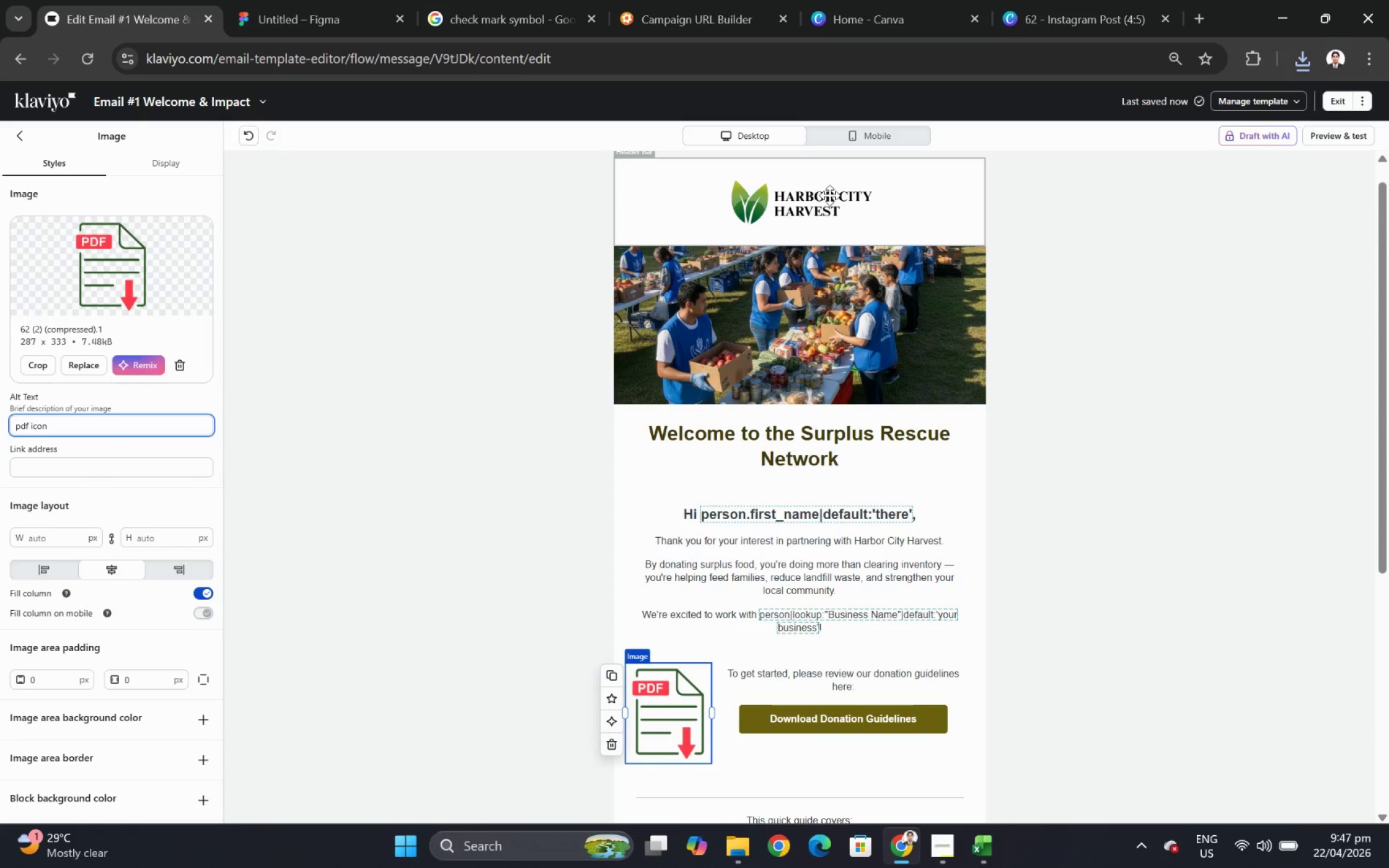 
left_click([829, 195])
 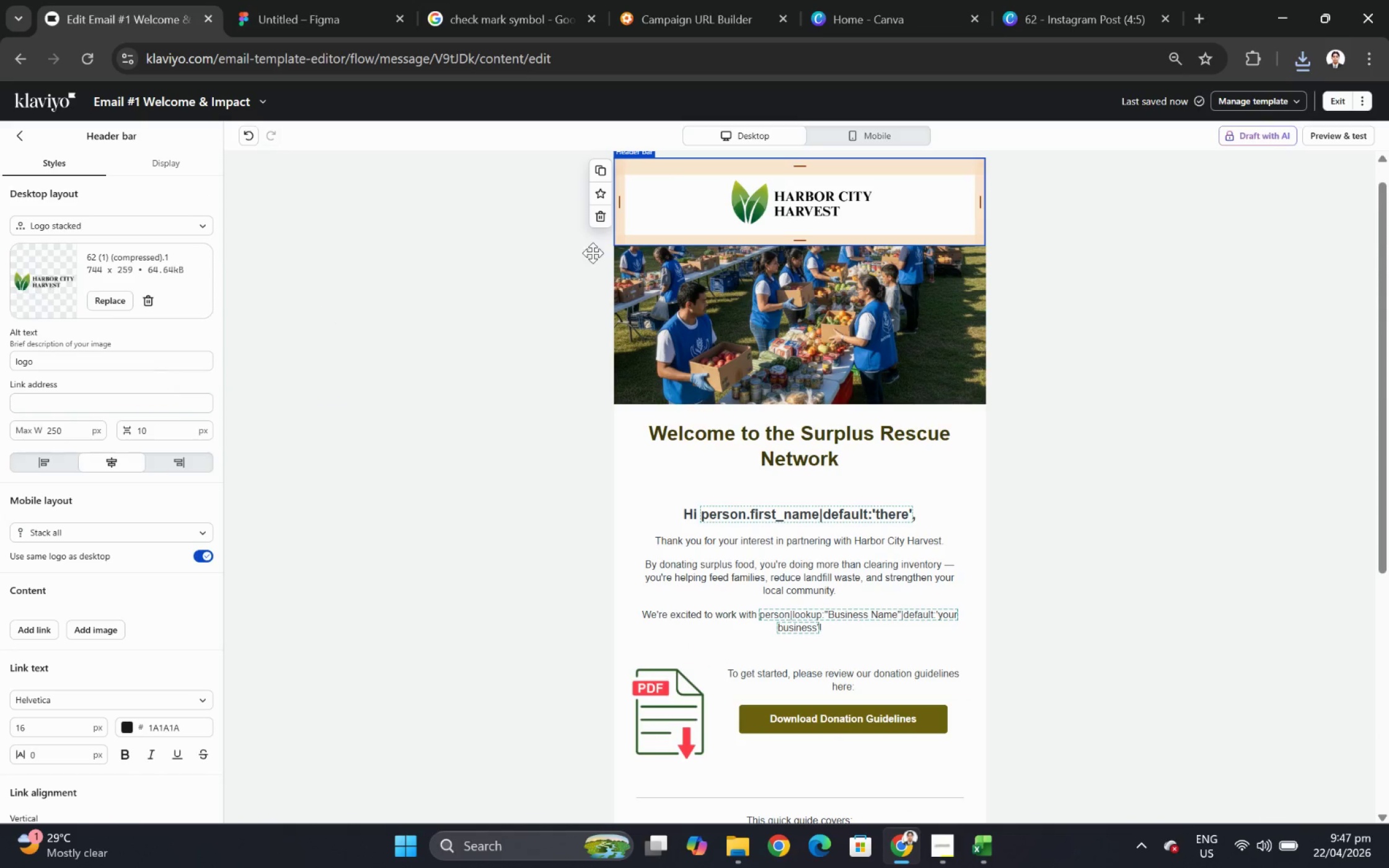 
scroll: coordinate [1047, 480], scroll_direction: down, amount: 2.0
 